 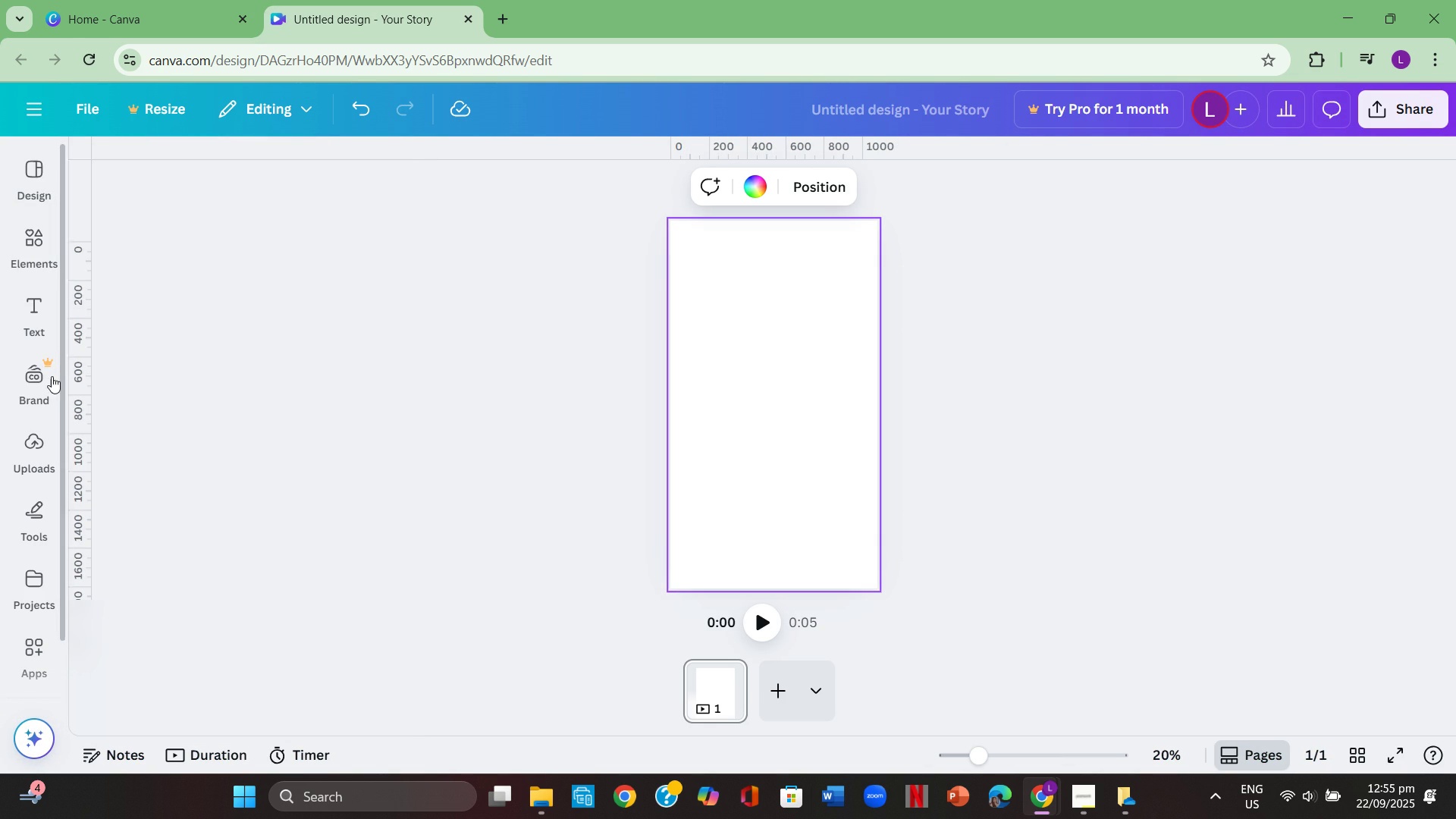 
left_click([514, 359])
 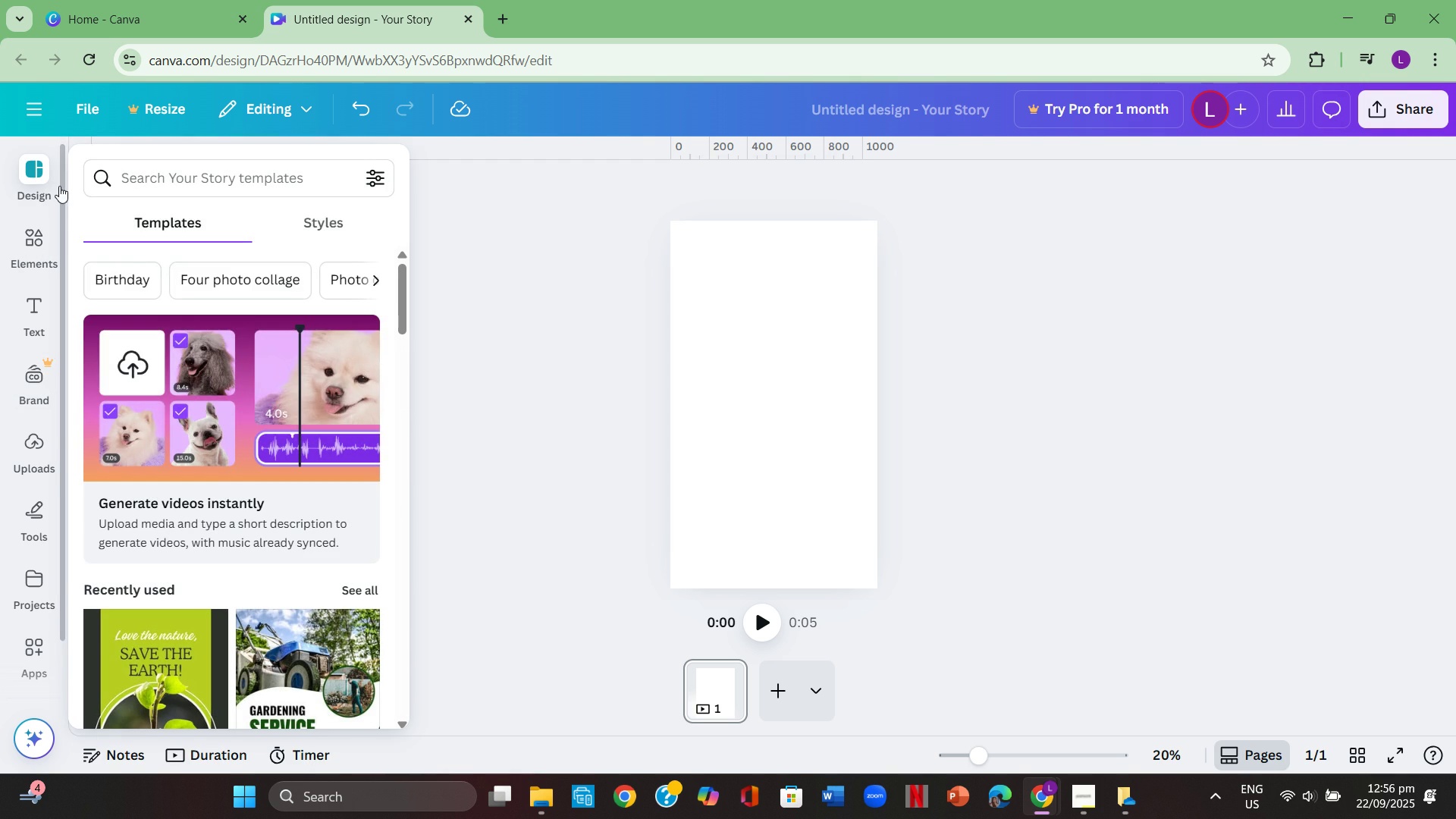 
left_click([169, 180])
 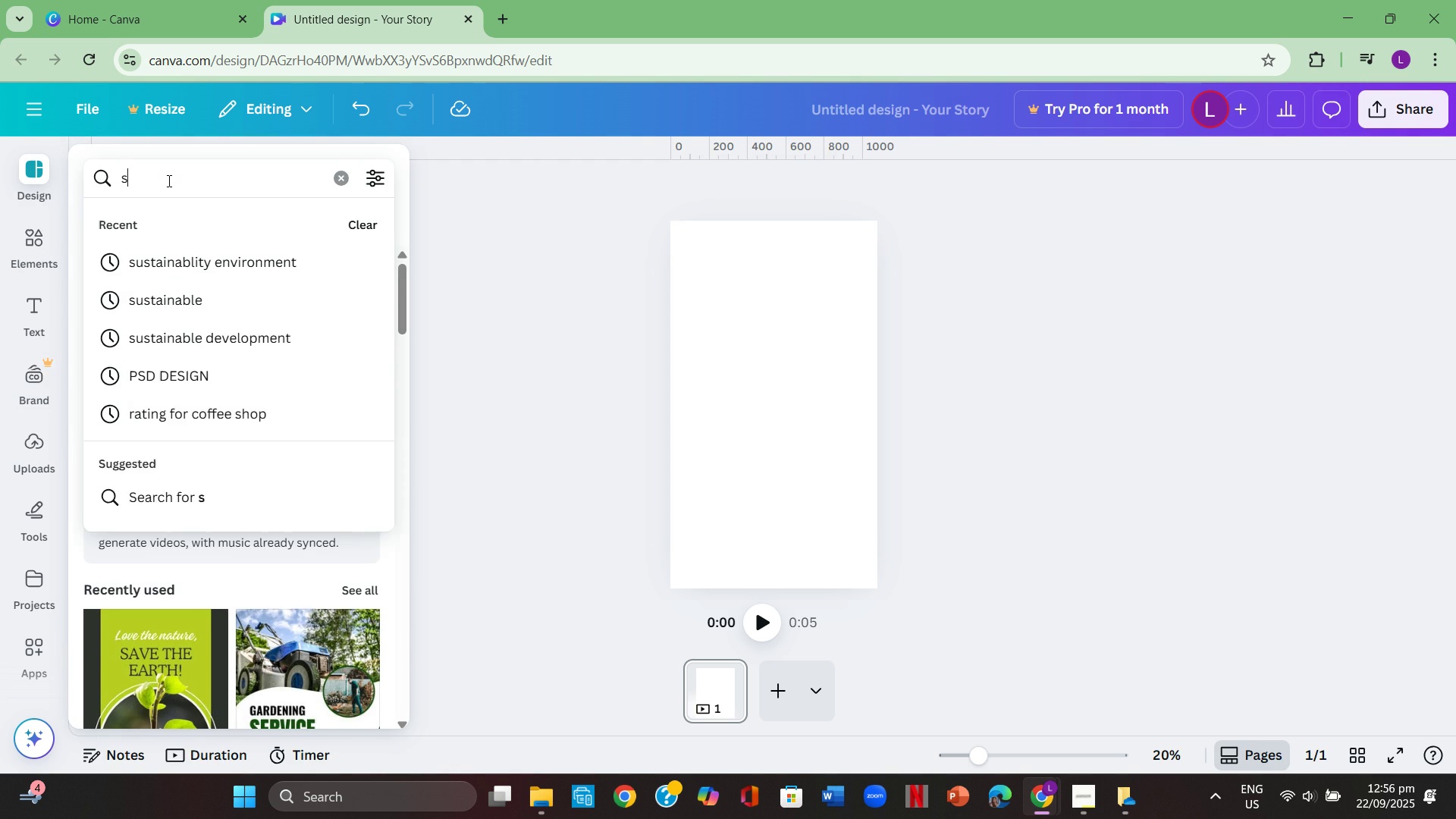 
type(skin care)
 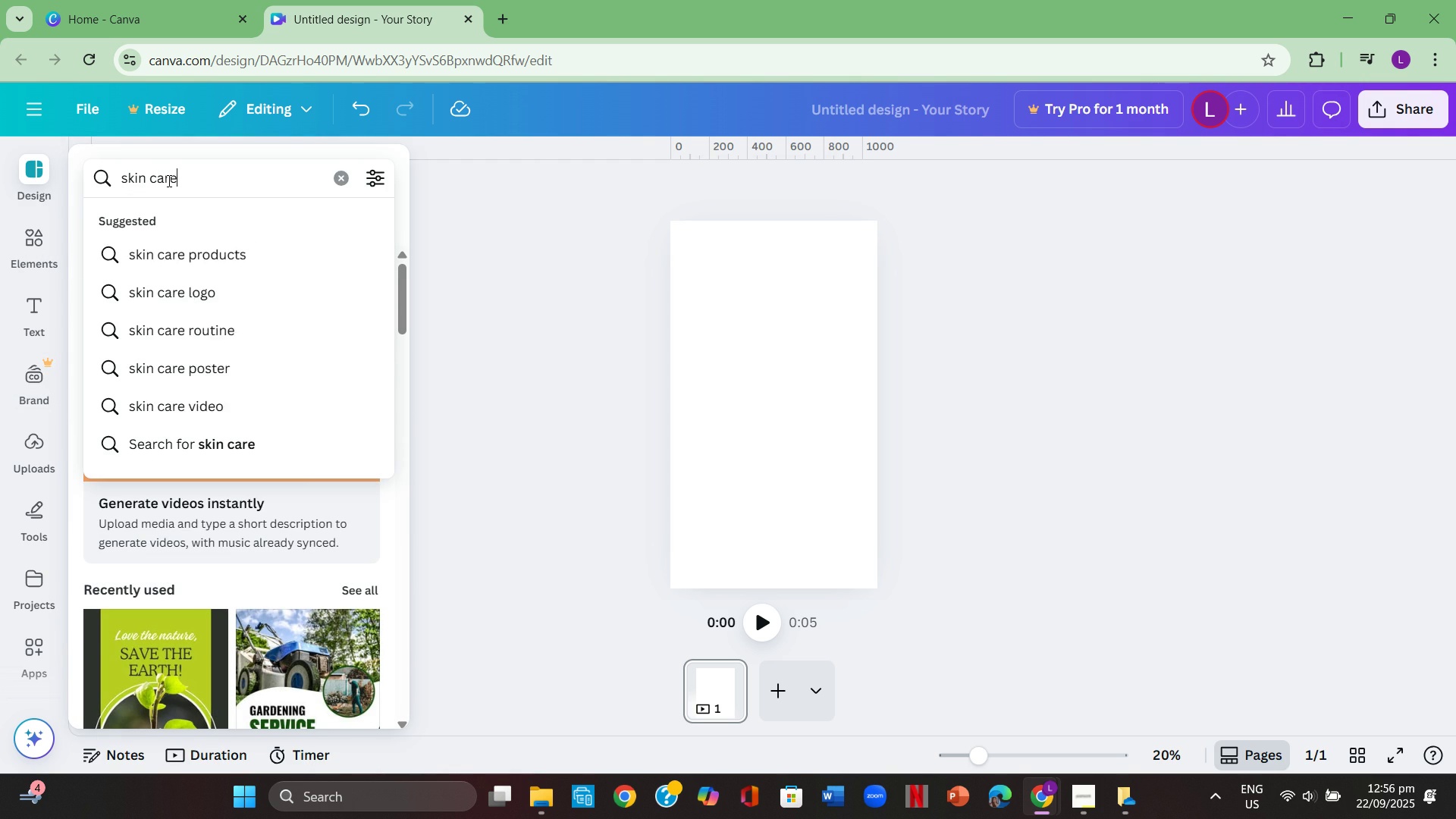 
key(Enter)
 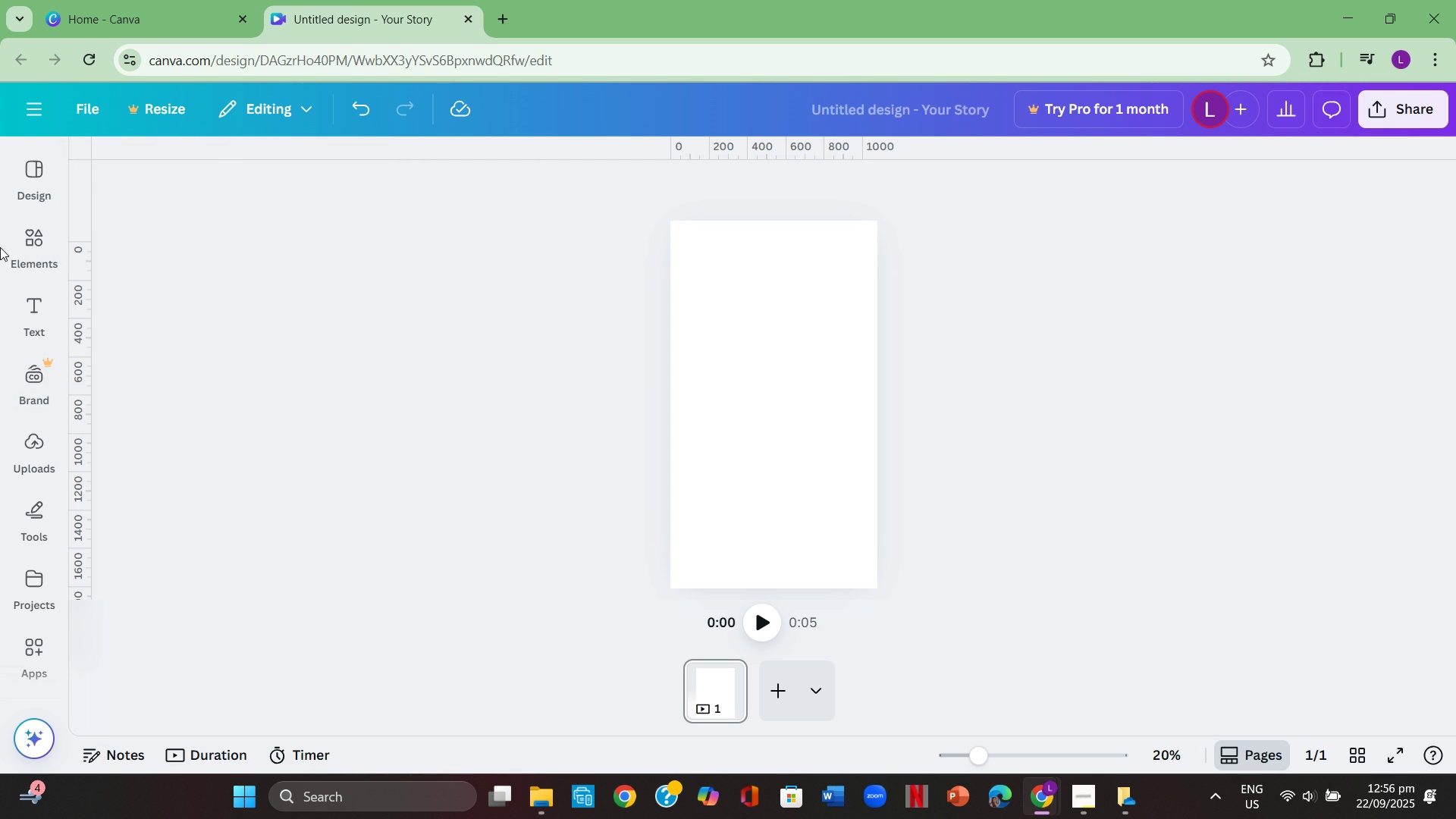 
wait(8.05)
 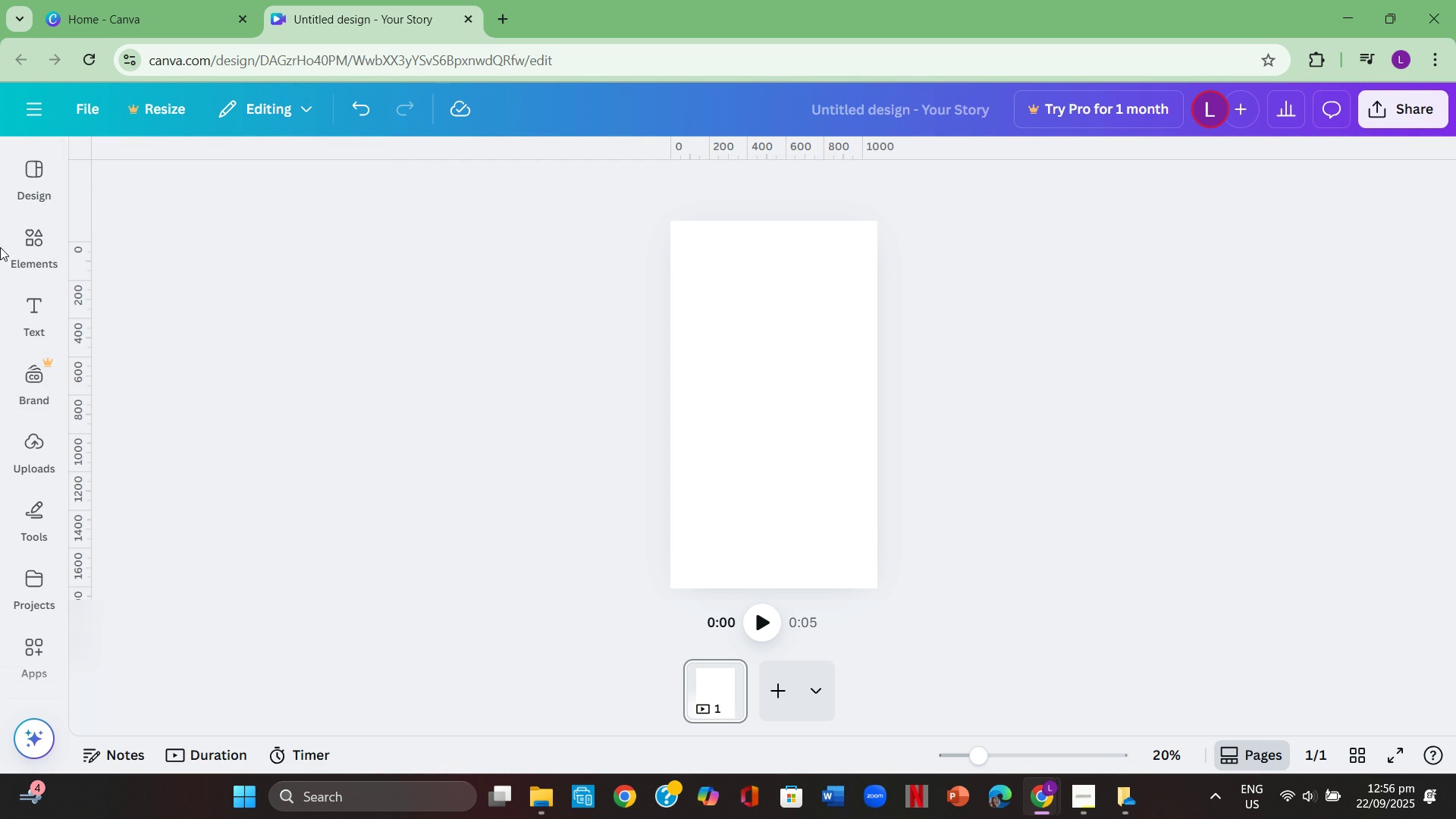 
scroll: coordinate [310, 444], scroll_direction: down, amount: 8.0
 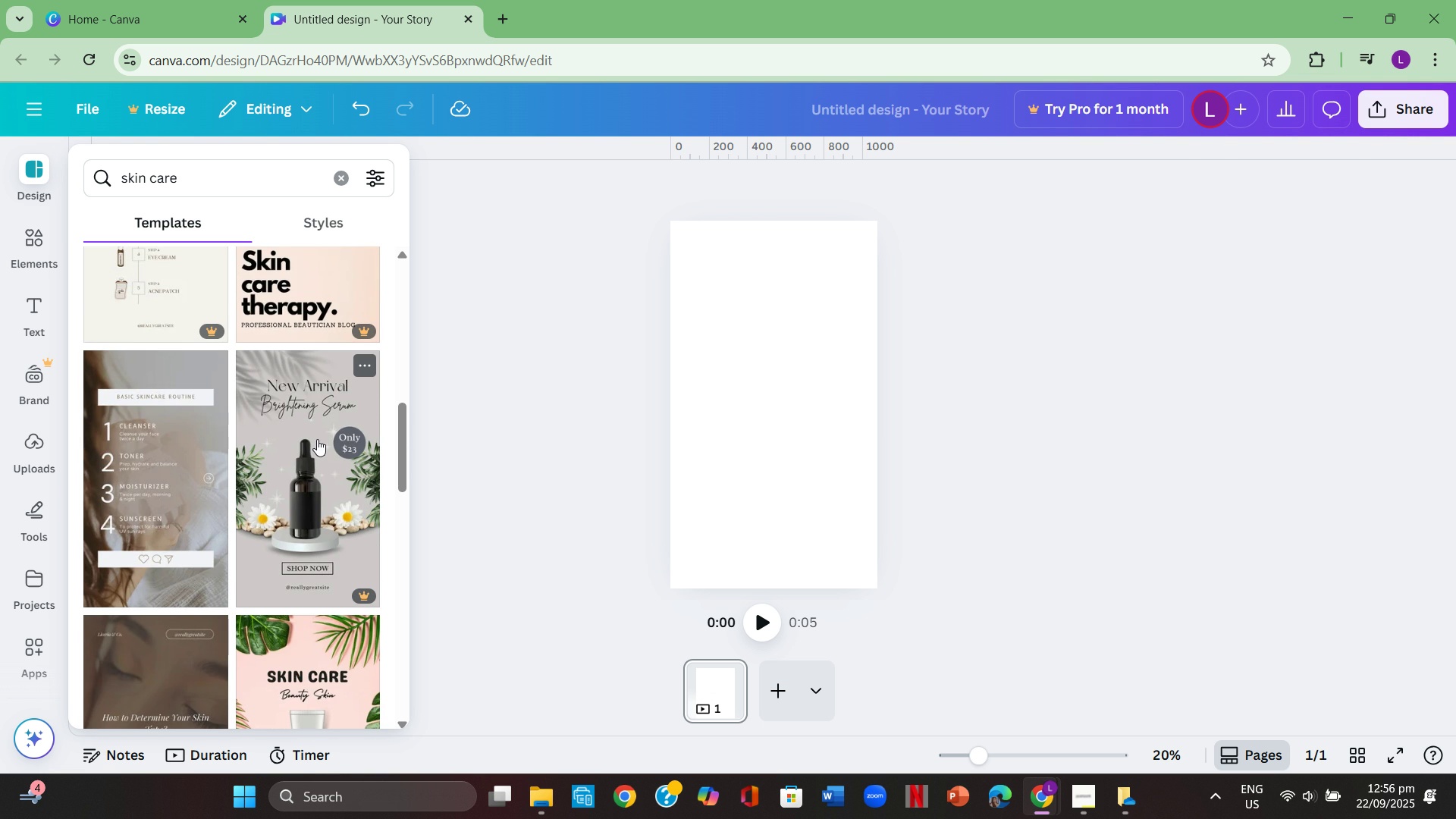 
wait(5.46)
 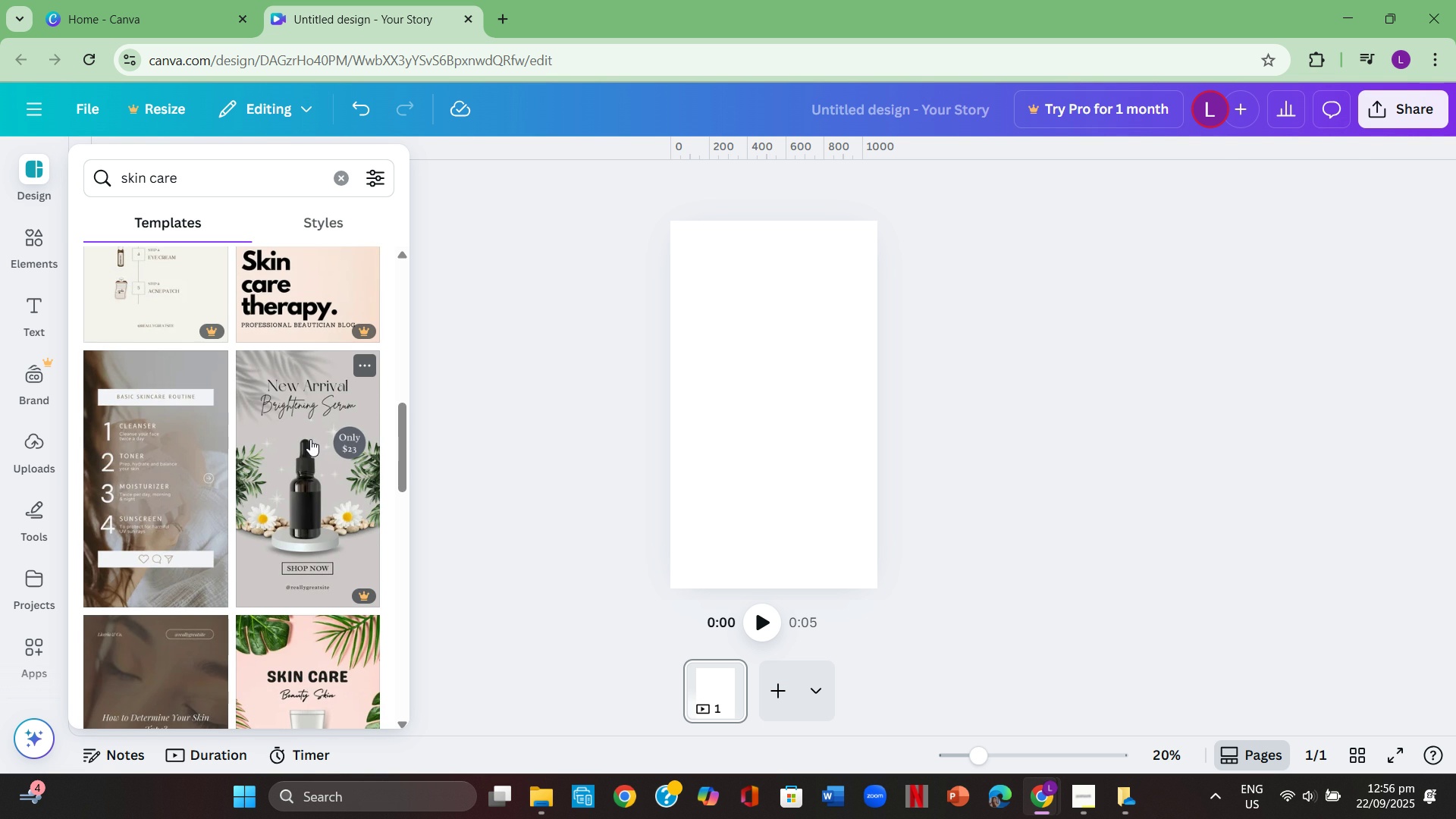 
scroll: coordinate [274, 480], scroll_direction: down, amount: 7.0
 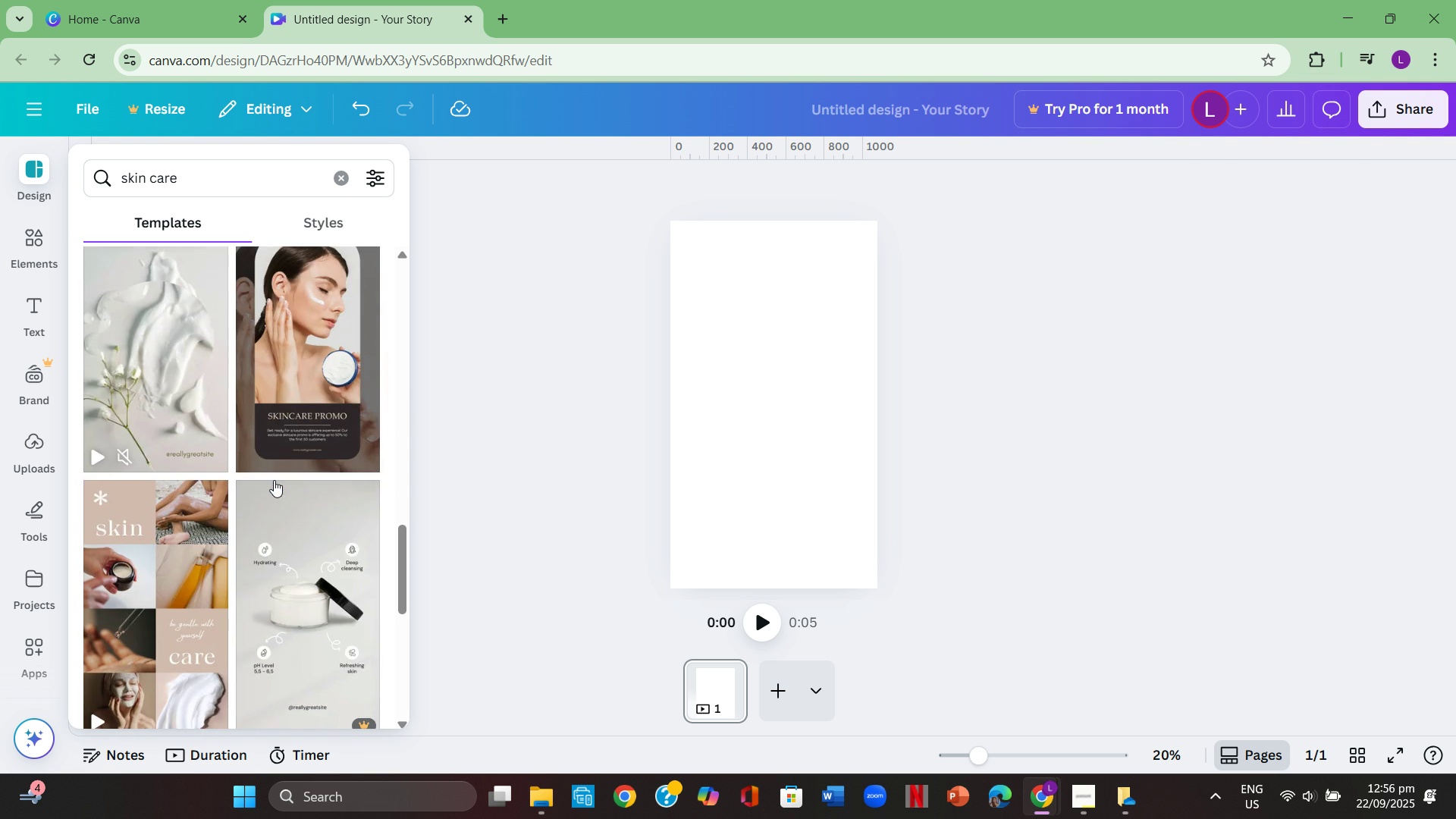 
scroll: coordinate [279, 493], scroll_direction: down, amount: 7.0
 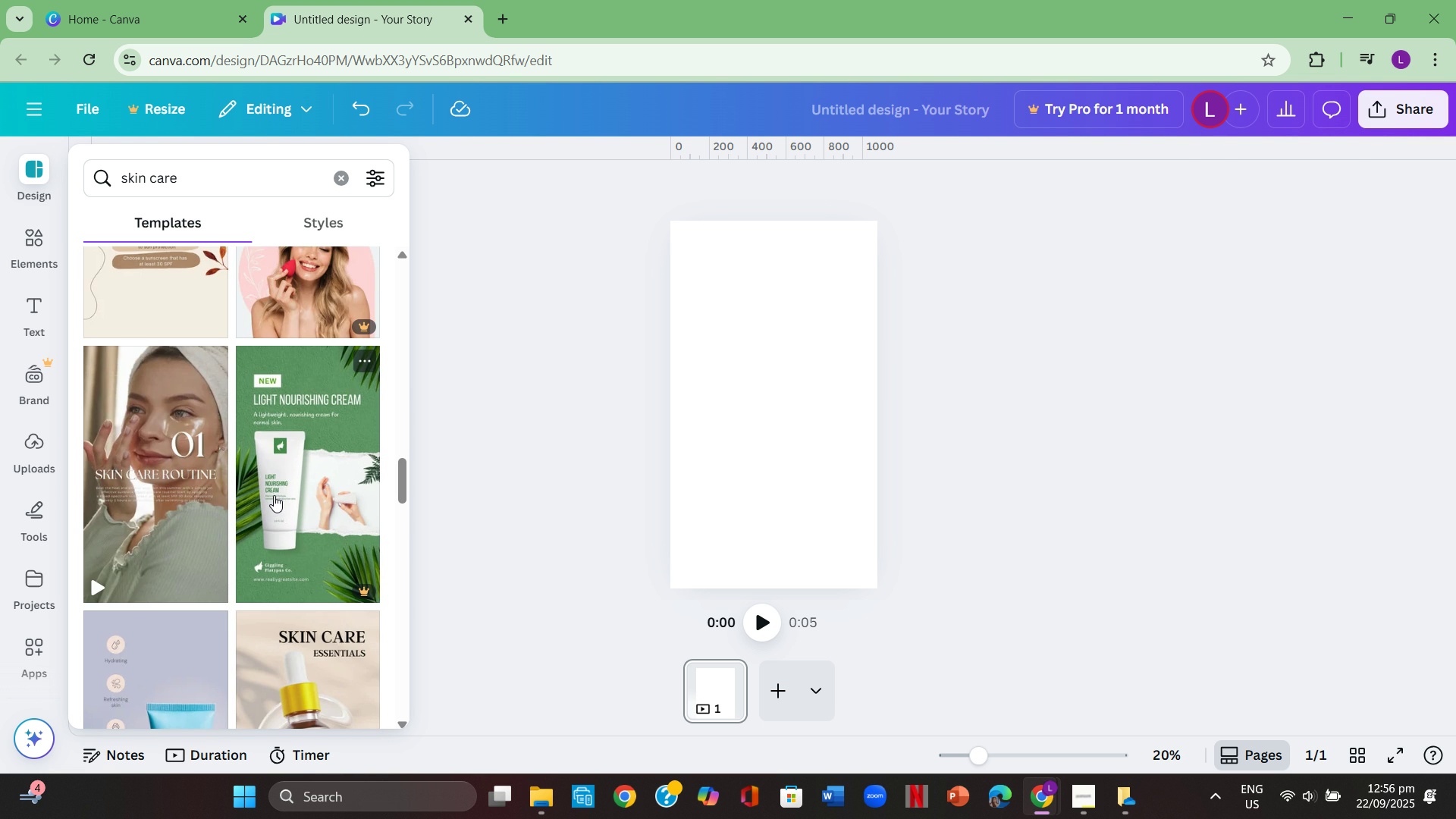 
mouse_move([145, 500])
 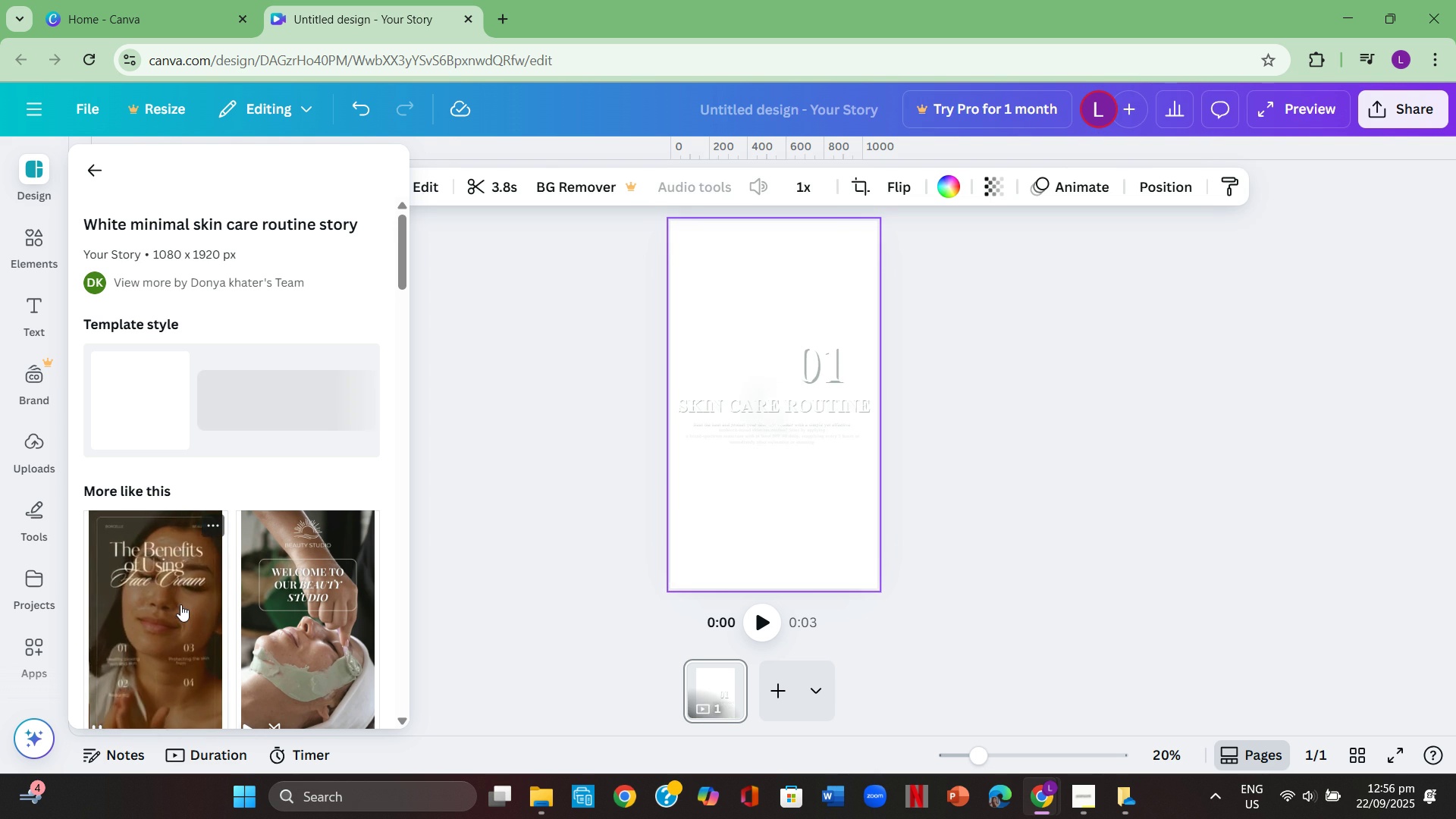 
scroll: coordinate [180, 604], scroll_direction: down, amount: 2.0
 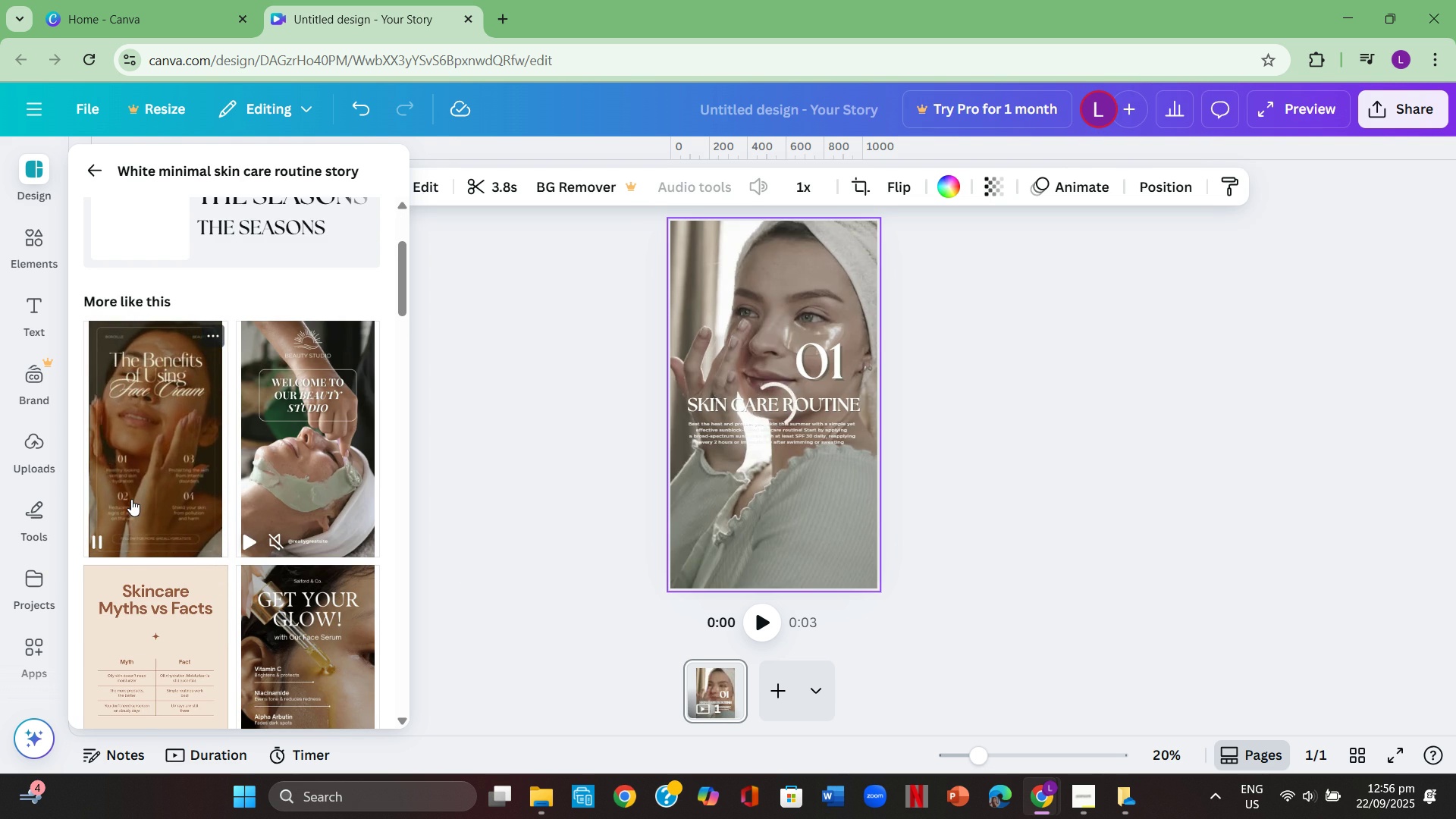 
wait(6.1)
 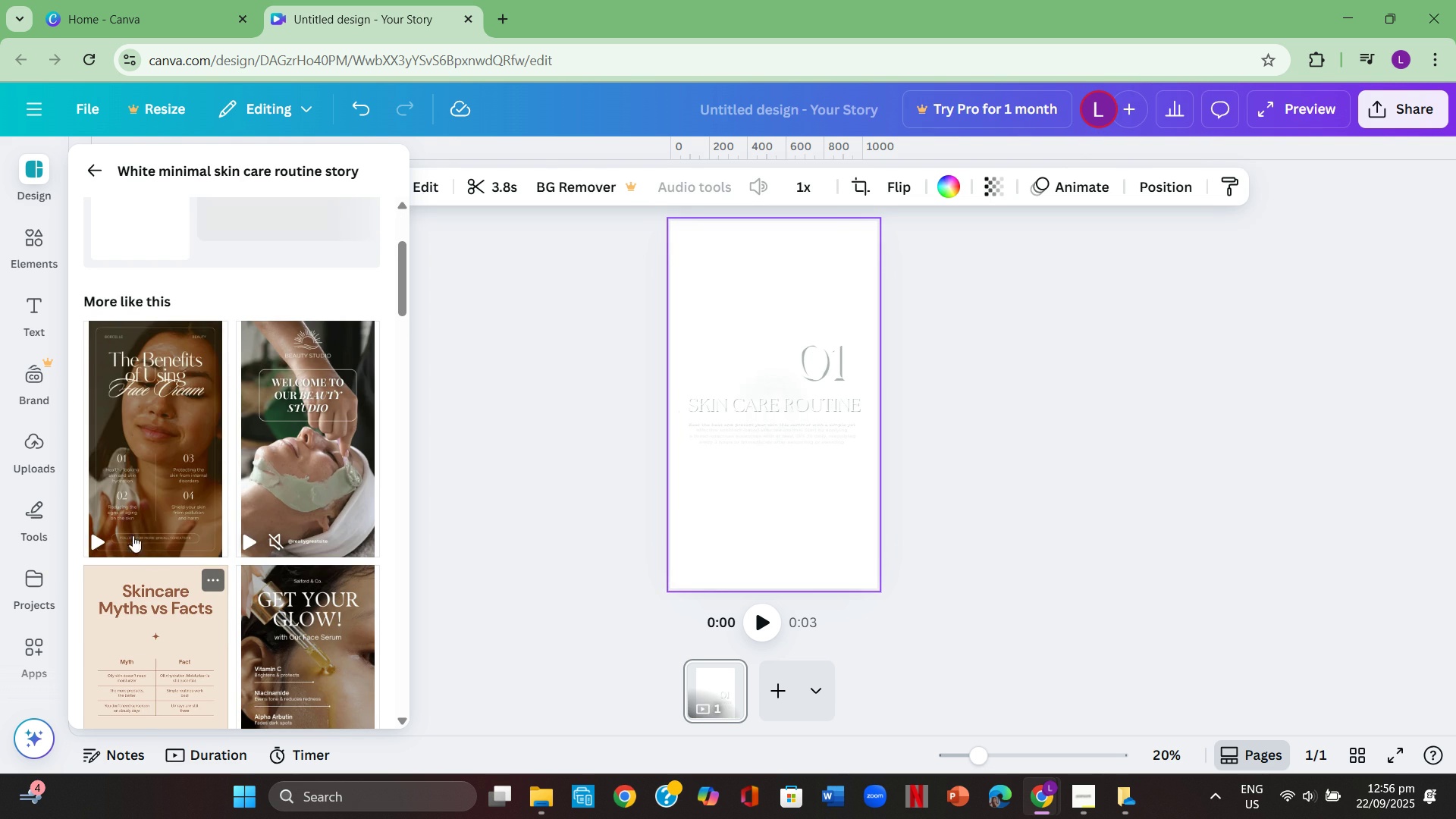 
left_click([163, 504])
 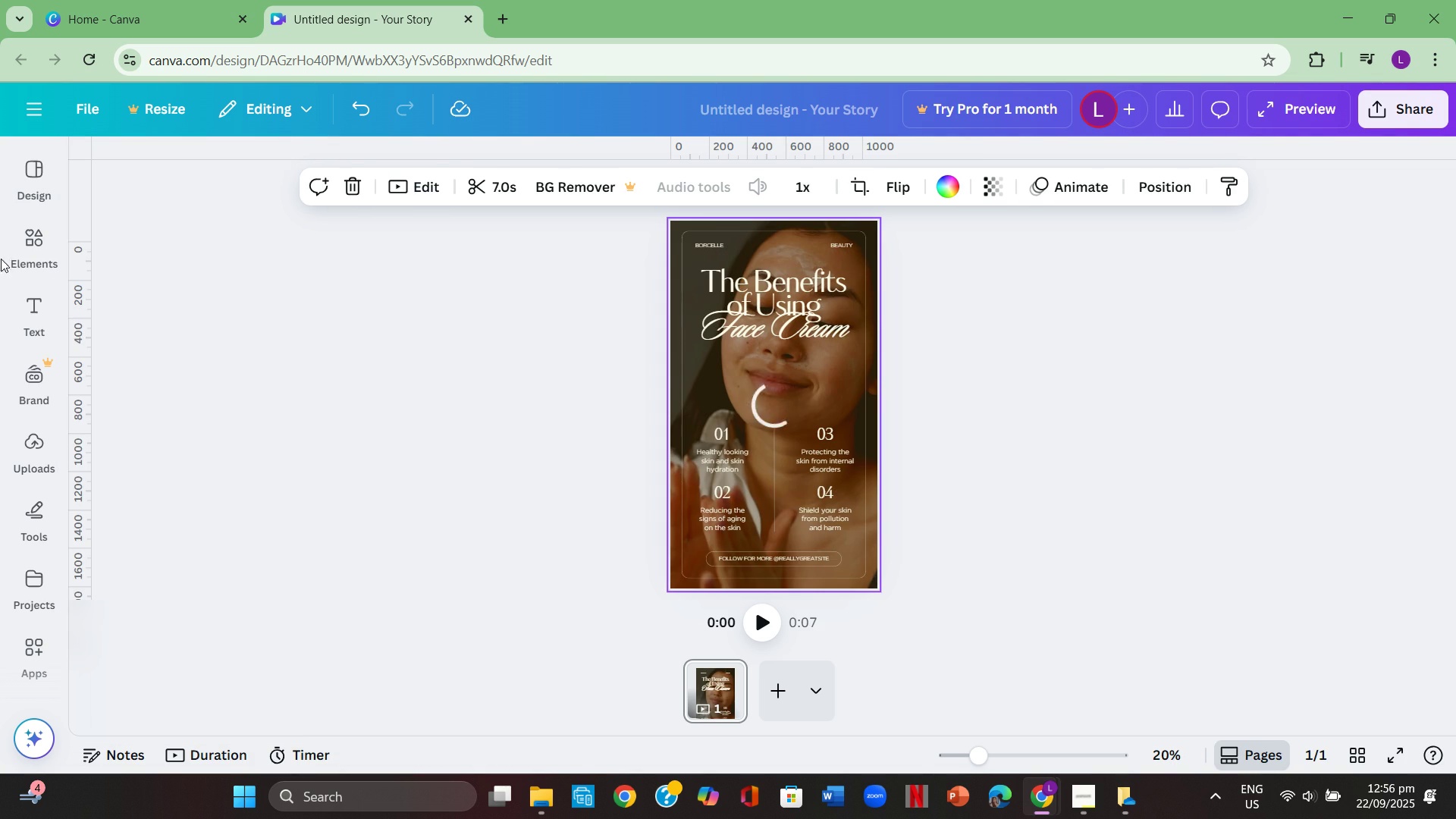 
wait(7.1)
 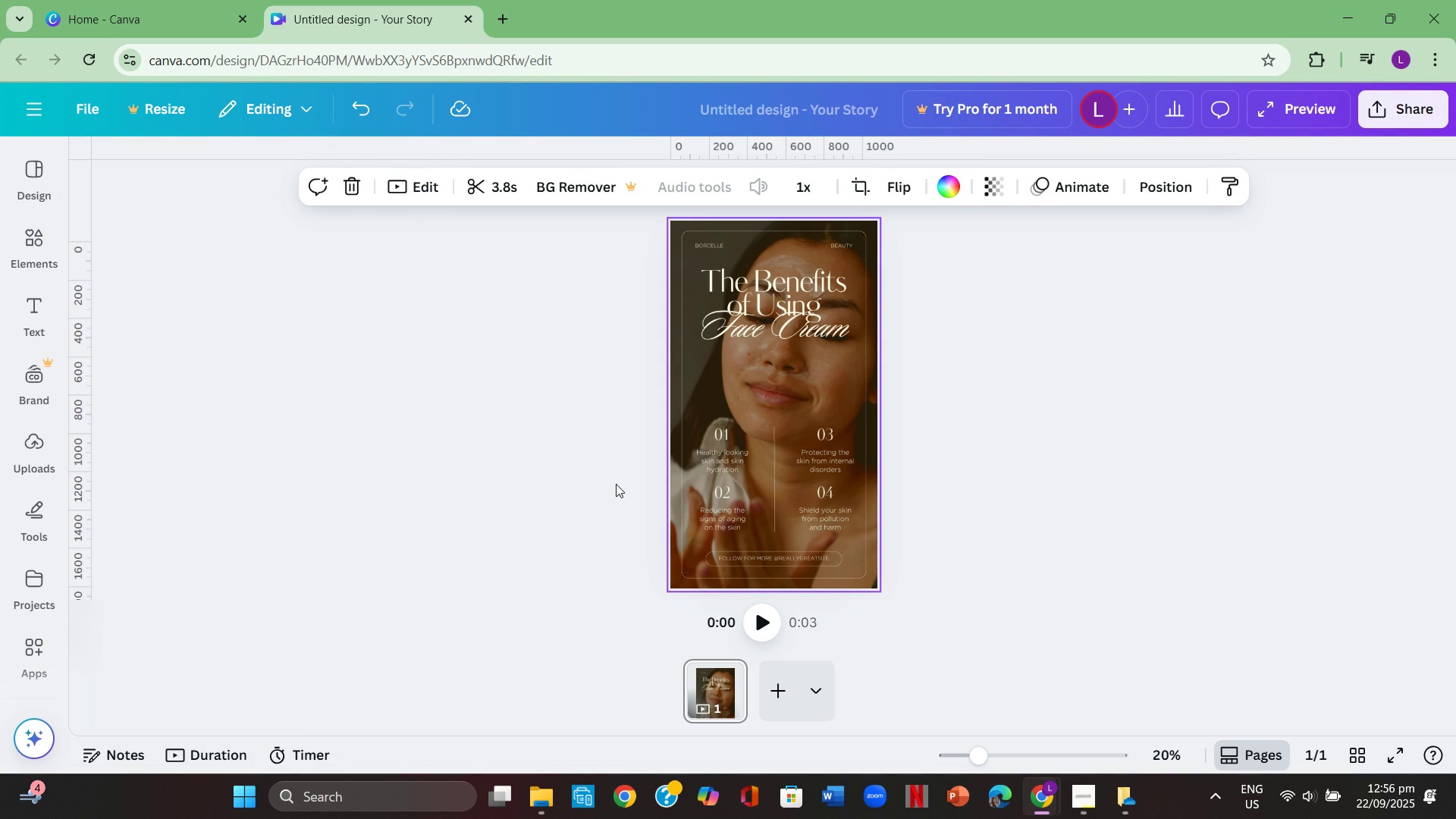 
left_click([45, 174])
 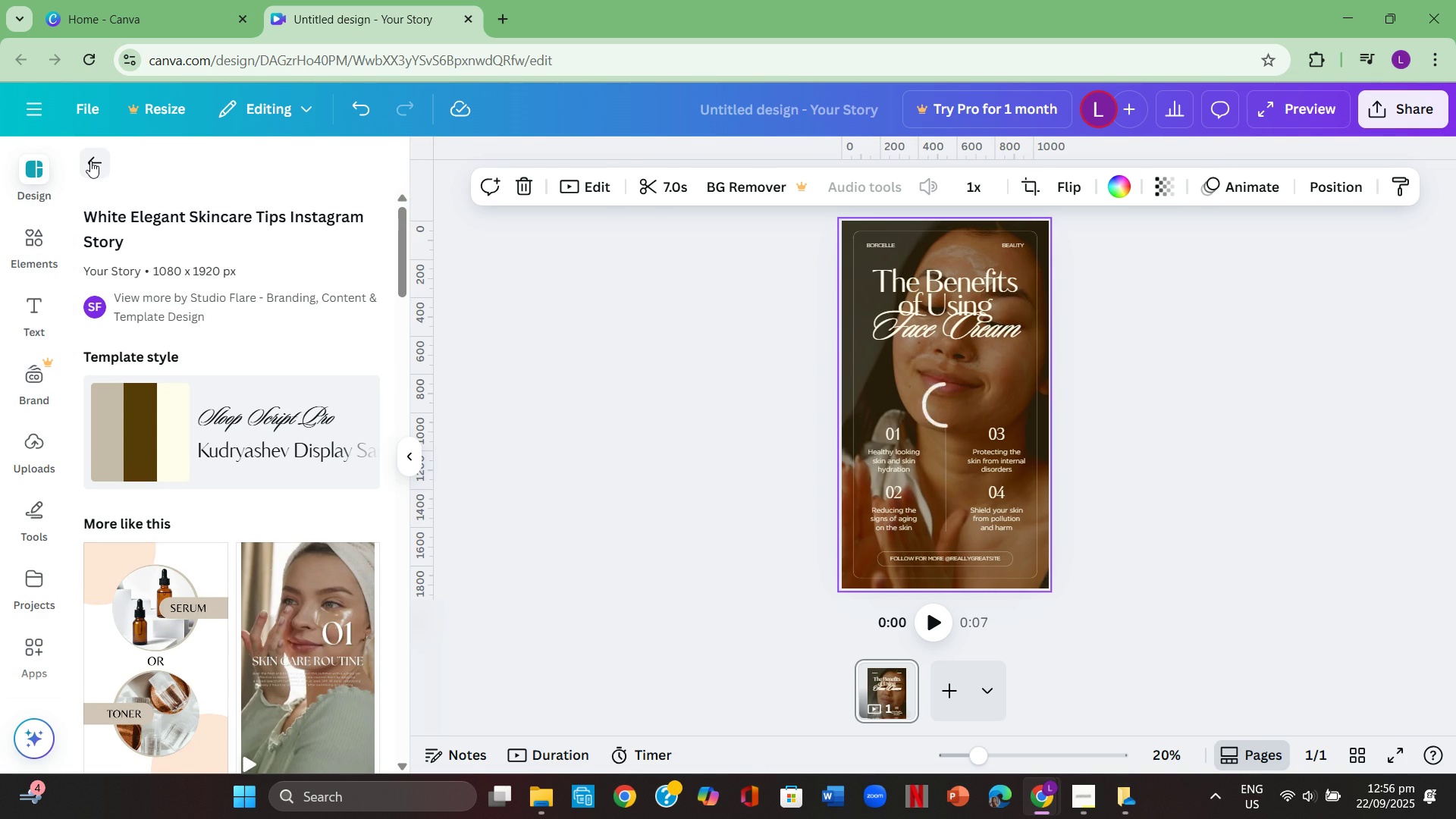 
left_click([90, 161])
 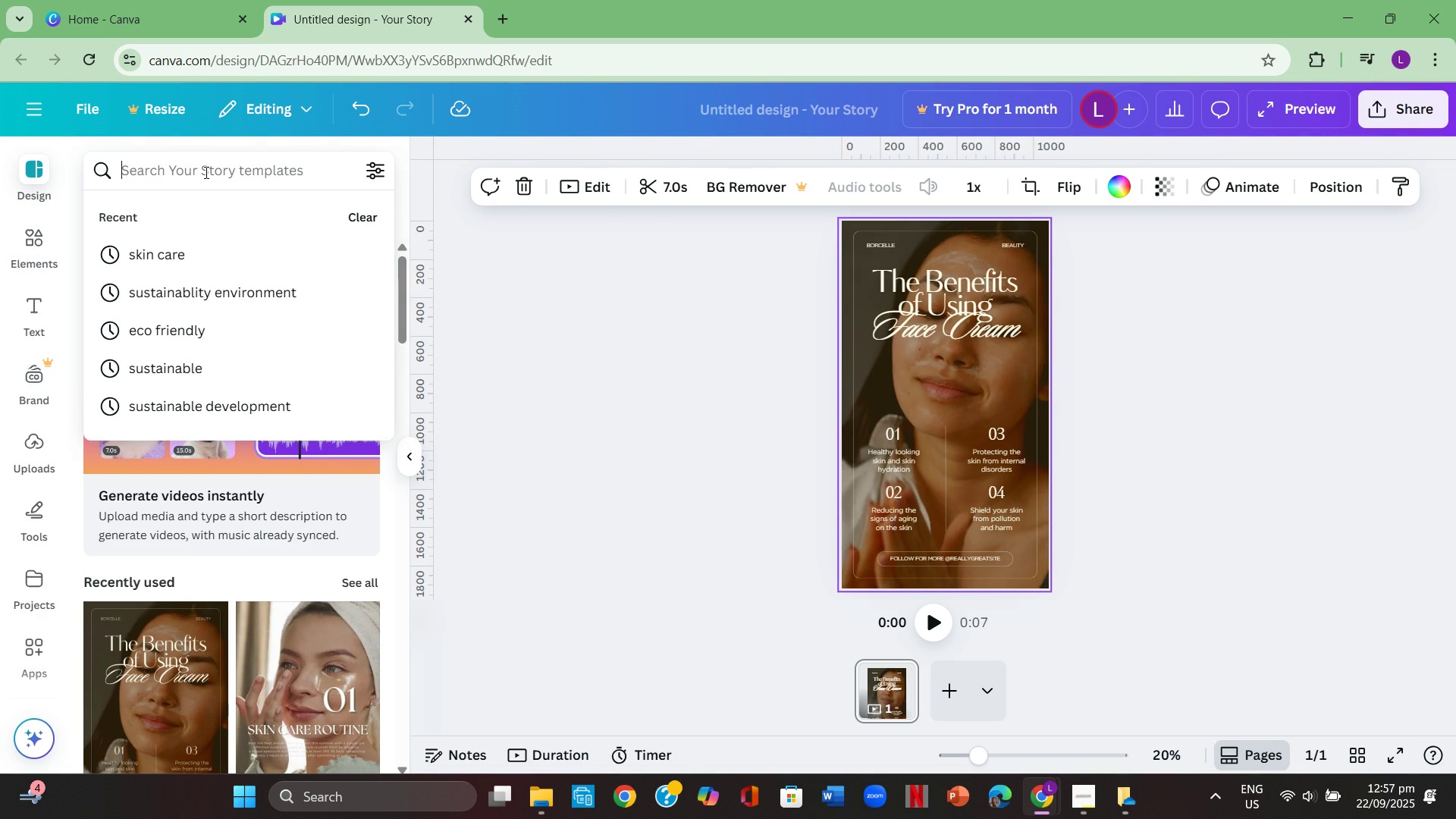 
type(skin care)
 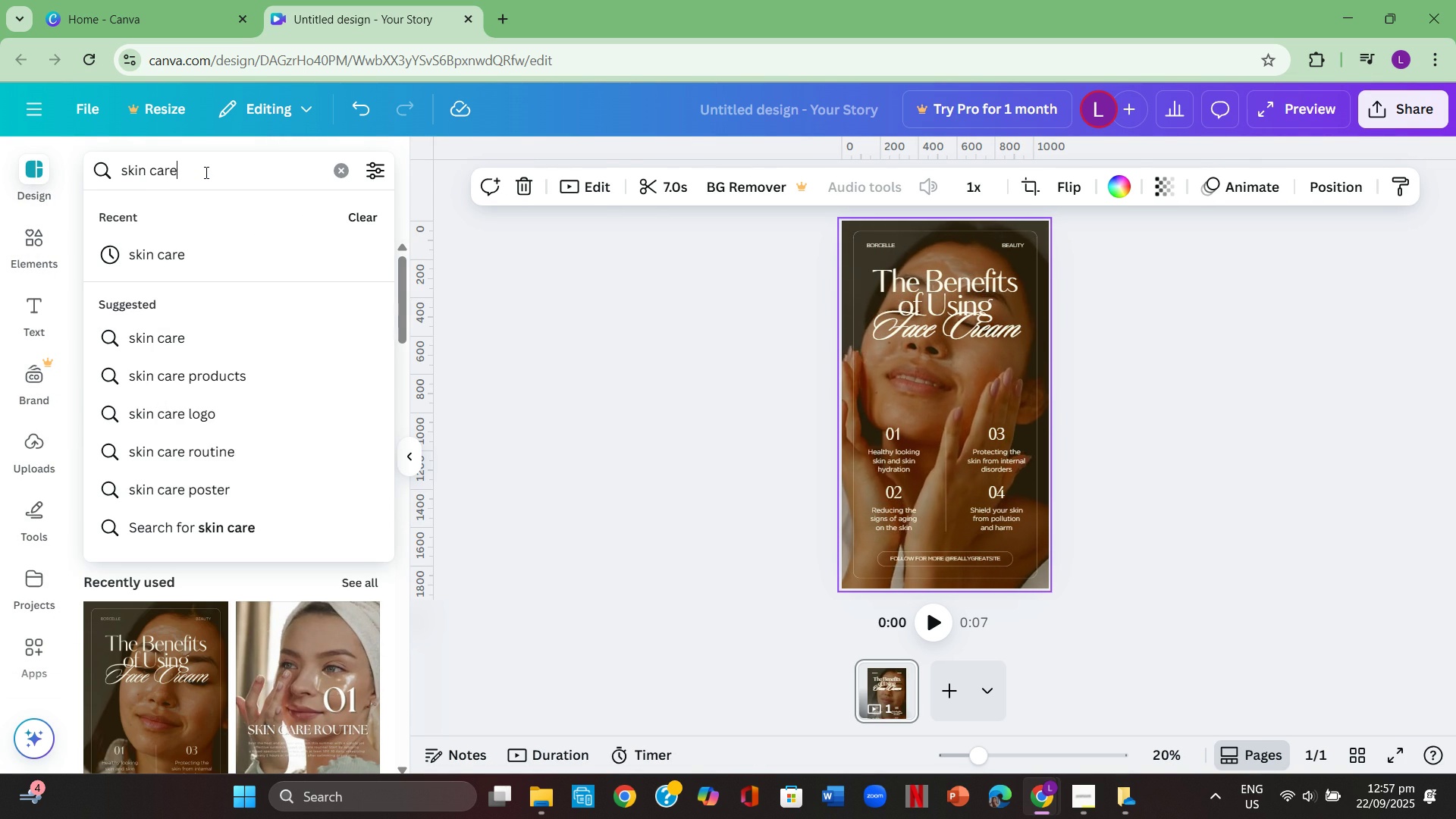 
key(Enter)
 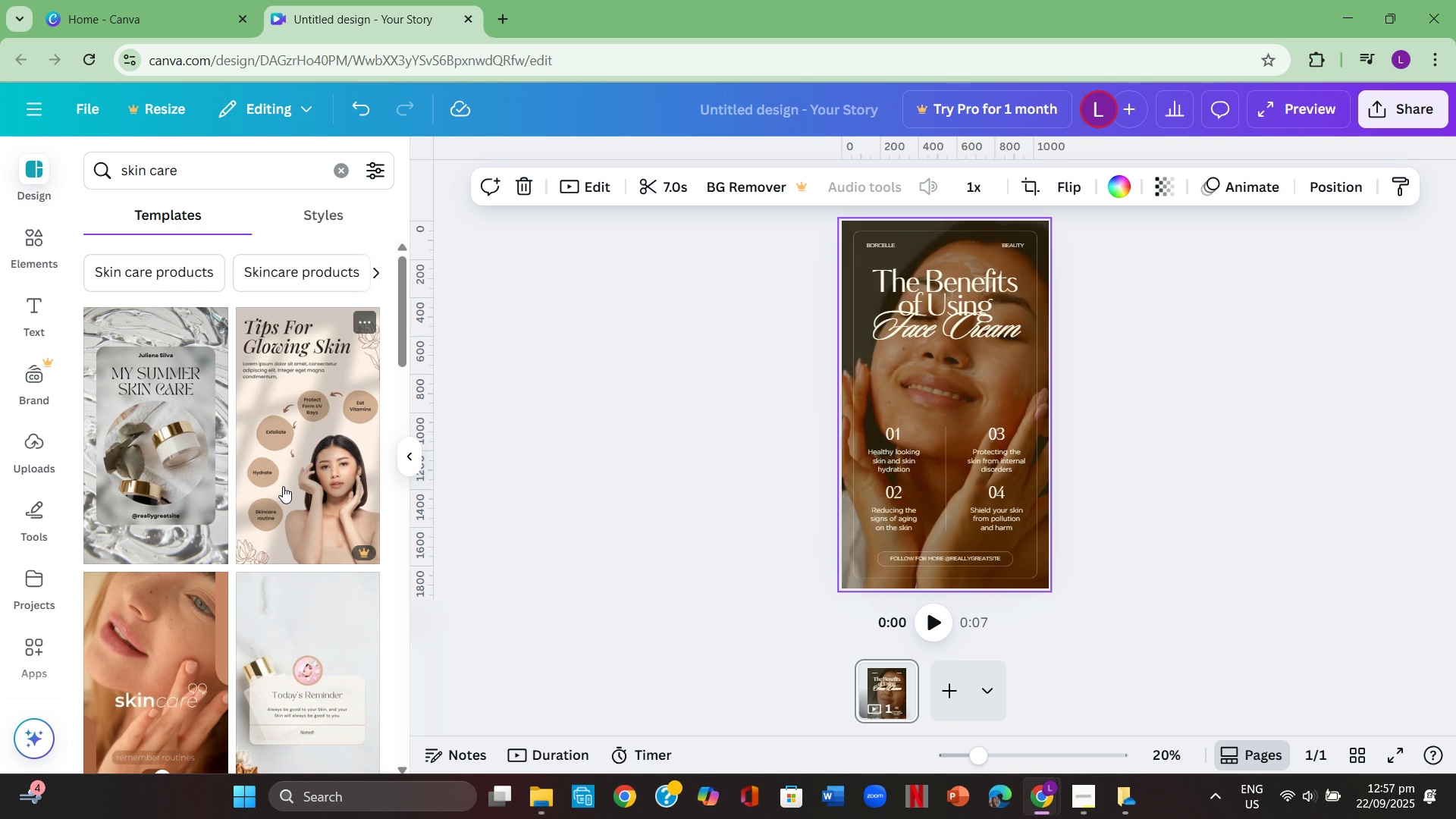 
scroll: coordinate [297, 490], scroll_direction: down, amount: 16.0
 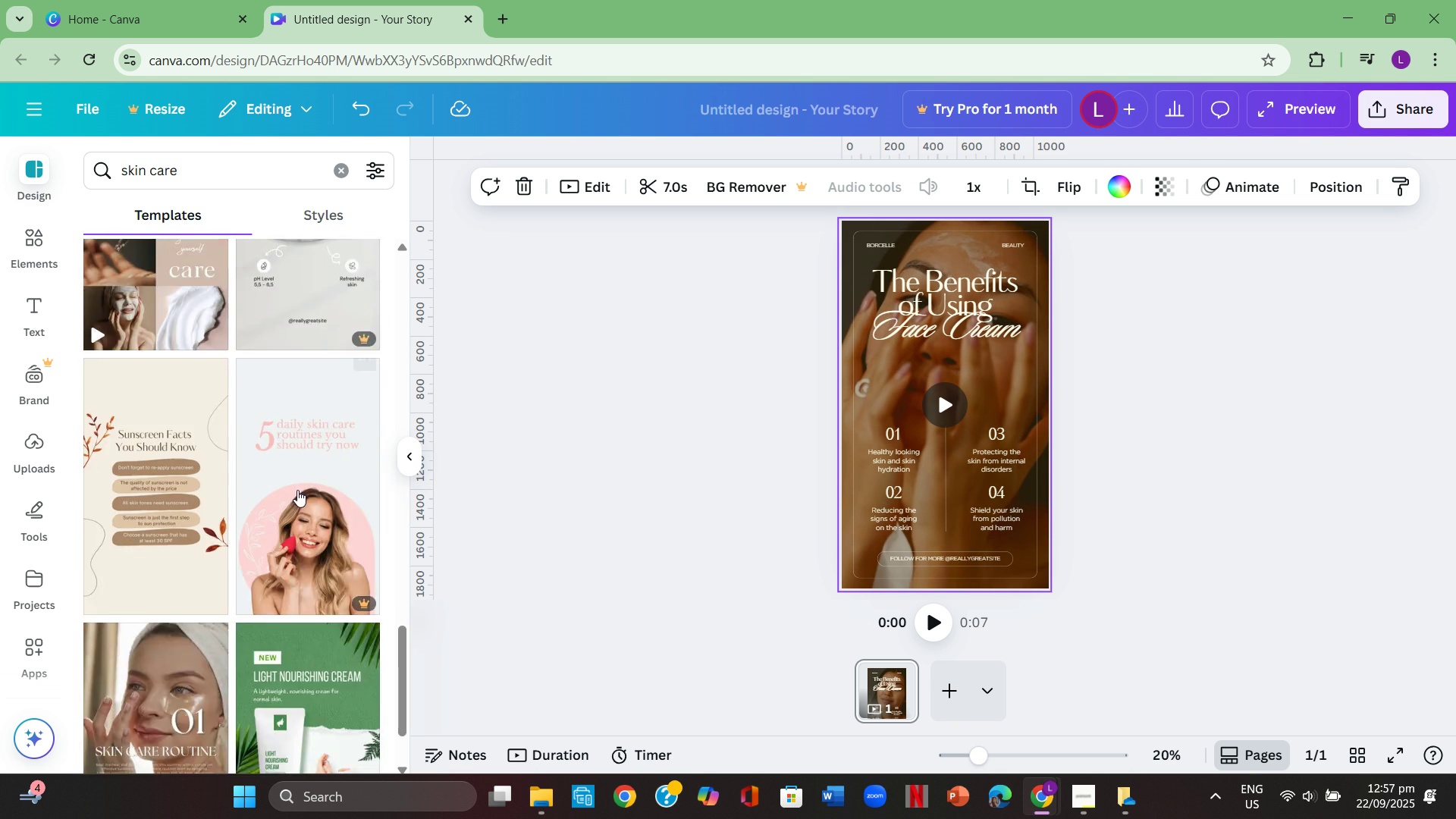 
scroll: coordinate [296, 485], scroll_direction: up, amount: 2.0
 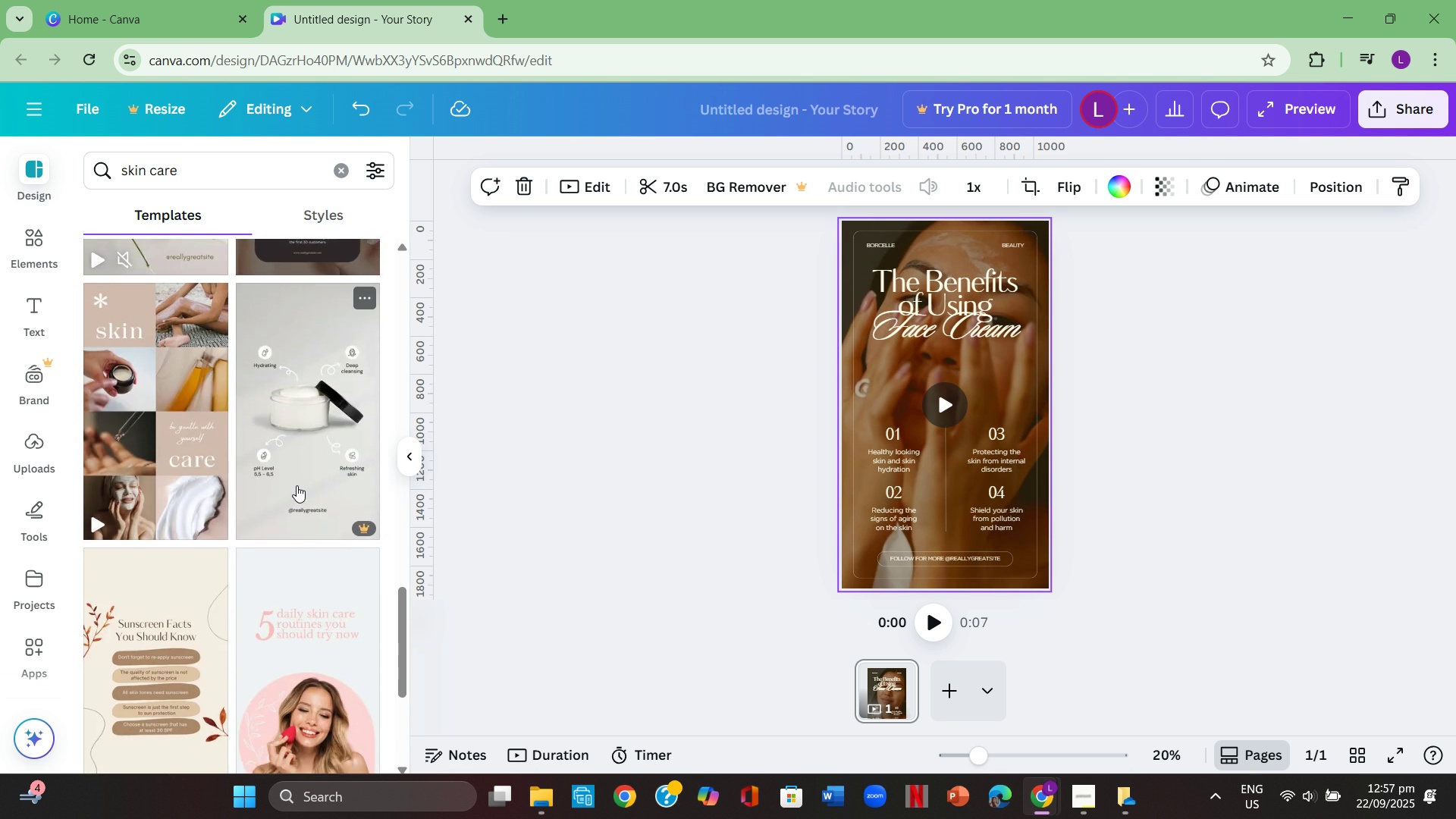 
scroll: coordinate [301, 485], scroll_direction: down, amount: 9.0
 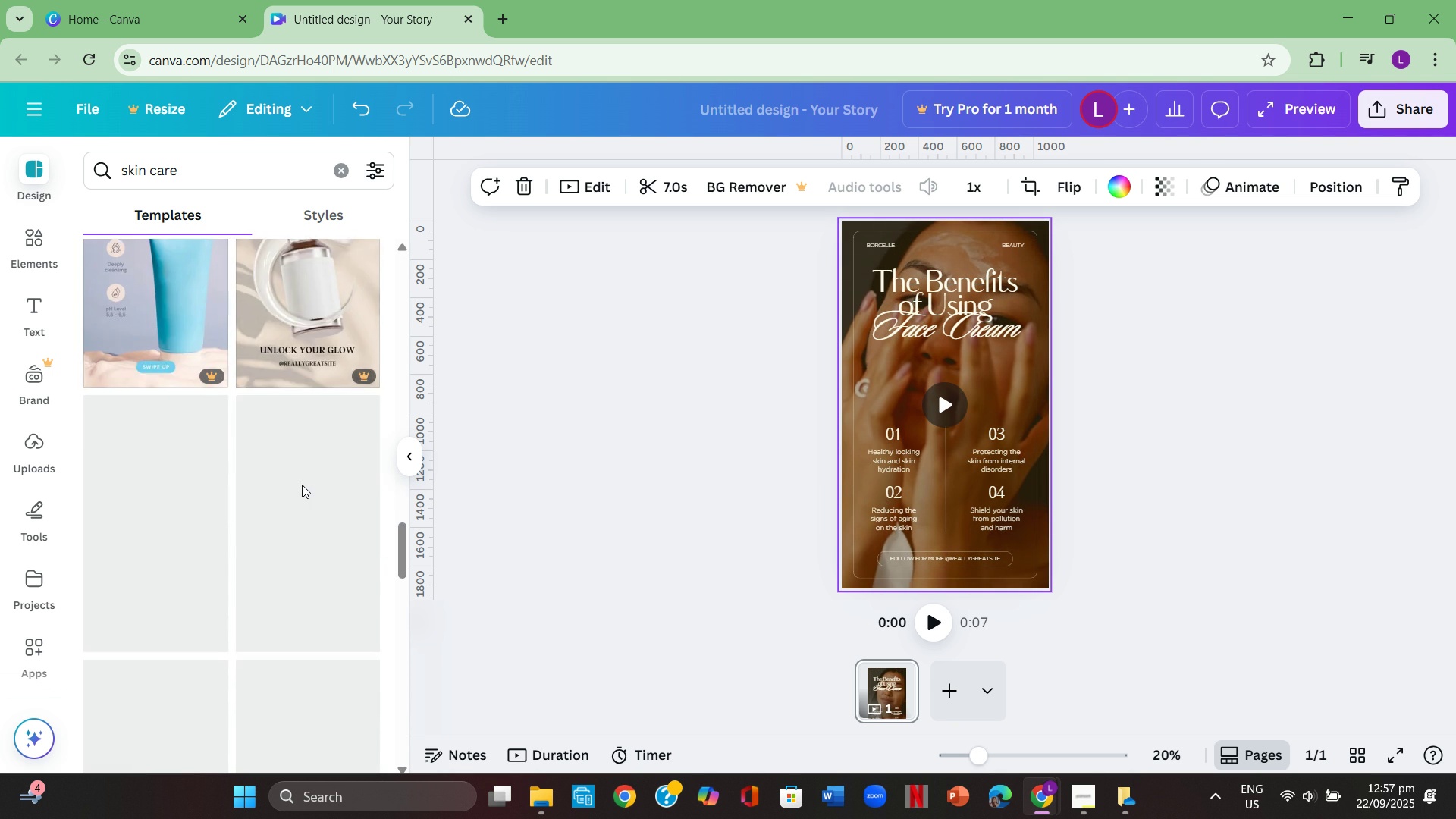 
scroll: coordinate [302, 485], scroll_direction: up, amount: 1.0
 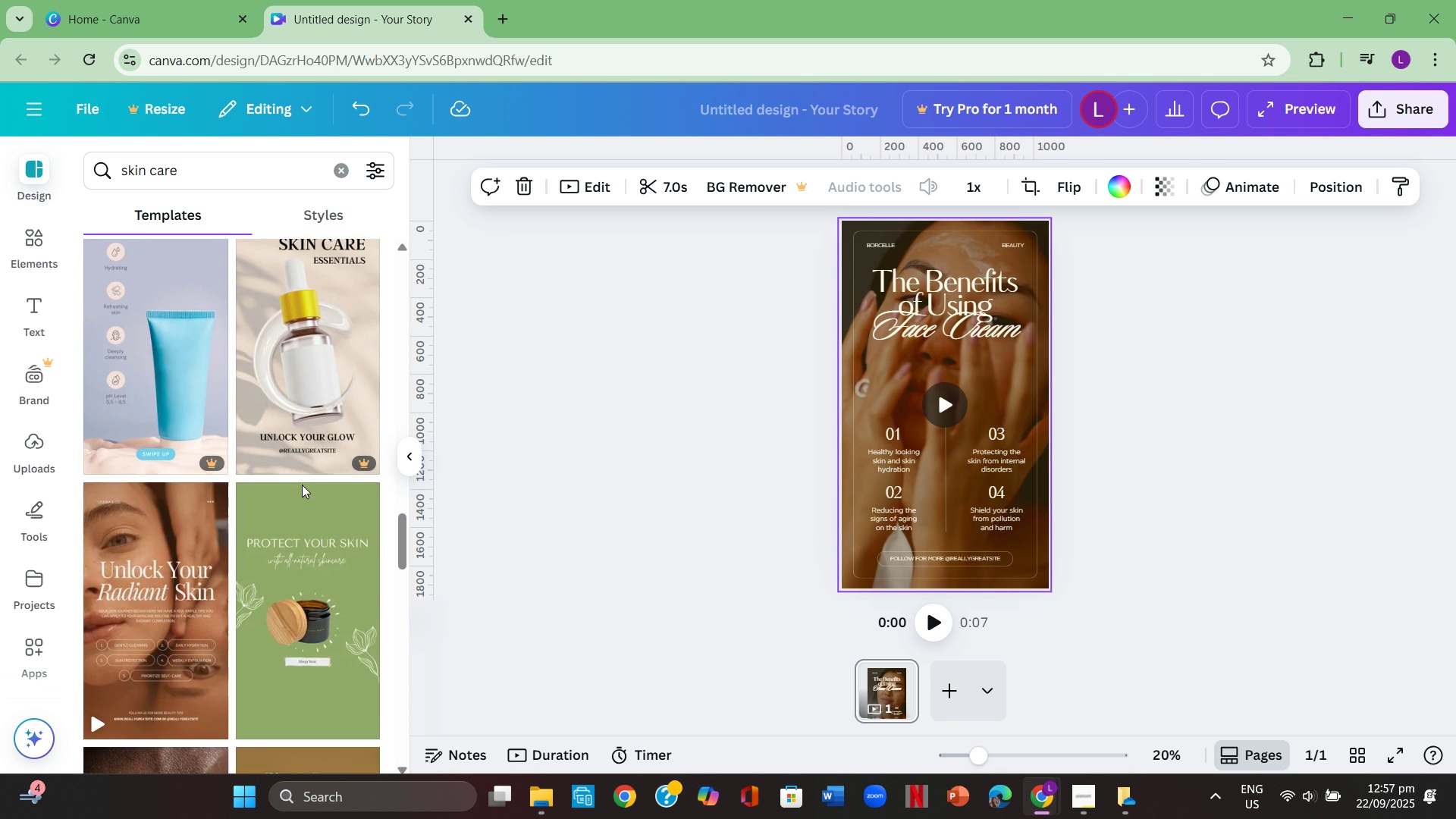 
scroll: coordinate [302, 485], scroll_direction: down, amount: 1.0
 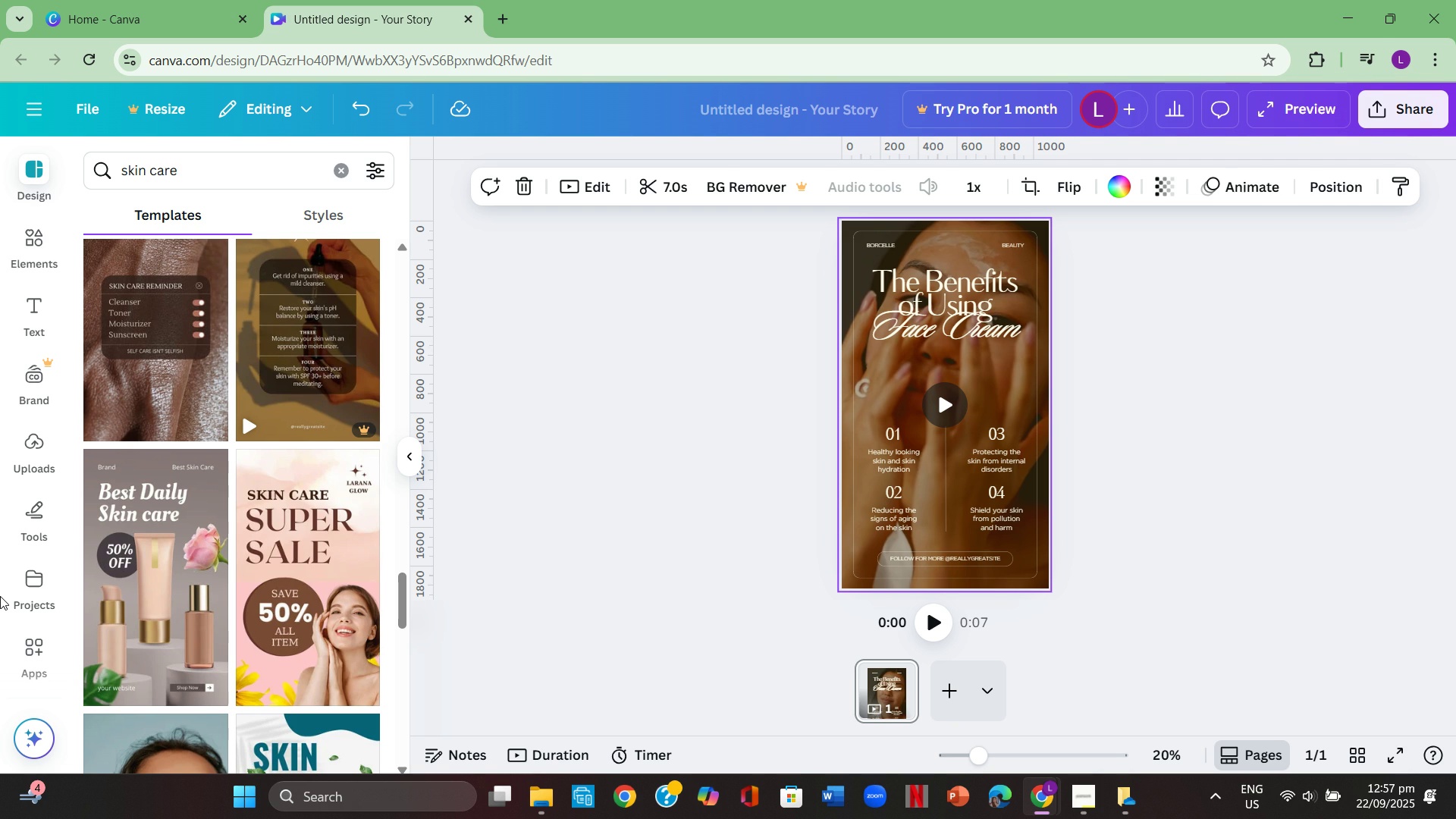 
wait(5.38)
 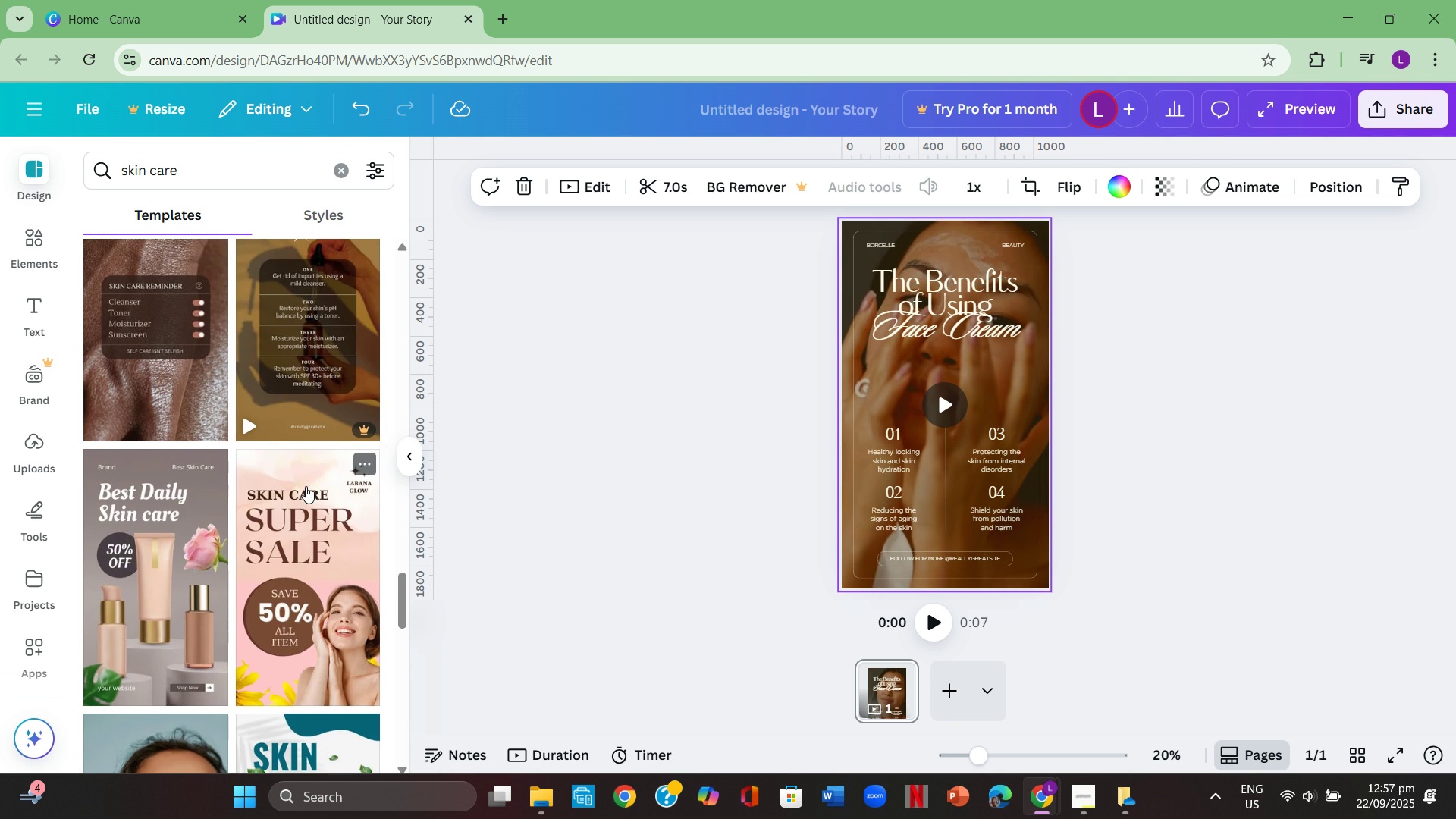 
scroll: coordinate [231, 585], scroll_direction: down, amount: 5.0
 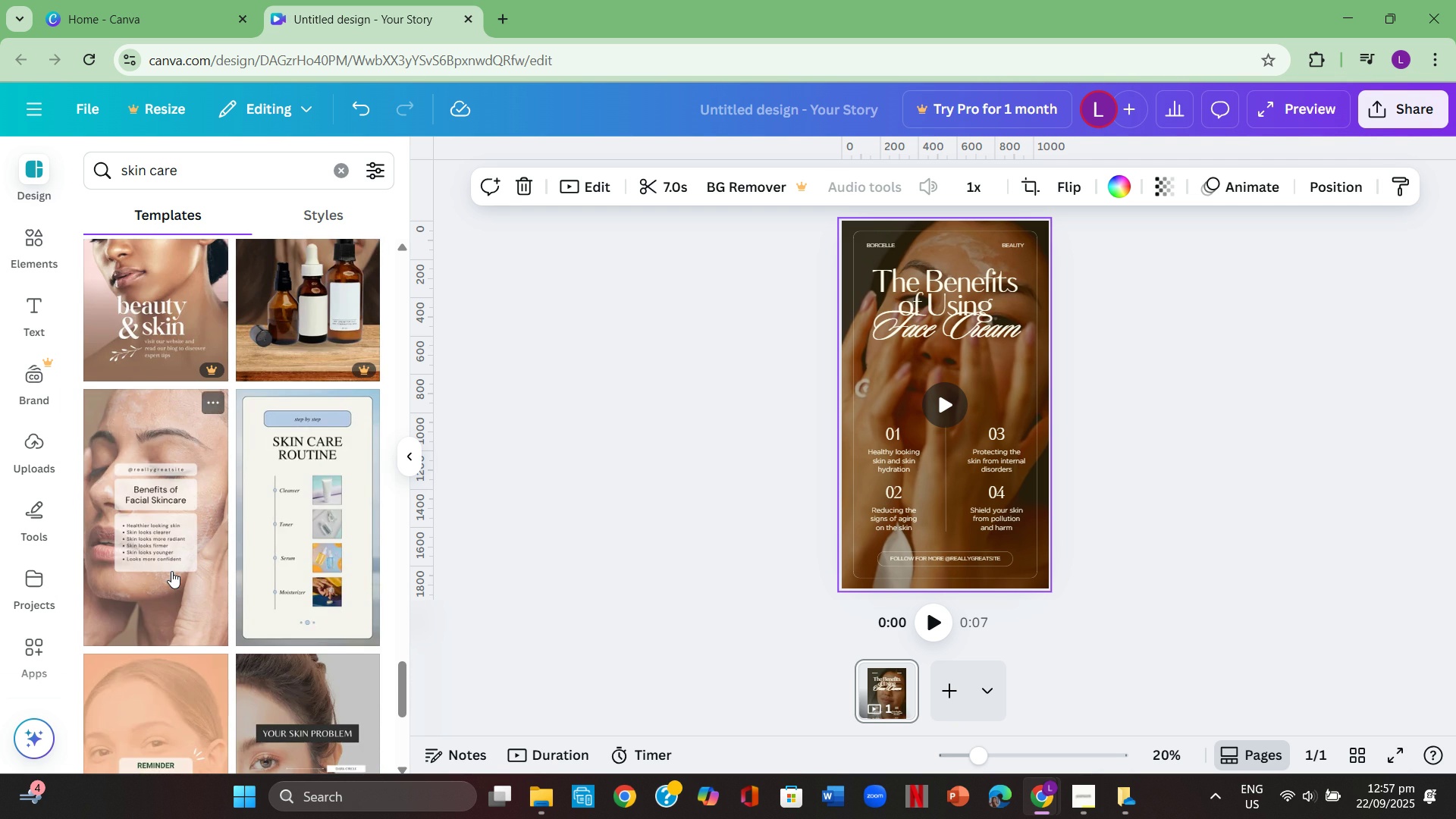 
left_click([171, 571])
 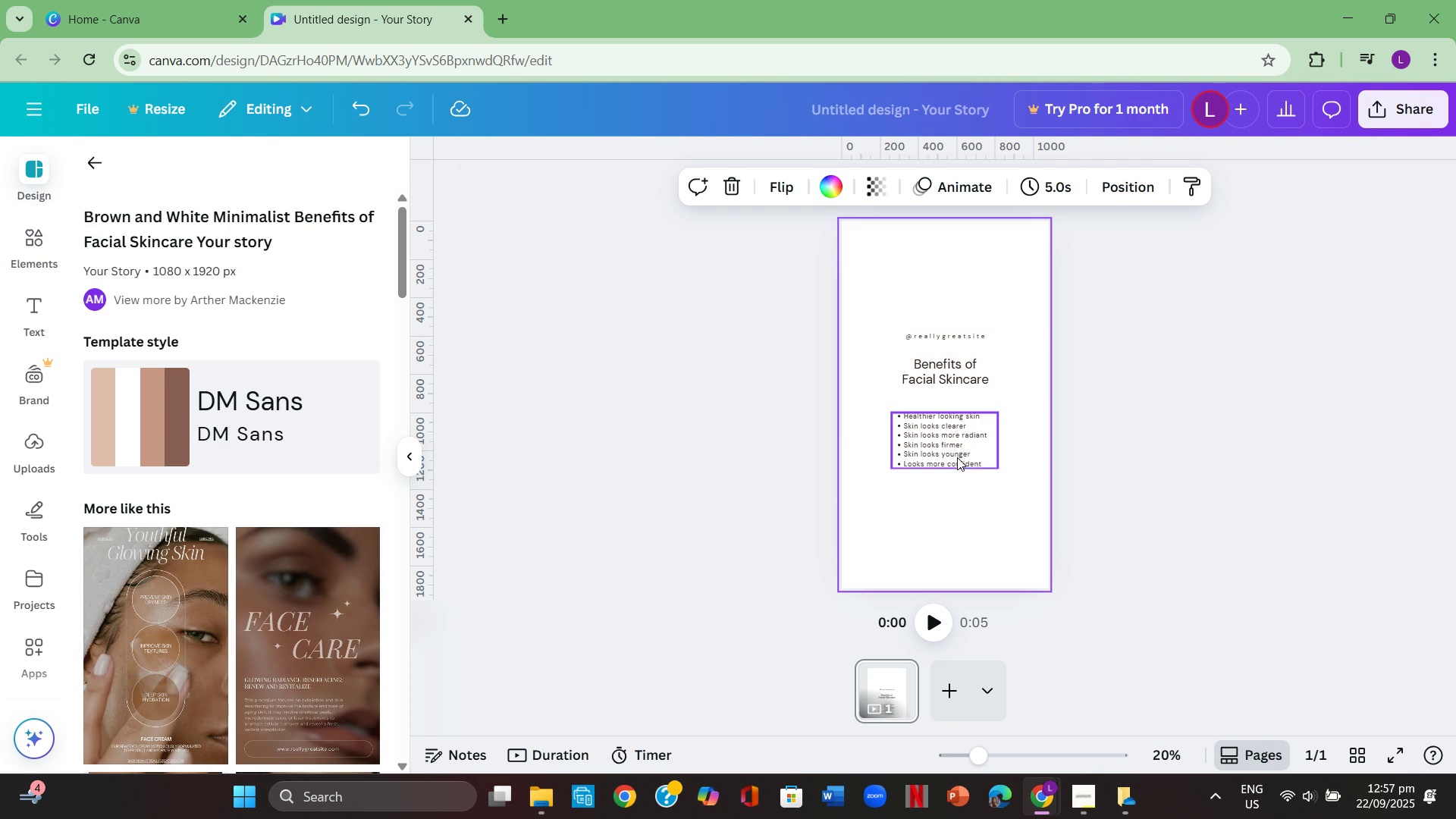 
wait(5.54)
 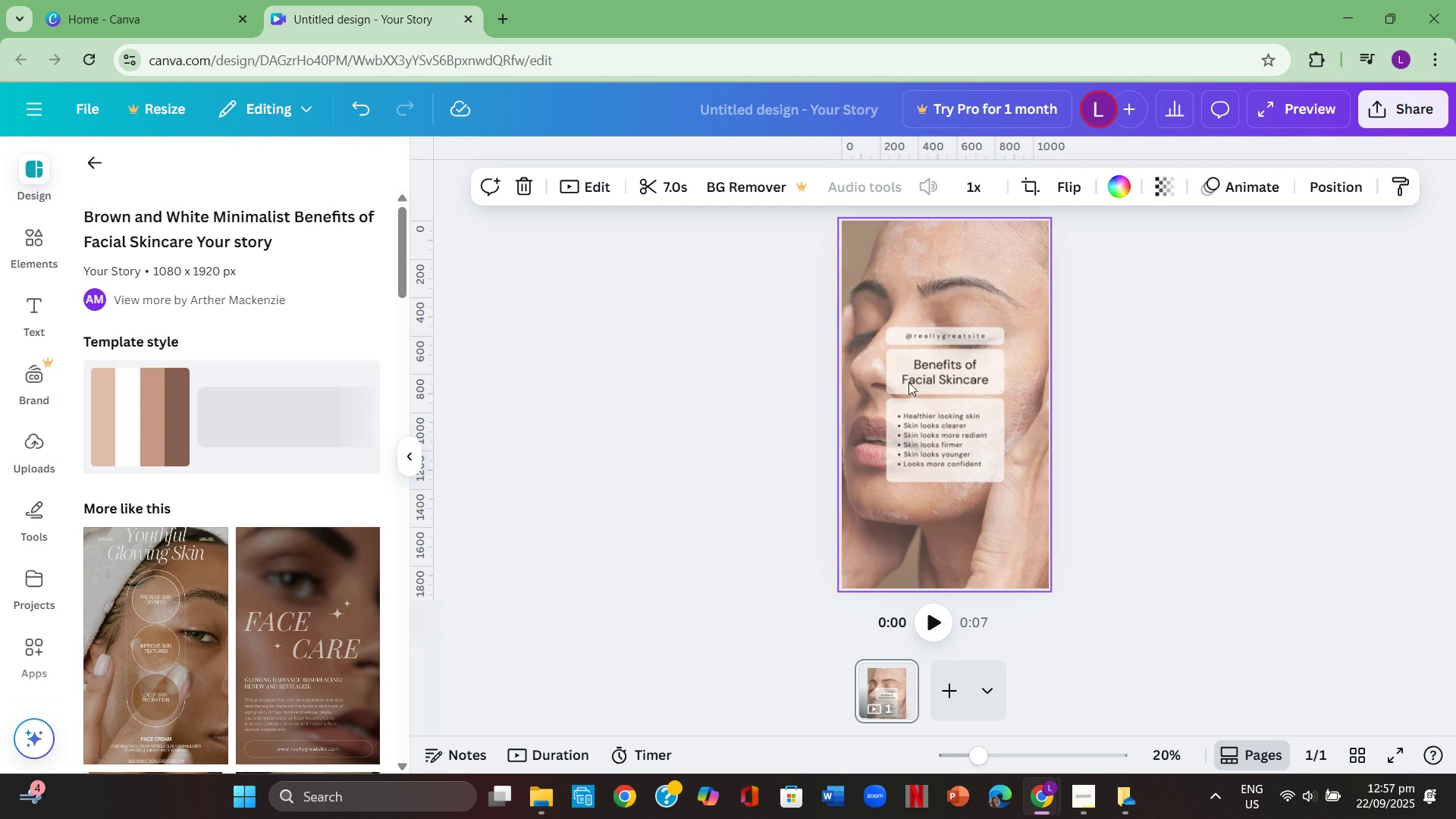 
scroll: coordinate [234, 616], scroll_direction: down, amount: 2.0
 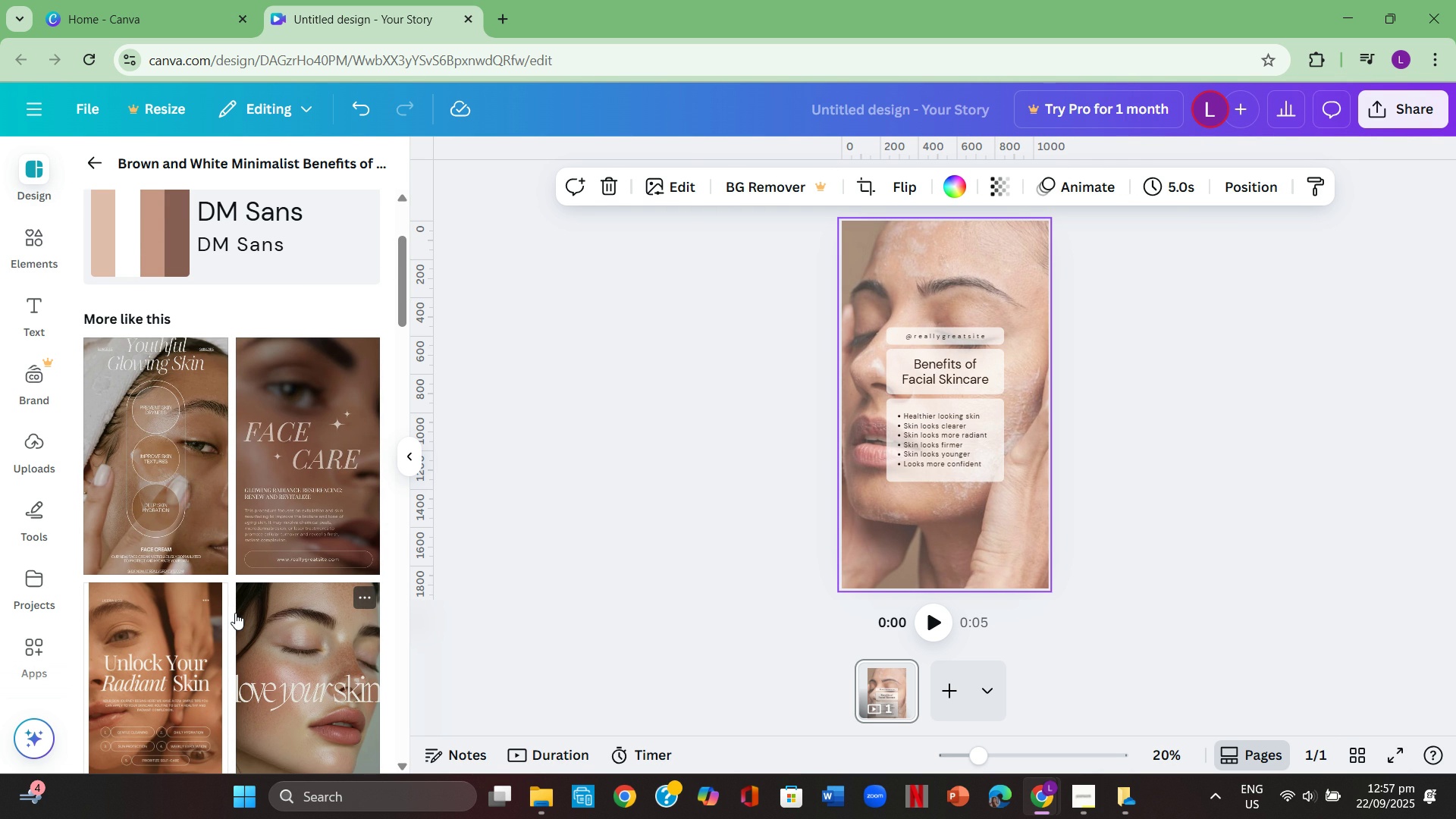 
wait(5.37)
 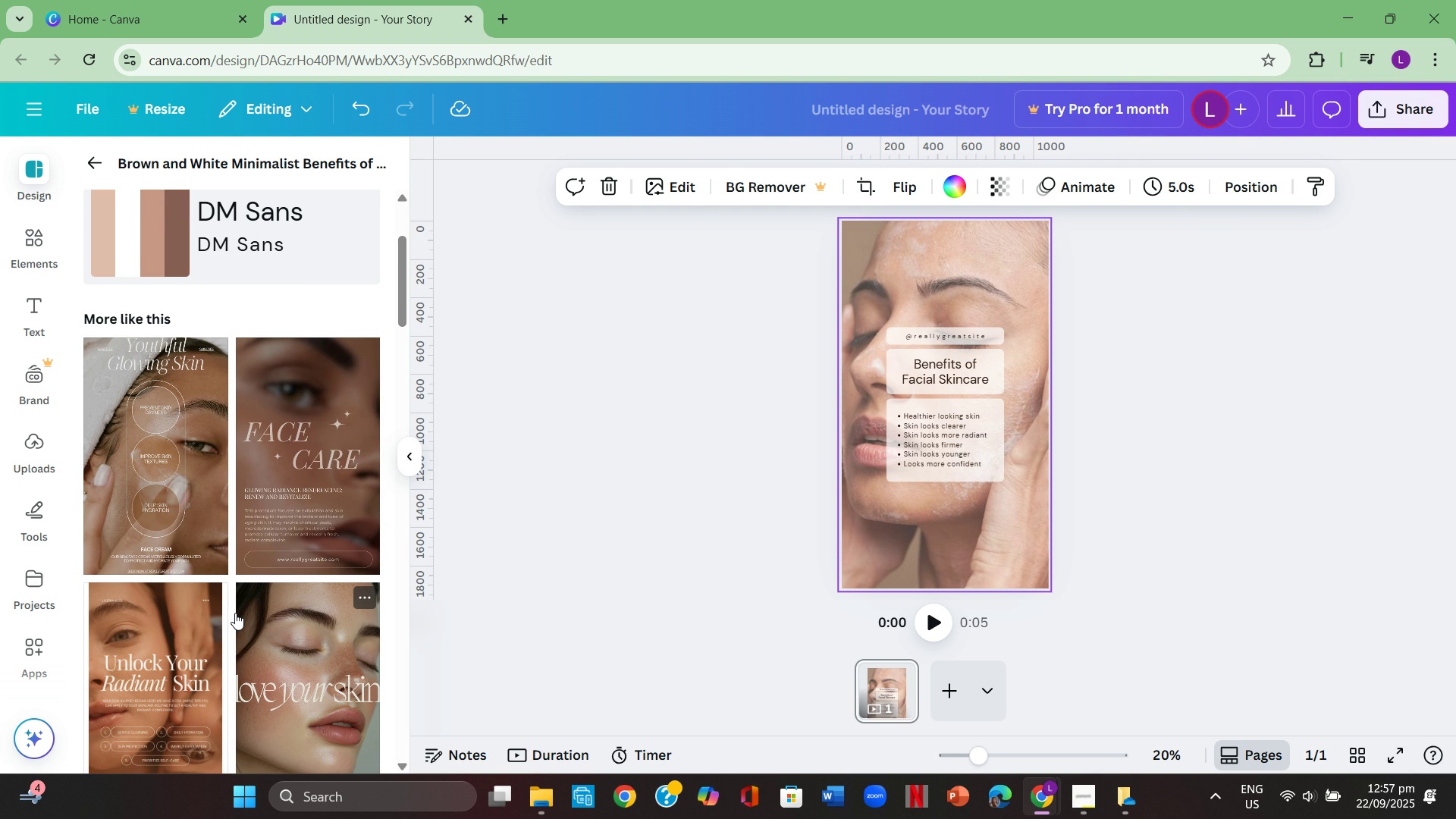 
scroll: coordinate [235, 612], scroll_direction: down, amount: 2.0
 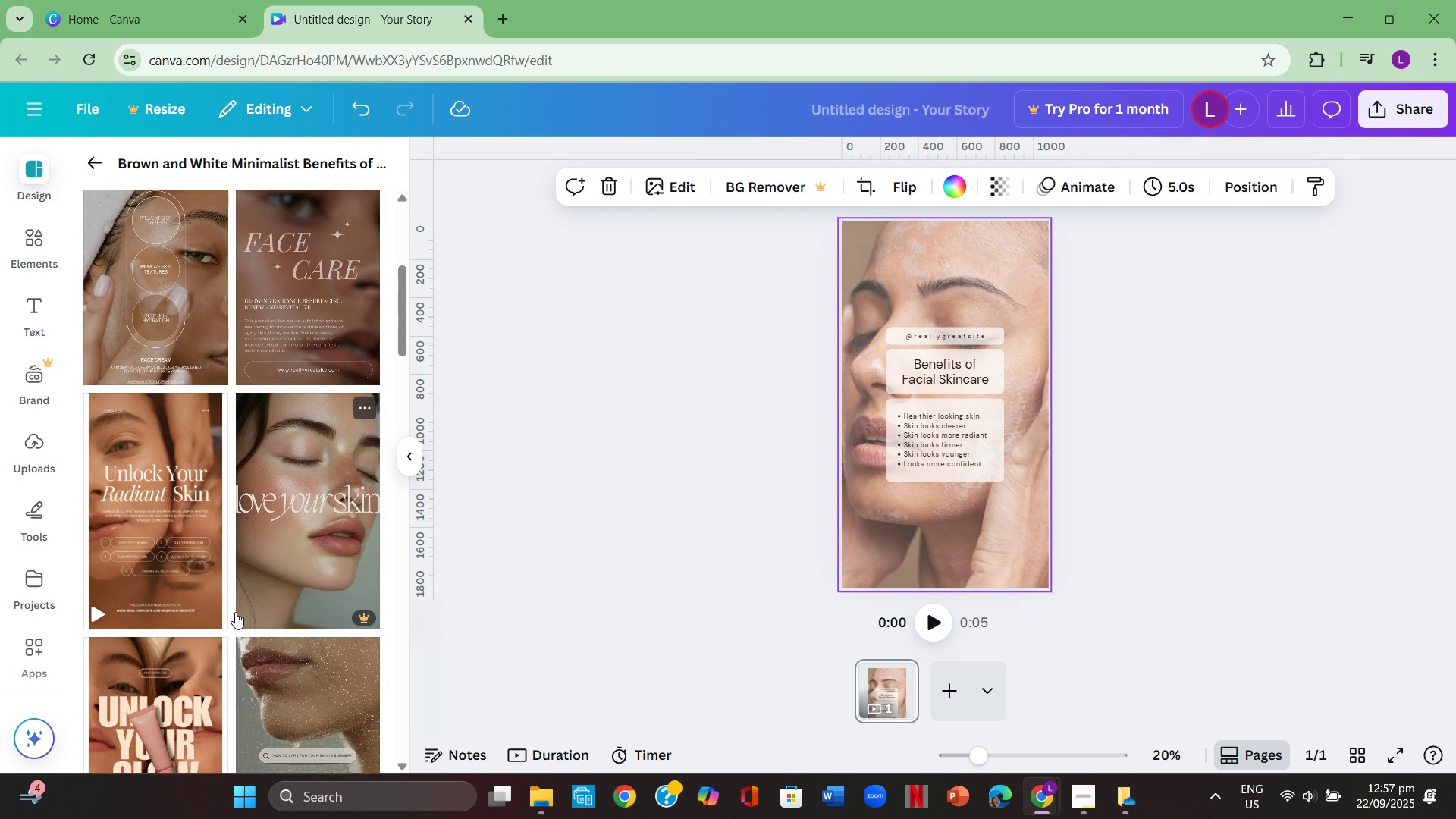 
scroll: coordinate [234, 612], scroll_direction: none, amount: 0.0
 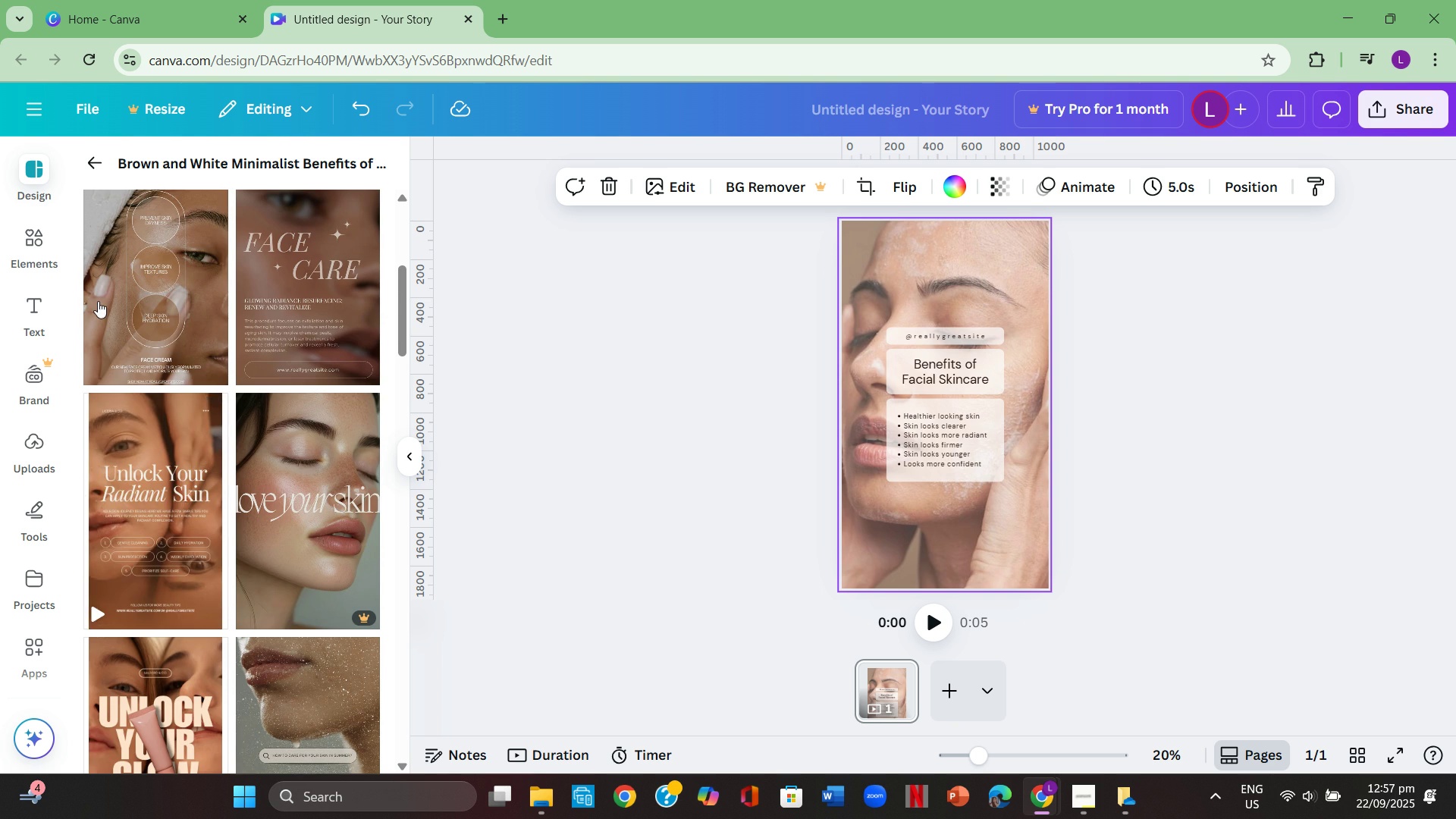 
mouse_move([150, 322])
 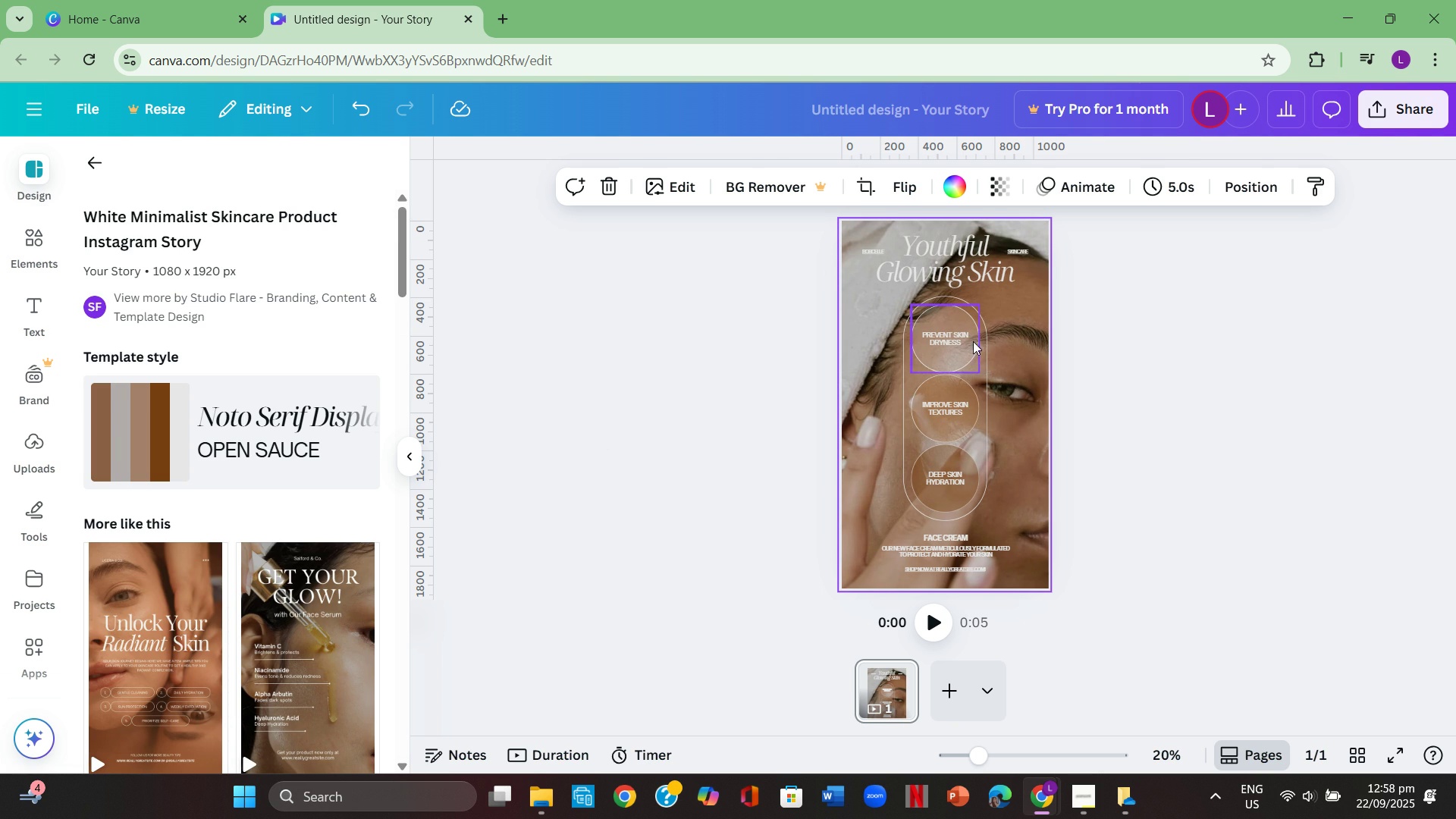 
wait(6.63)
 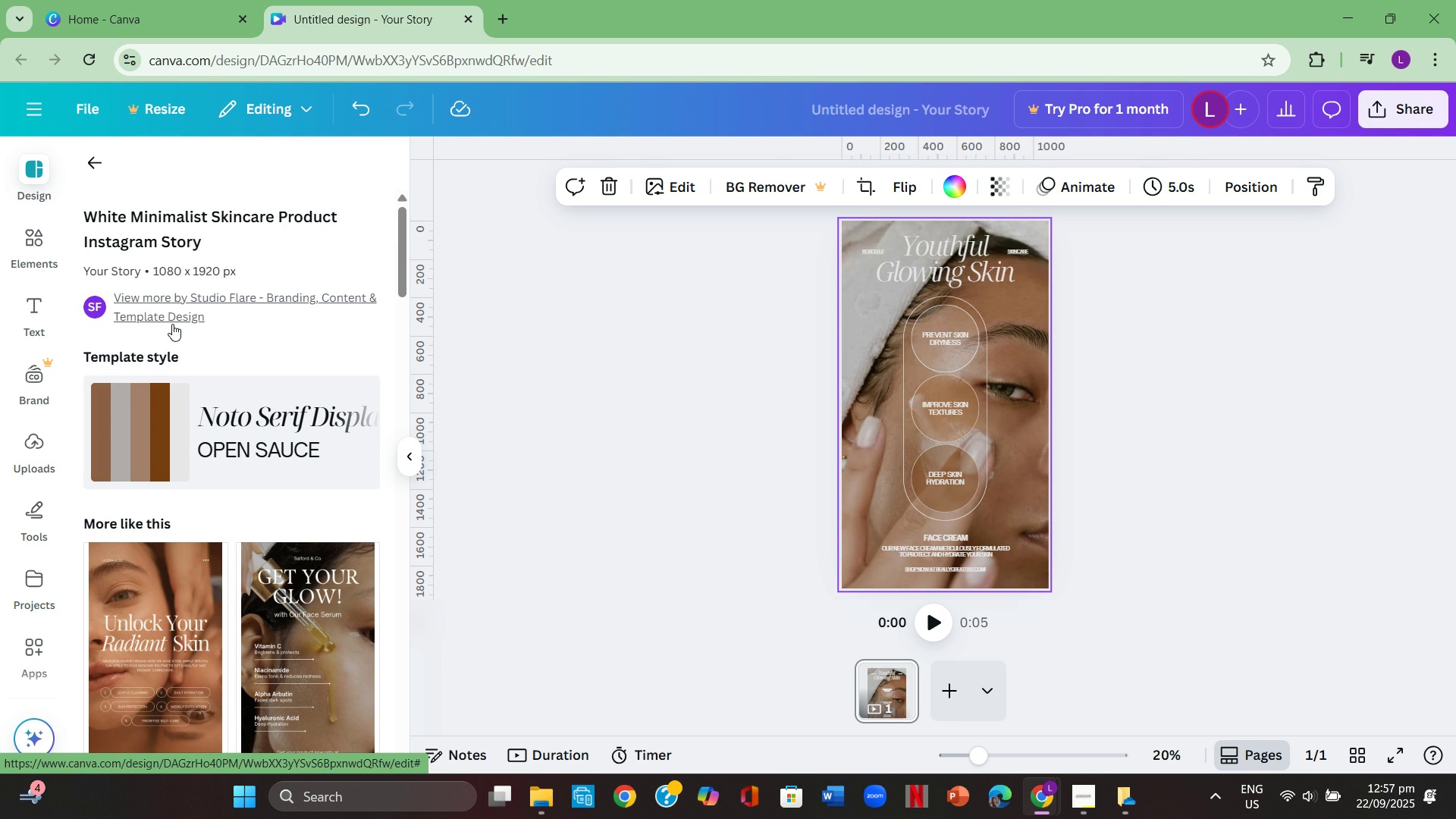 
scroll: coordinate [165, 574], scroll_direction: down, amount: 1.0
 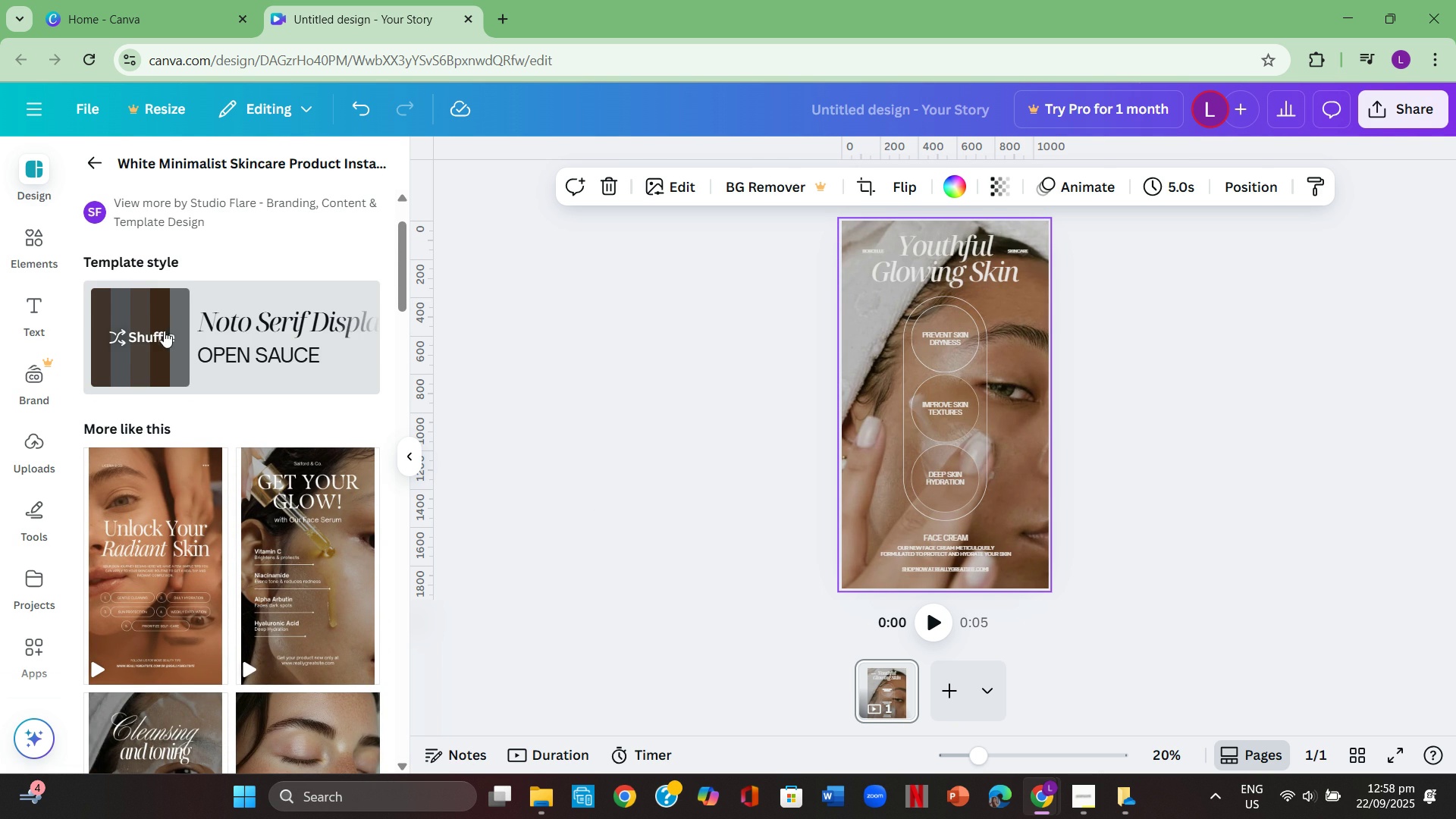 
left_click([158, 334])
 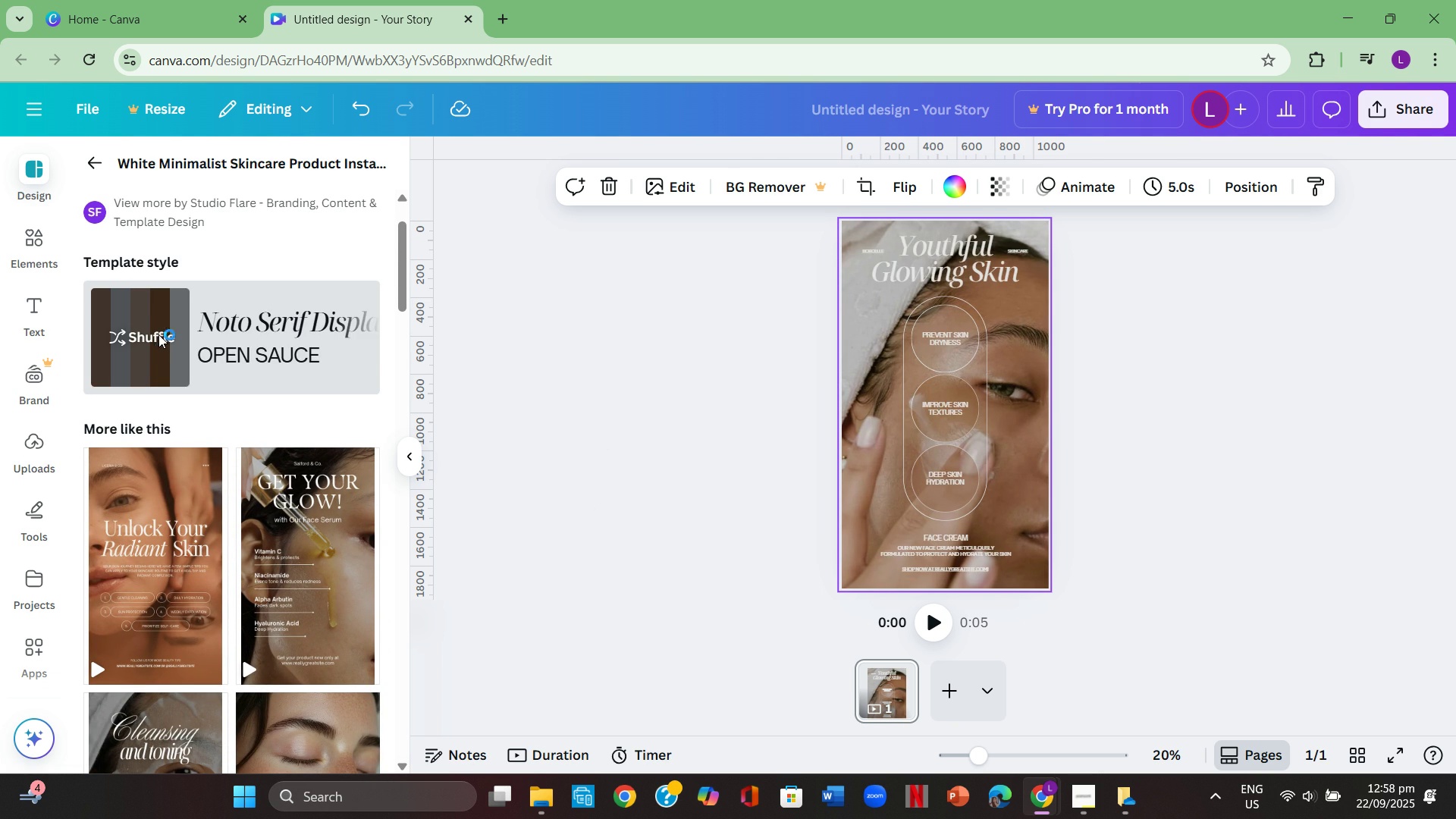 
left_click([158, 334])
 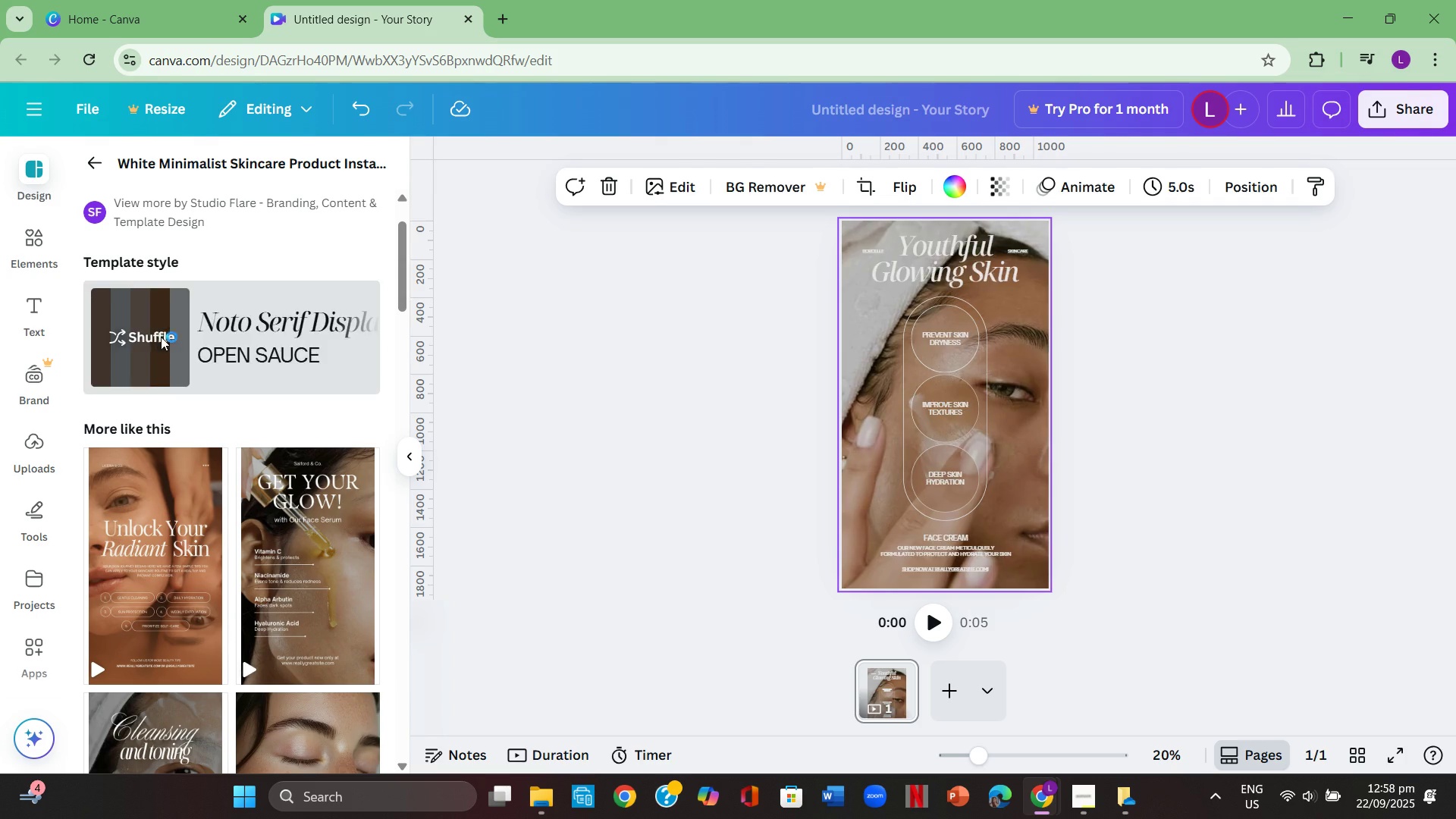 
left_click([161, 337])
 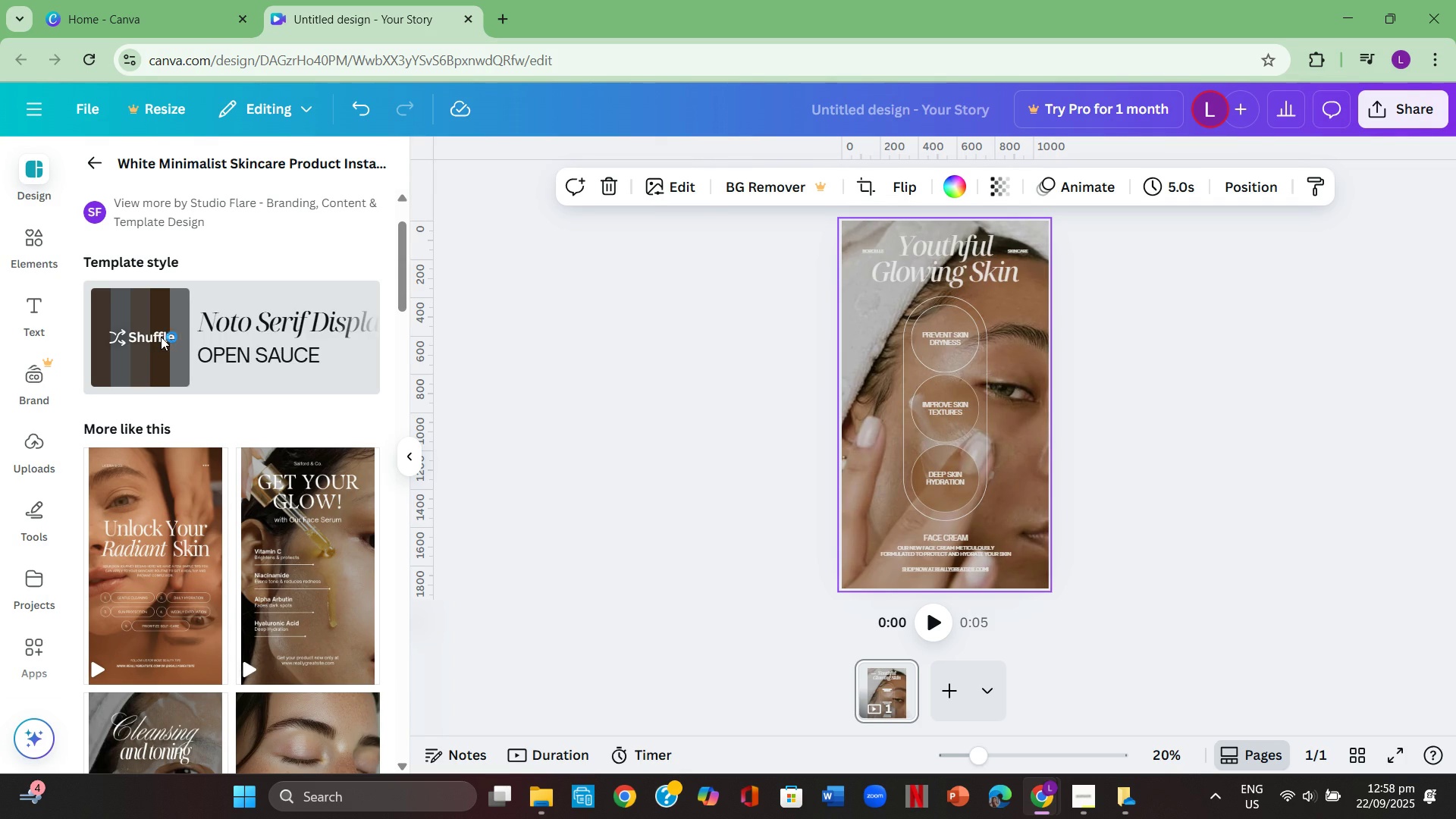 
left_click([161, 337])
 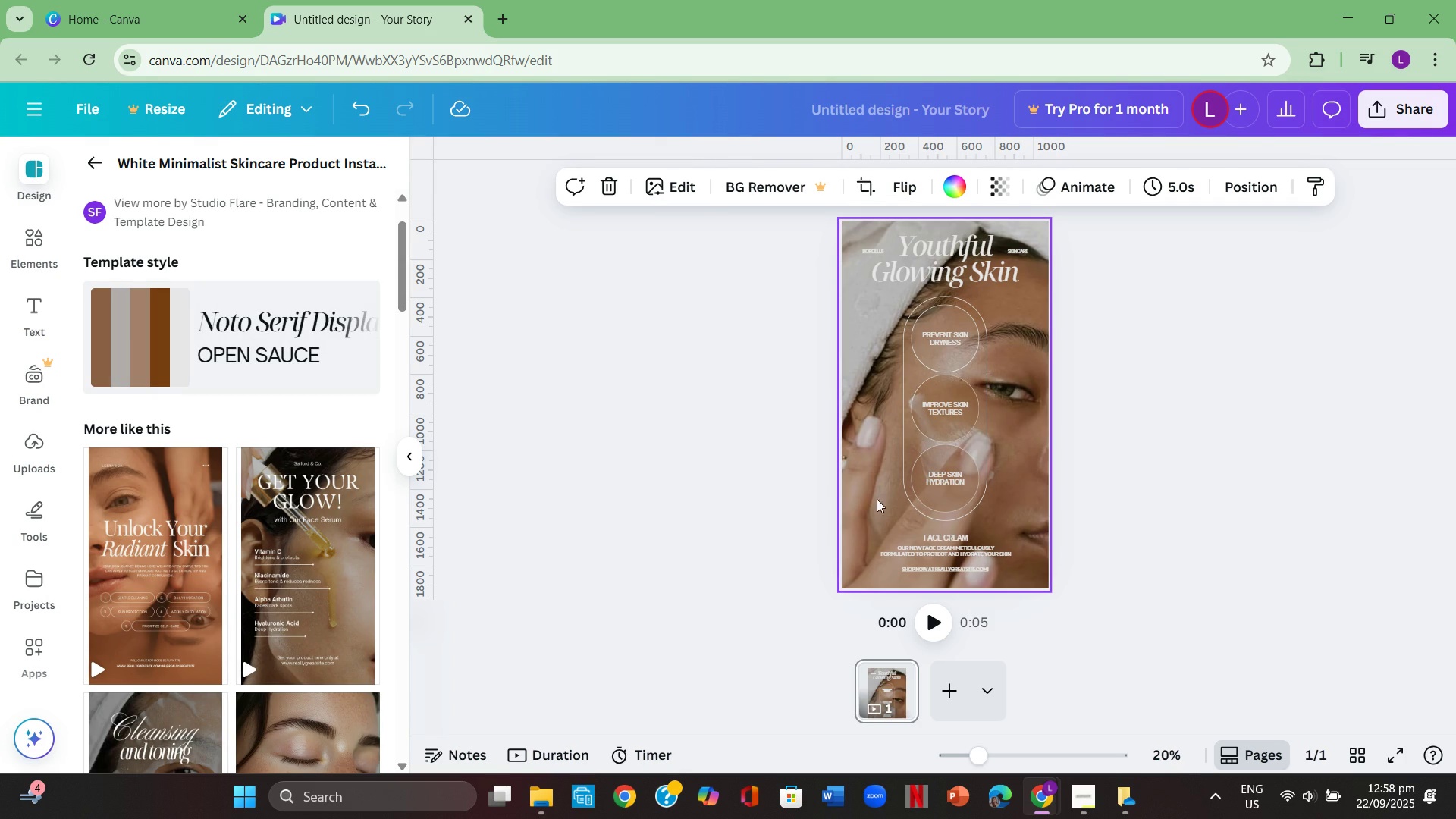 
scroll: coordinate [231, 599], scroll_direction: down, amount: 14.0
 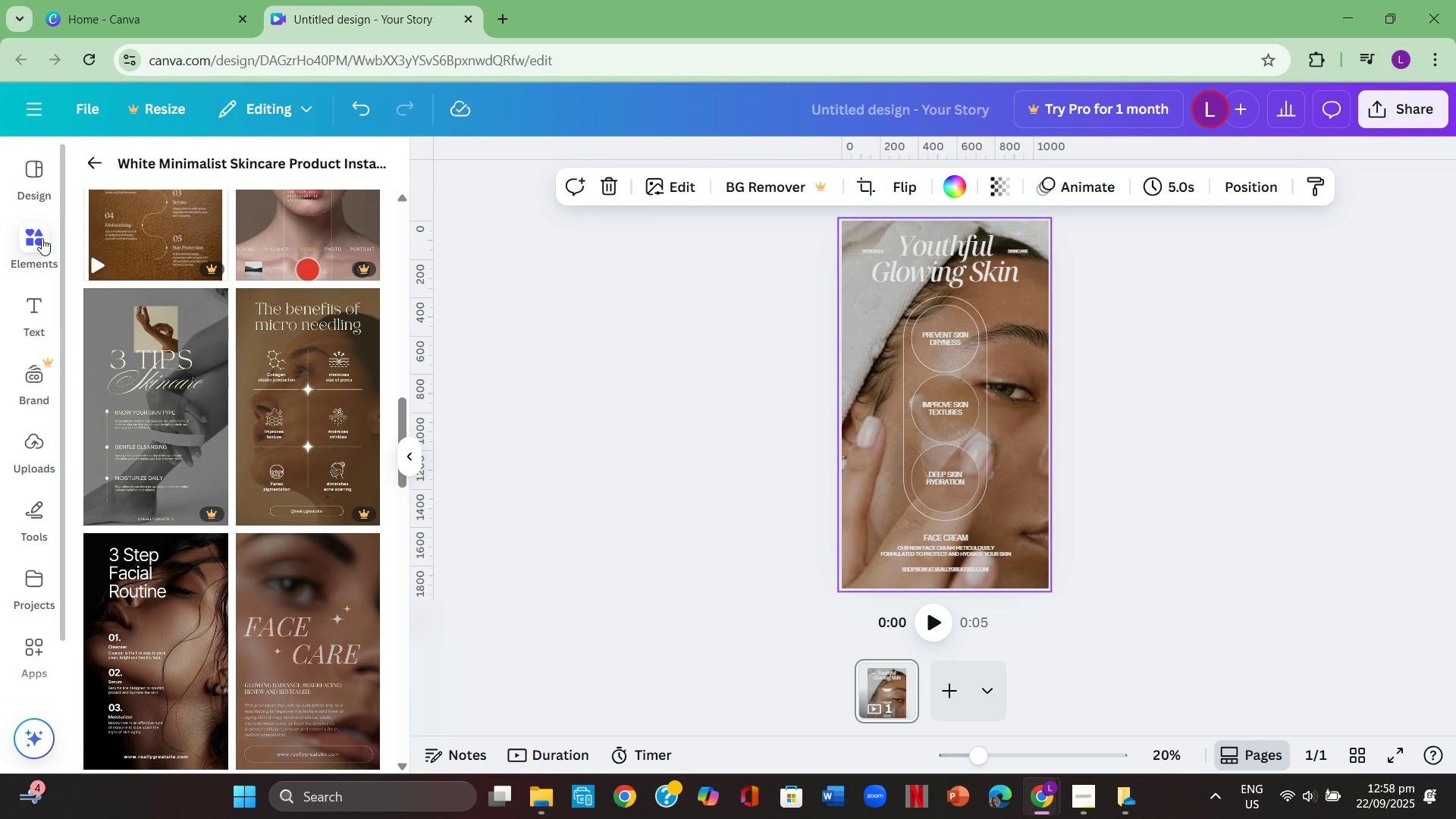 
left_click([42, 238])
 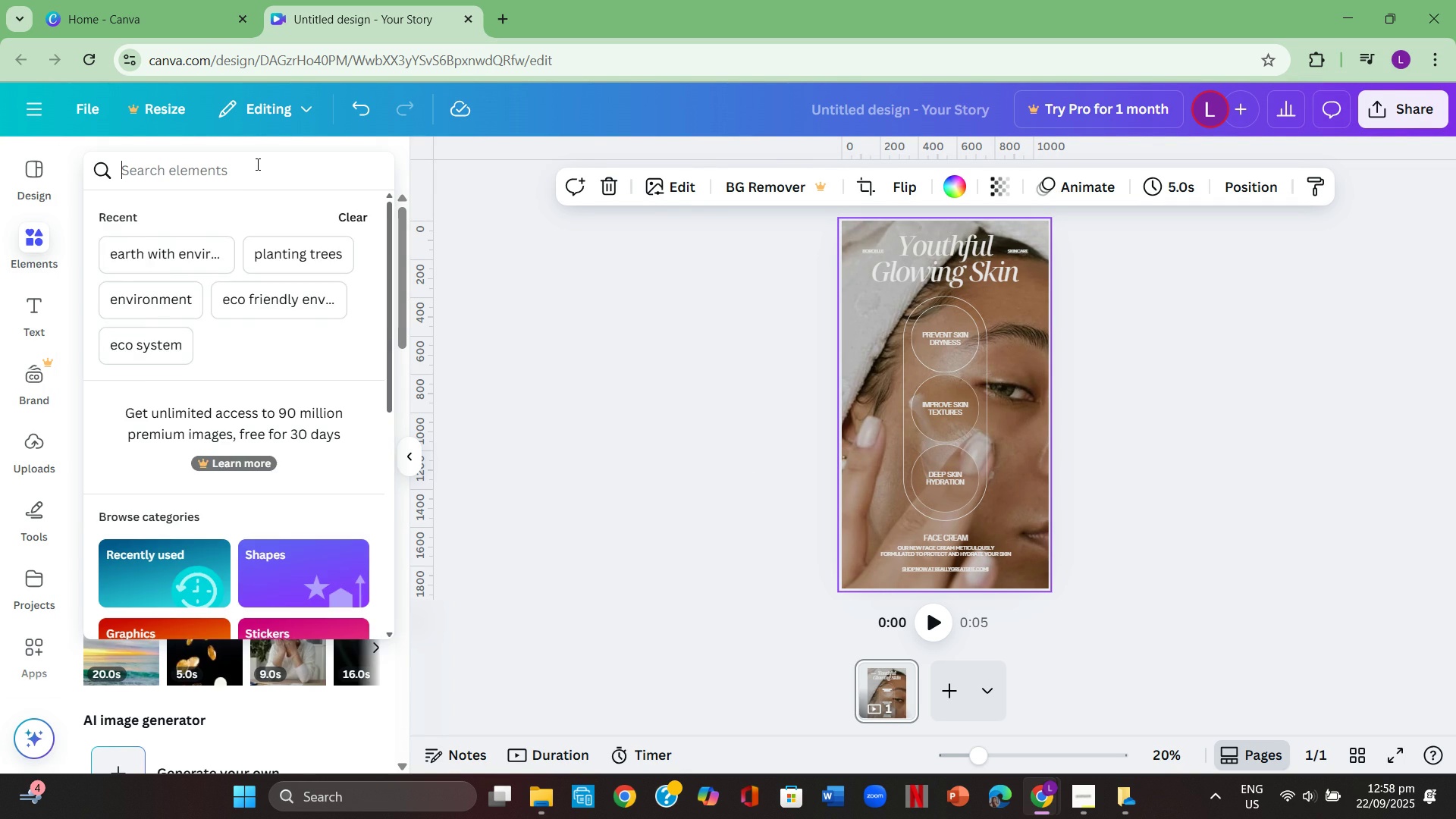 
type(skin care)
 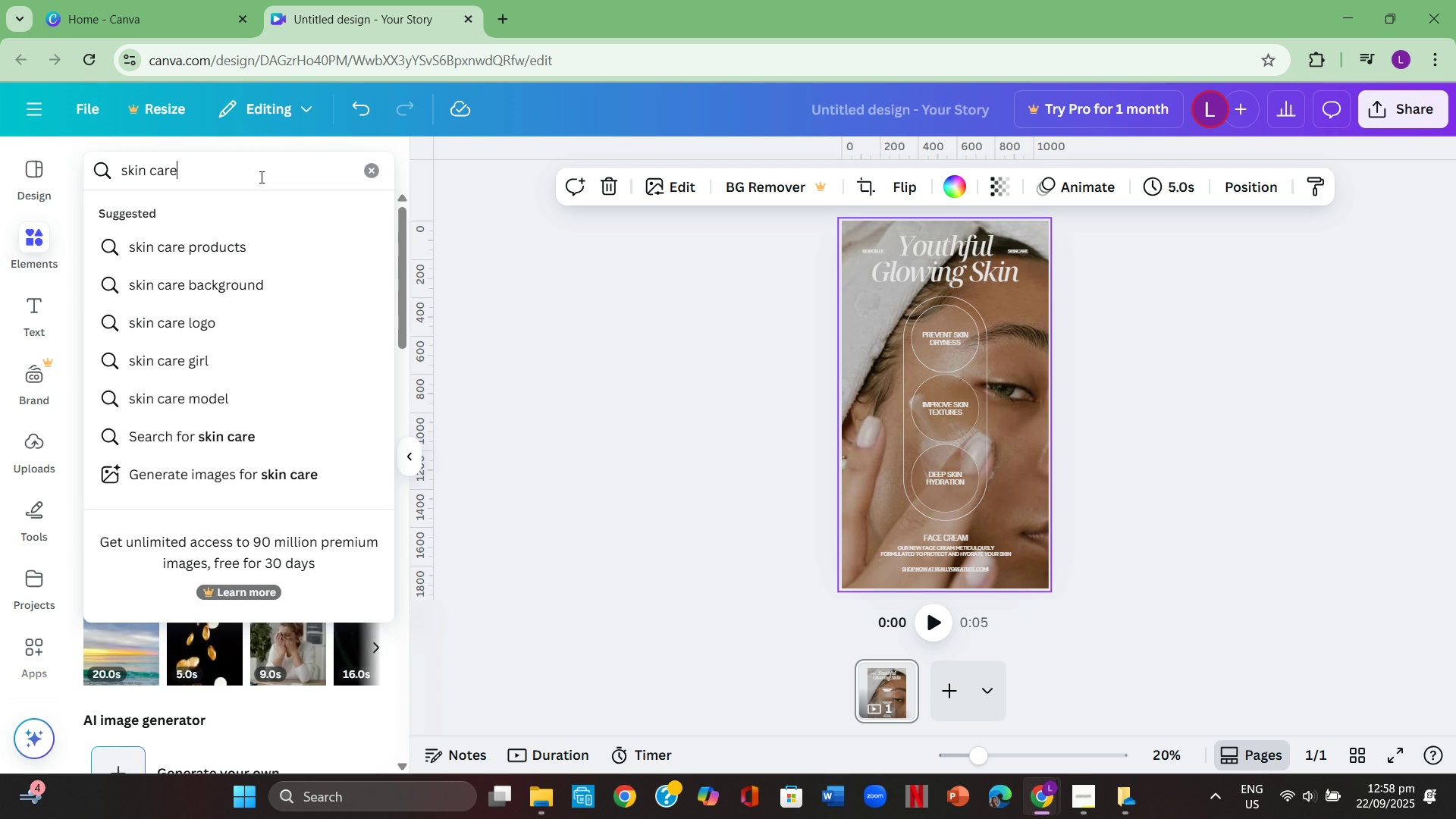 
key(Enter)
 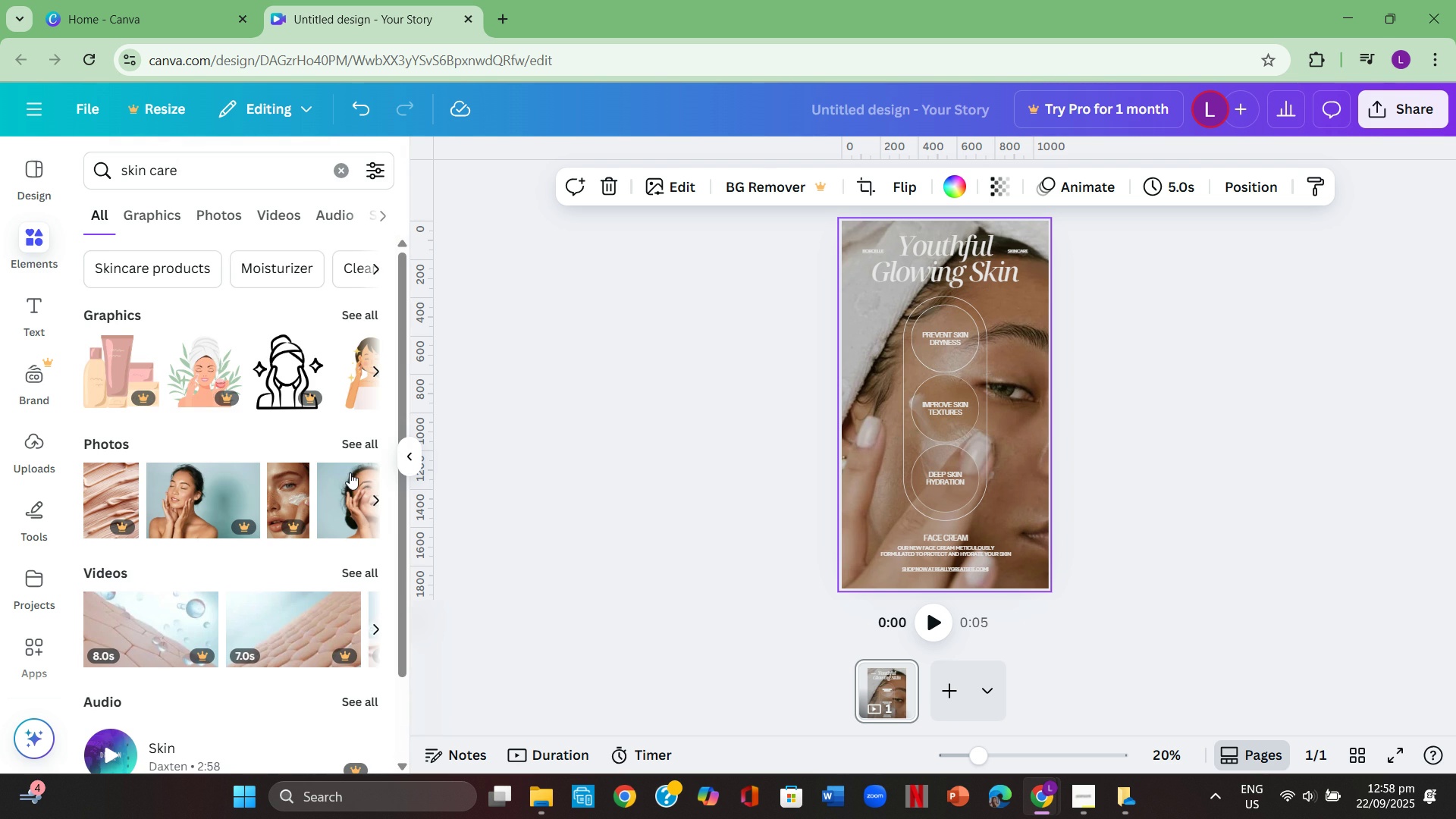 
left_click([370, 378])
 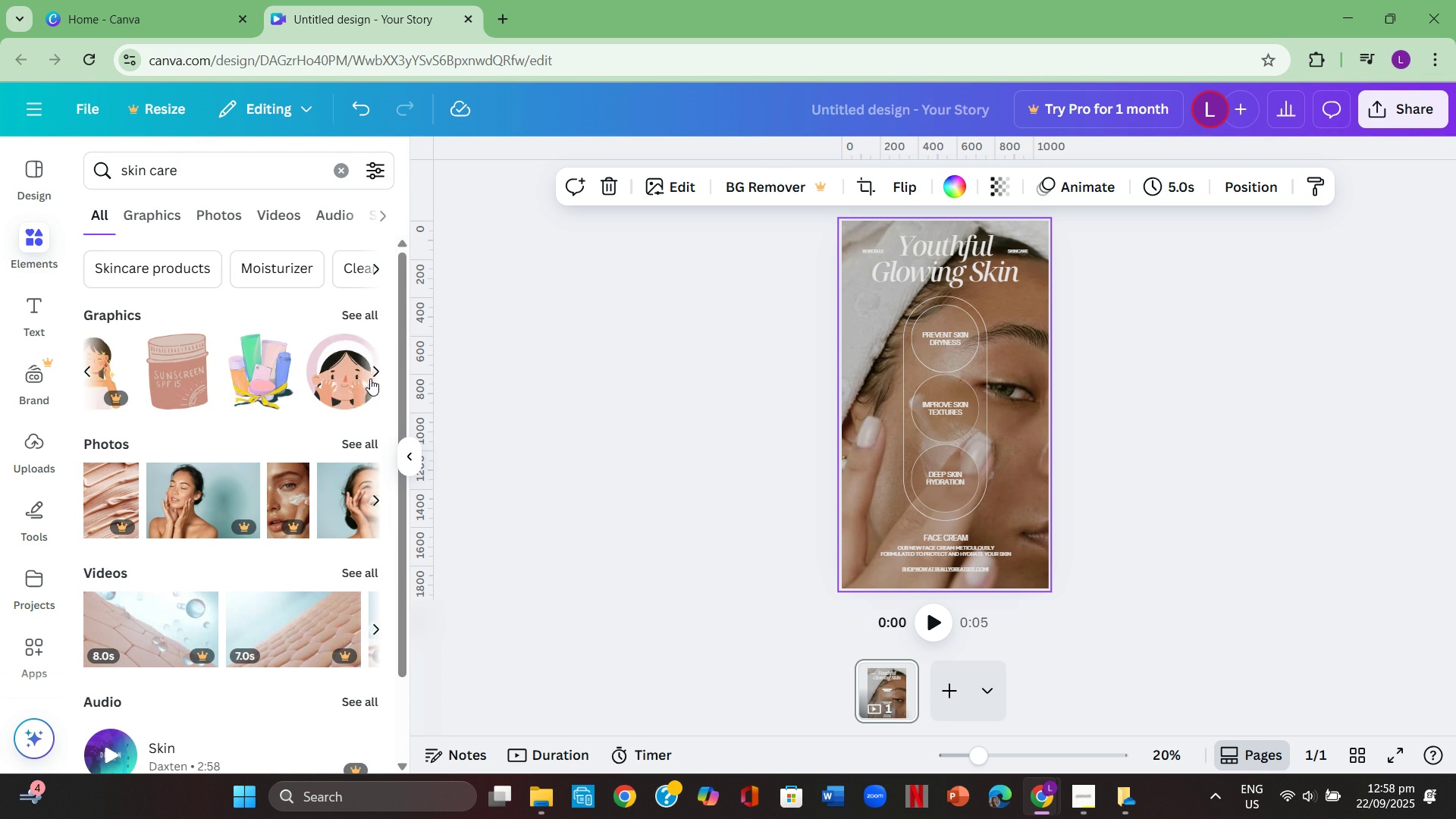 
left_click([370, 378])
 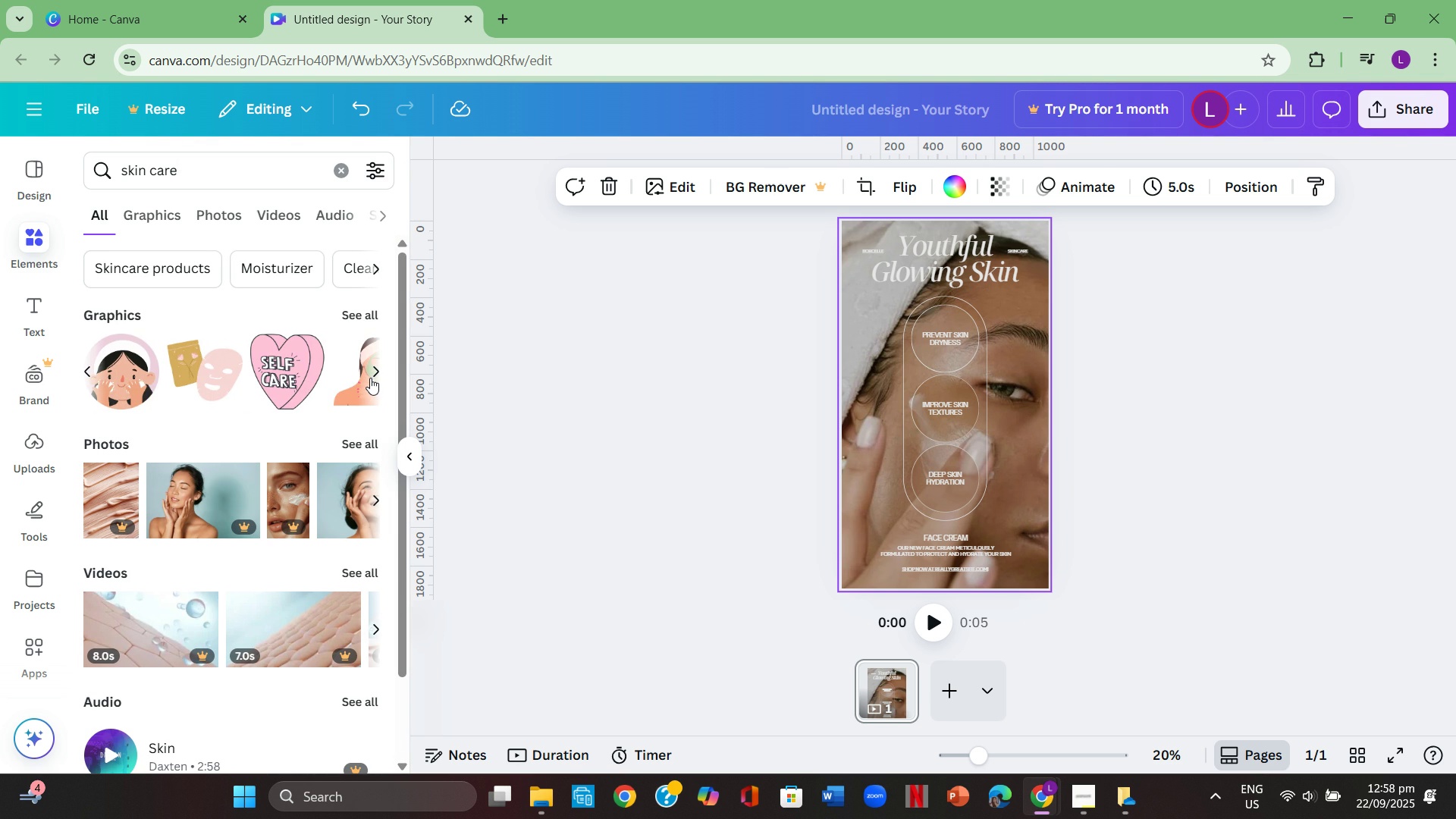 
left_click([370, 378])
 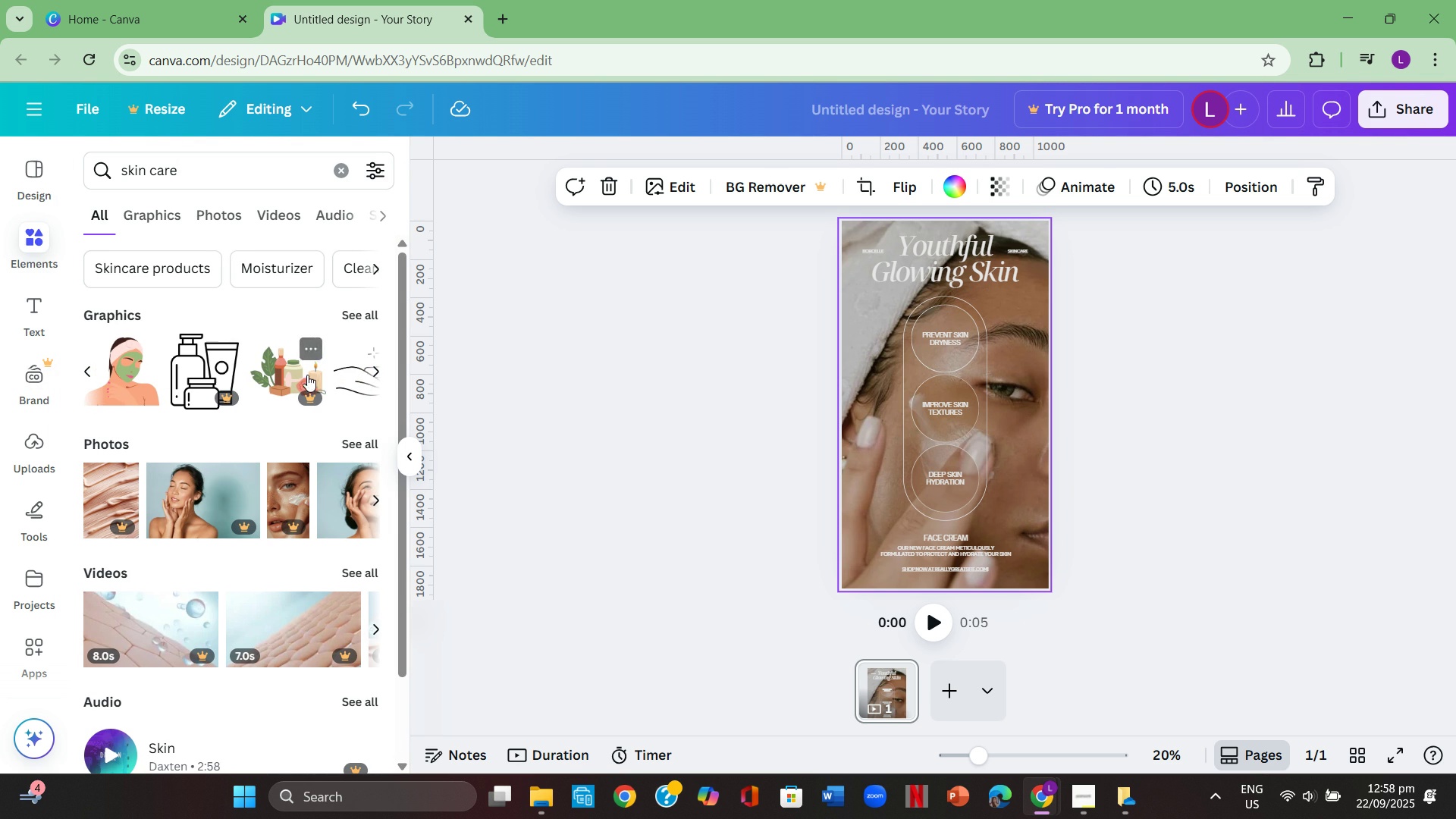 
left_click([372, 371])
 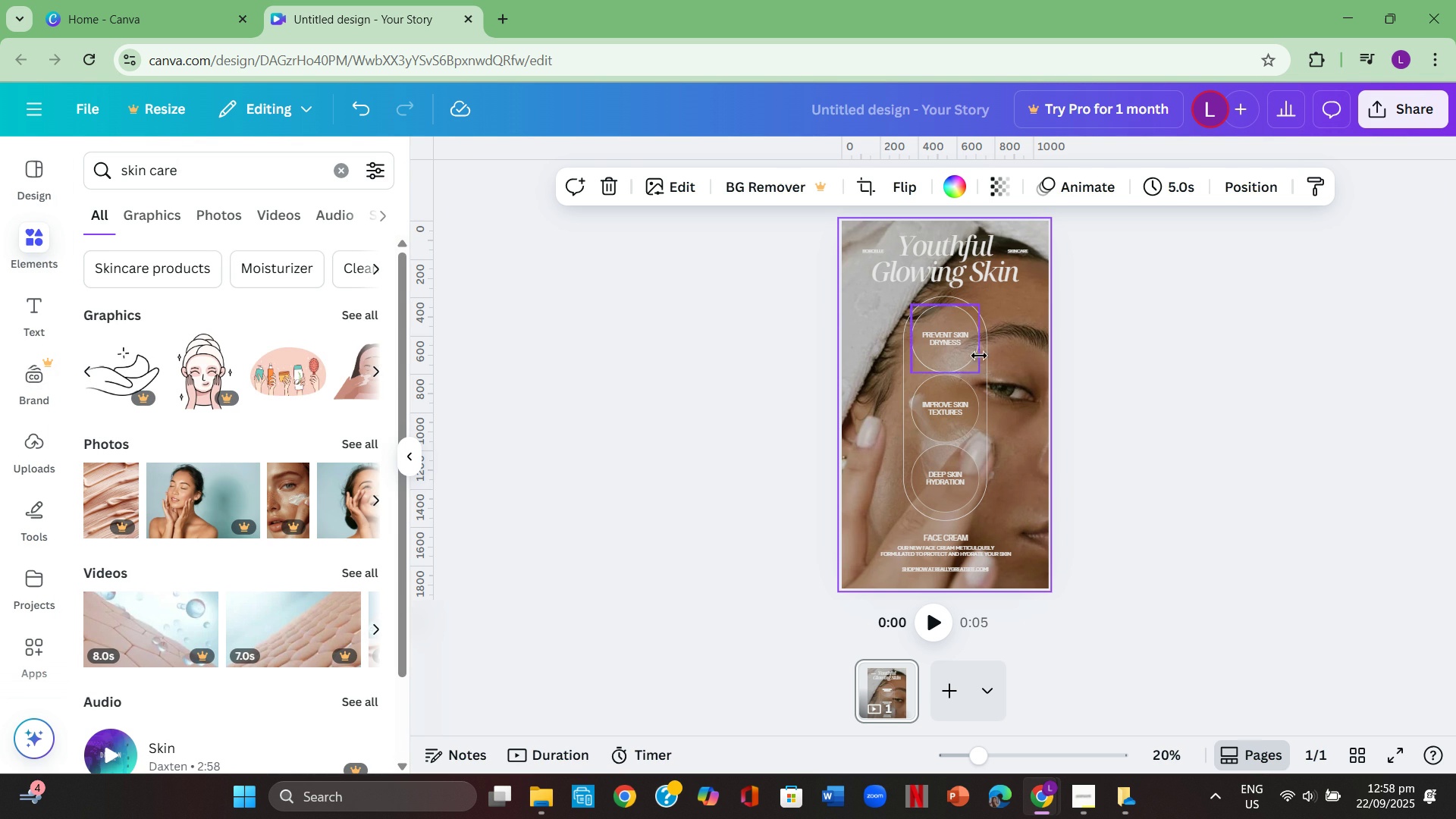 
double_click([1038, 374])
 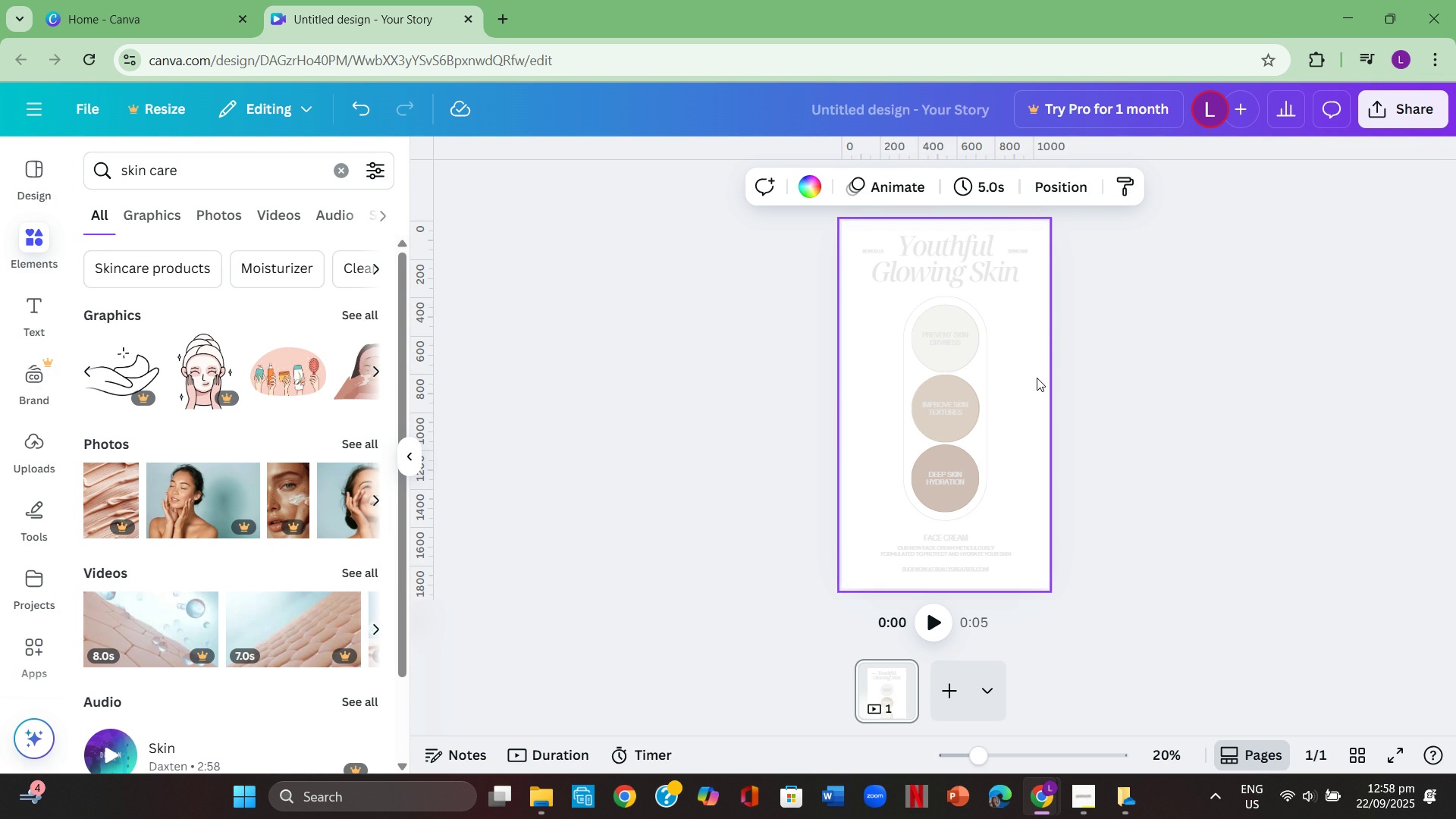 
left_click([1037, 378])
 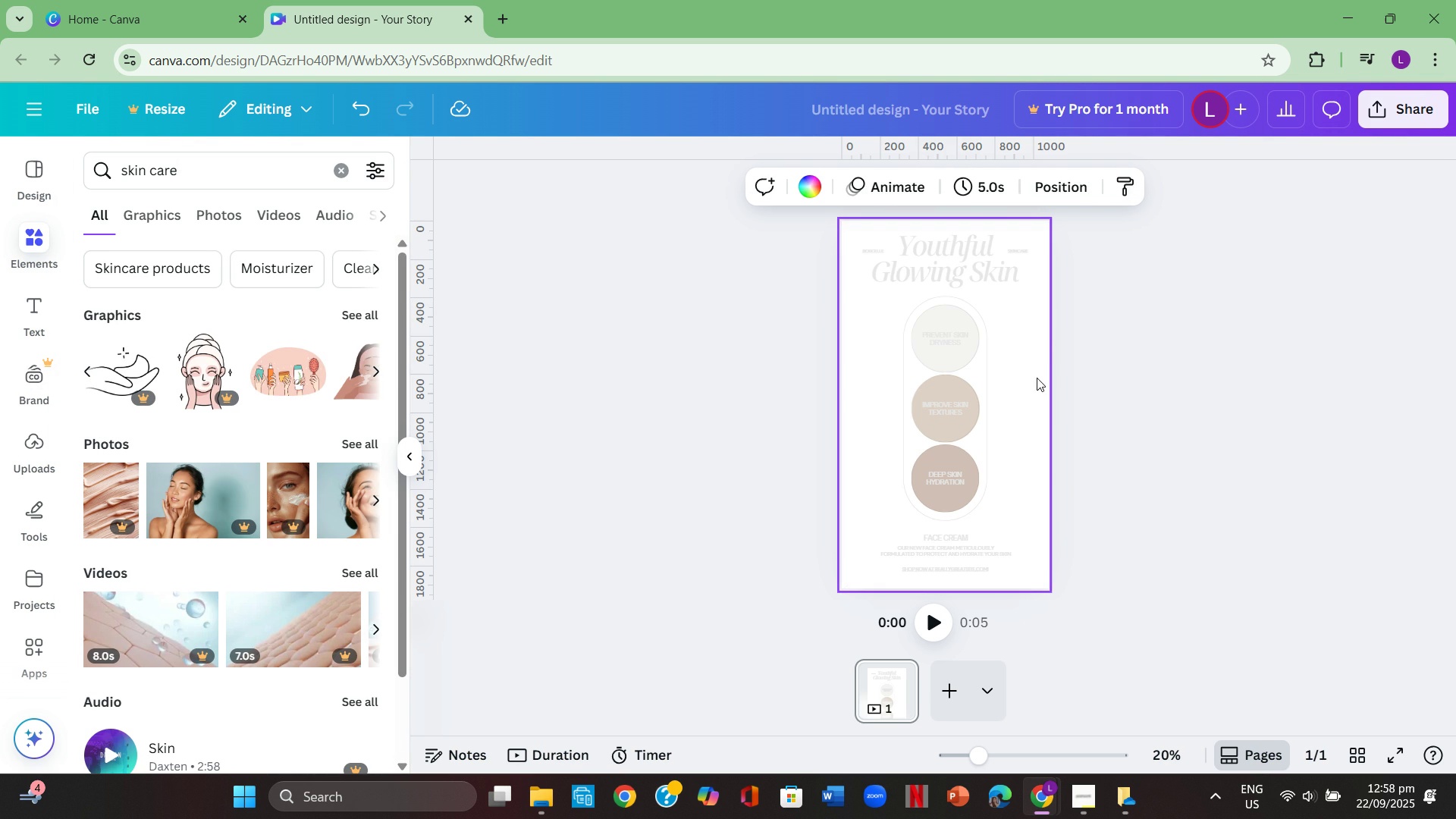 
key(Backspace)
 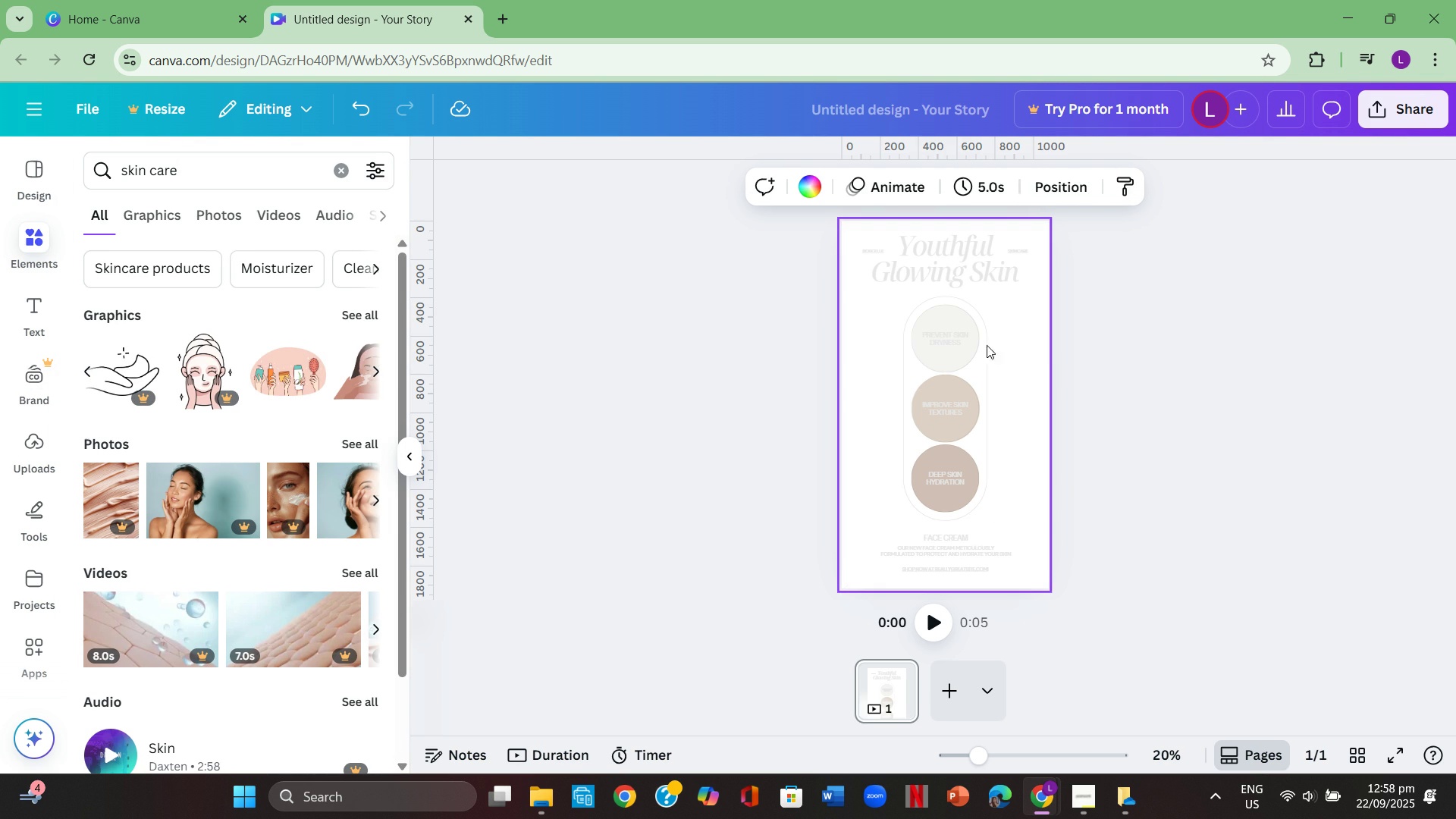 
left_click([984, 340])
 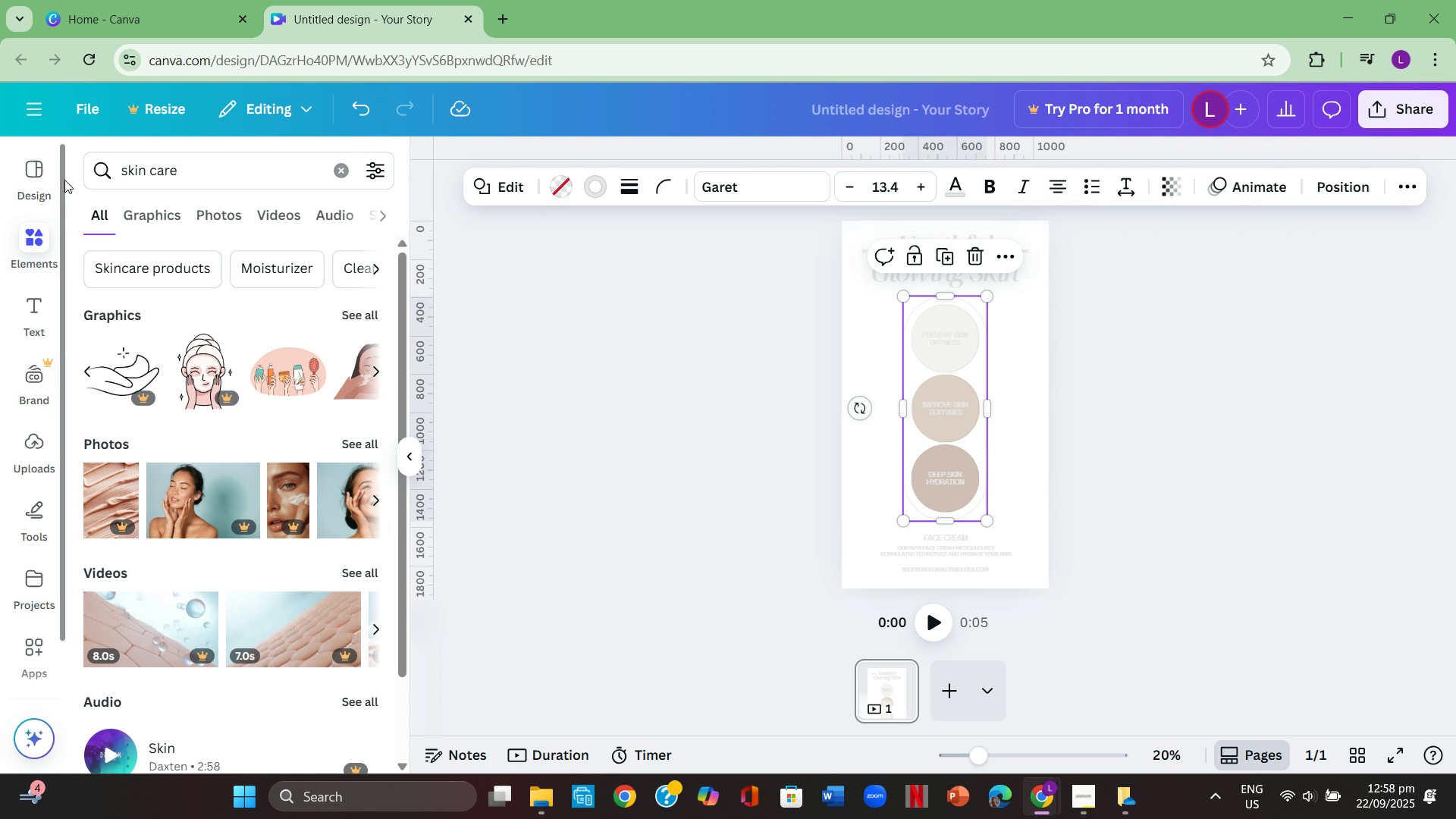 
left_click([32, 180])
 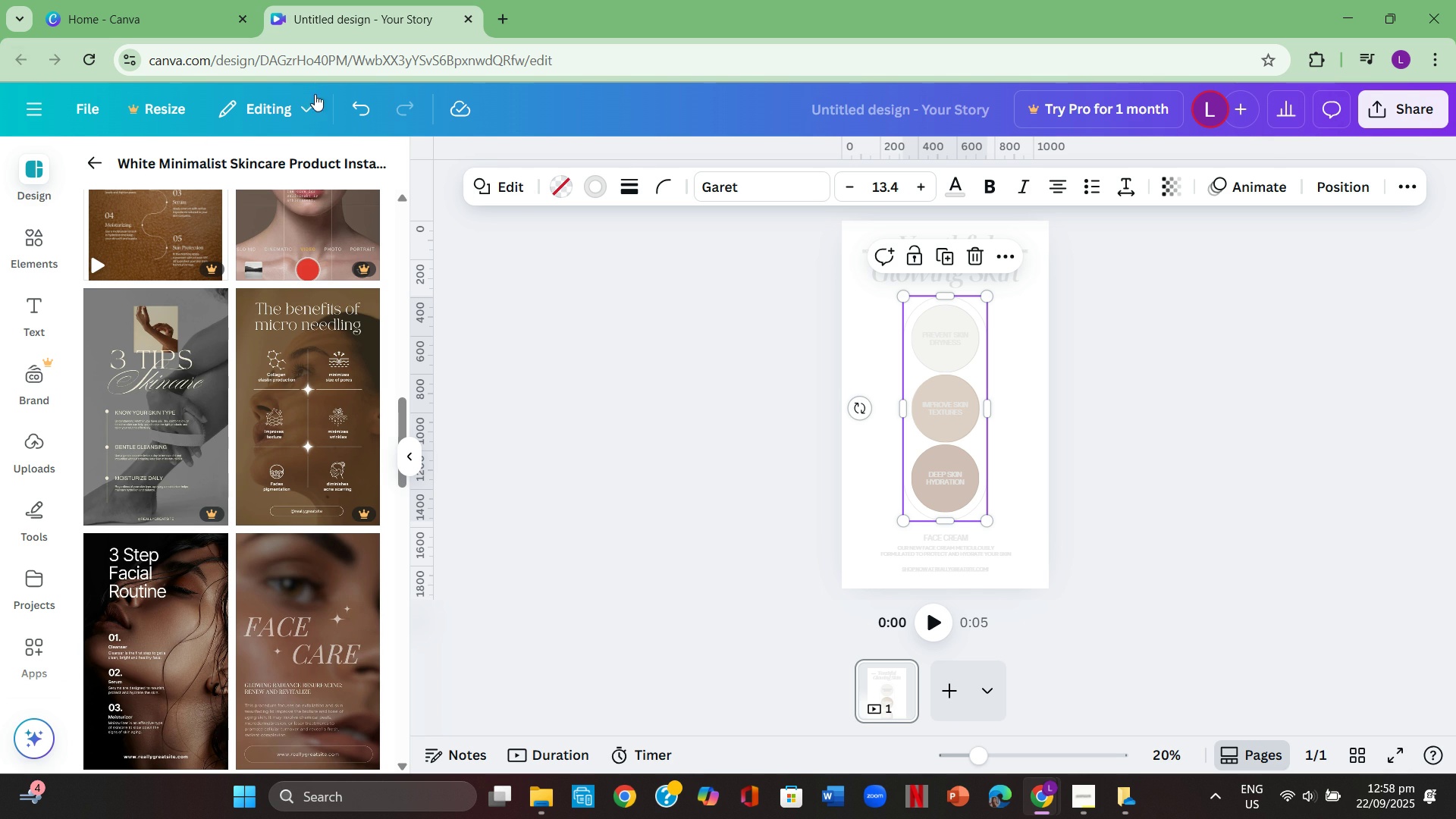 
left_click([148, 0])
 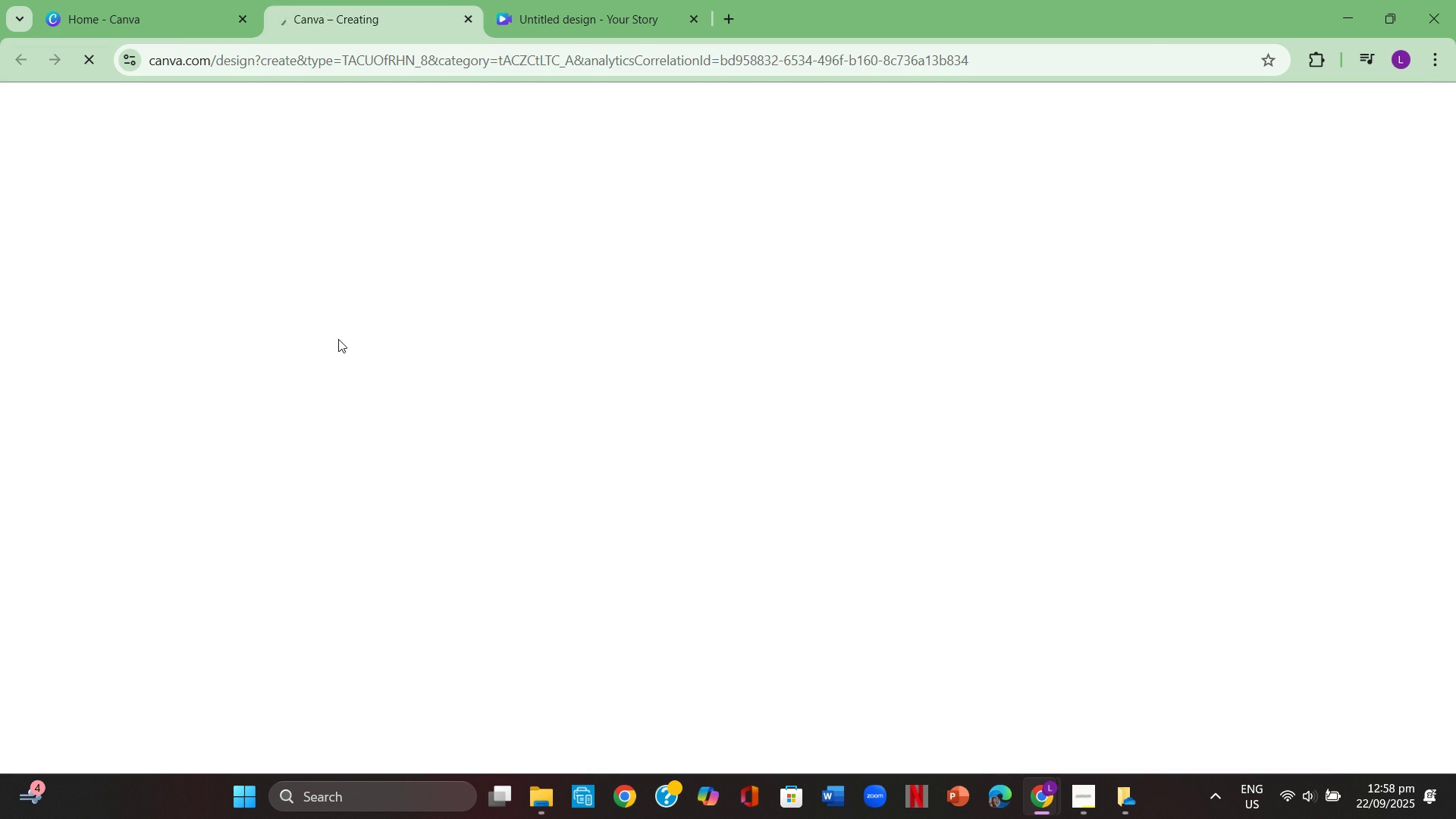 
wait(5.94)
 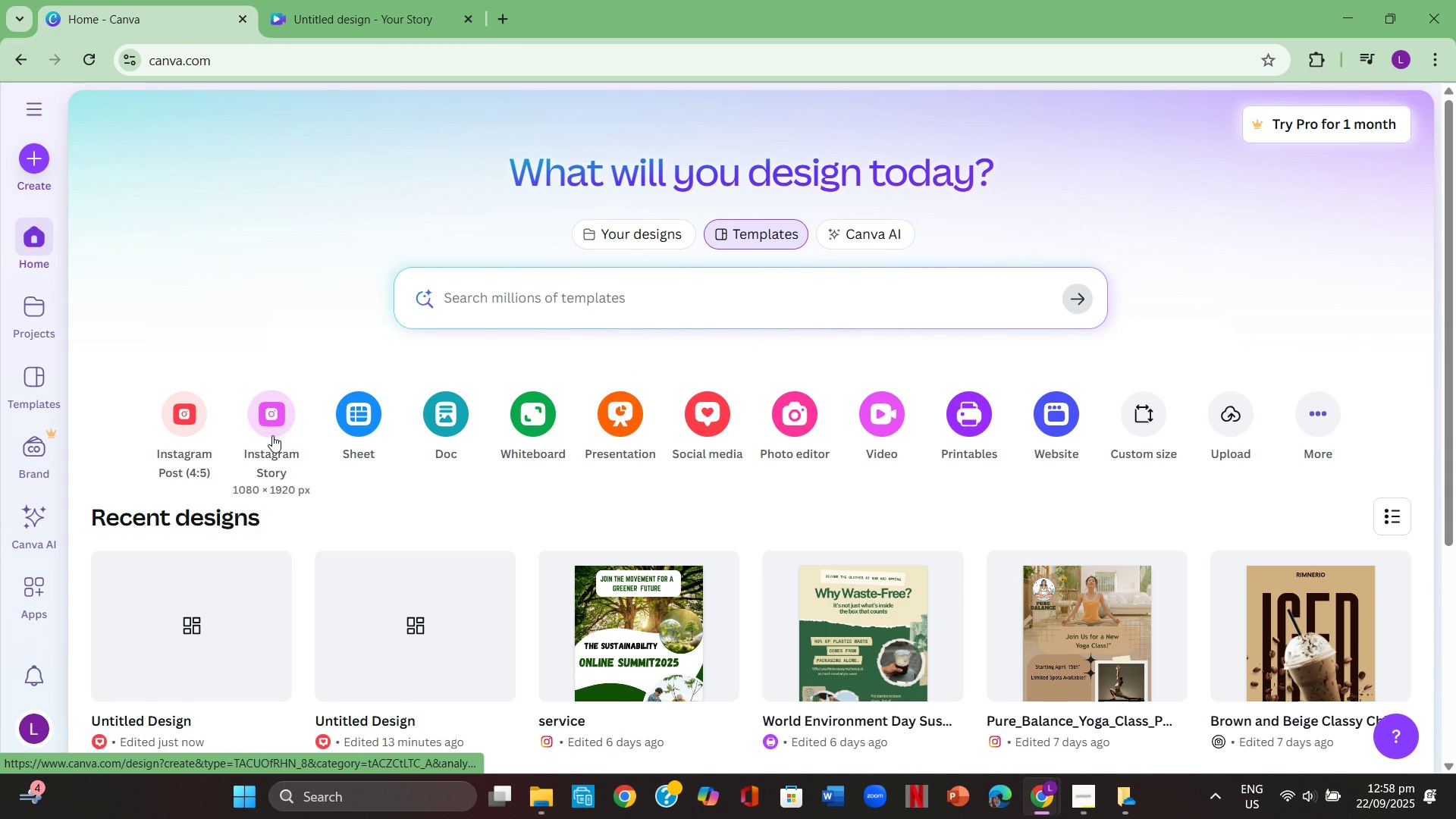 
left_click([593, 0])
 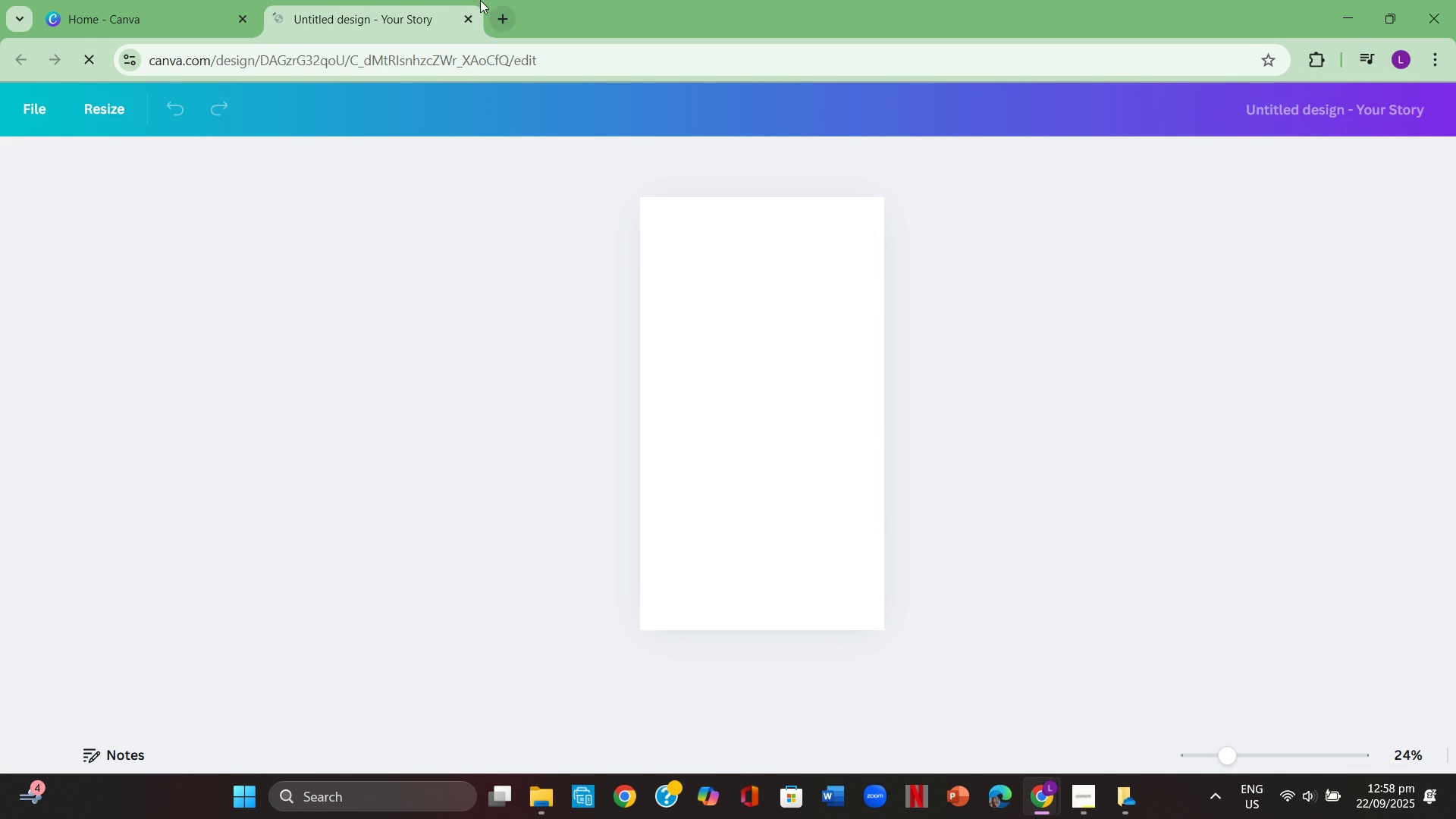 
left_click([390, 0])
 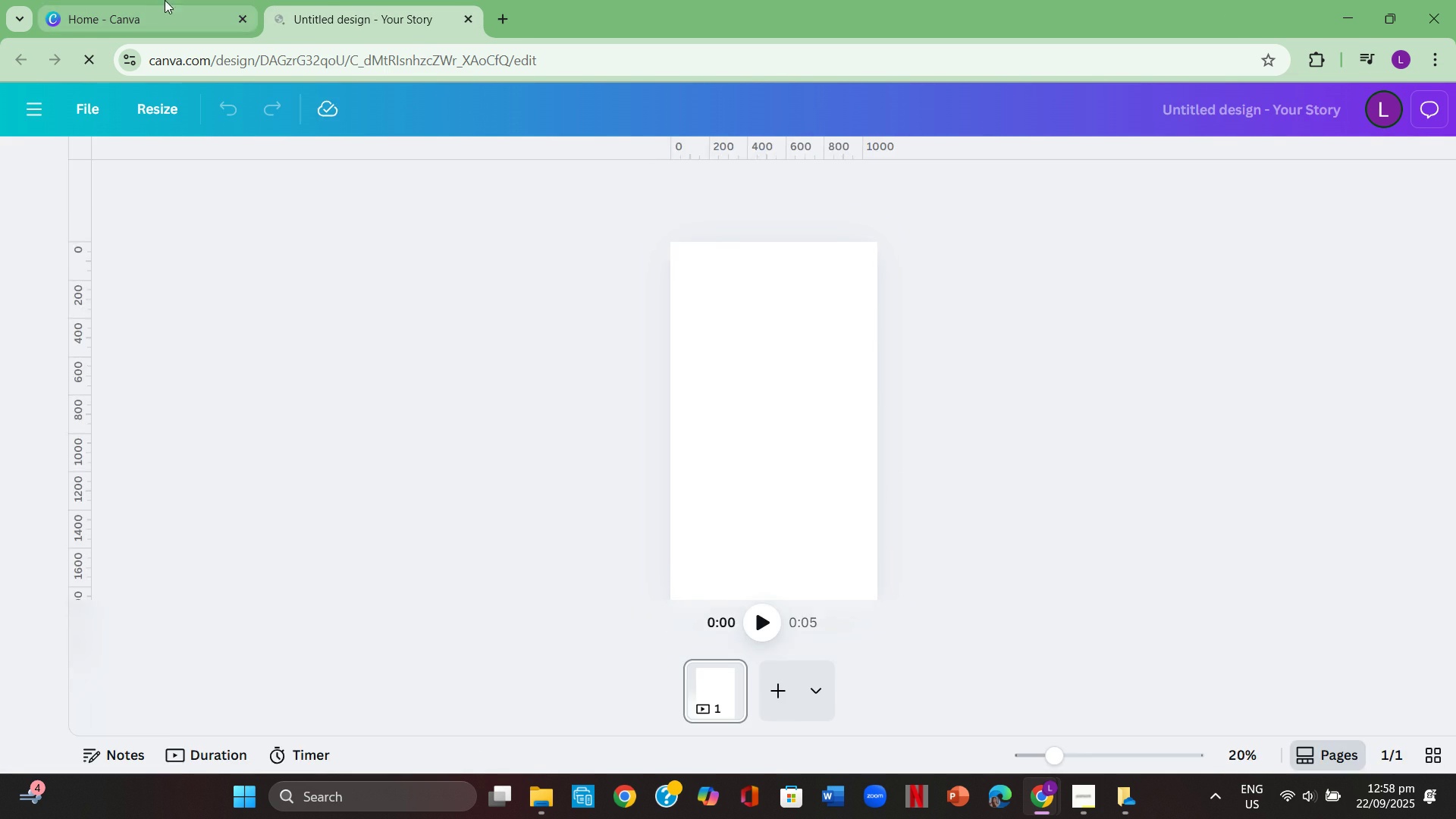 
left_click([148, 0])
 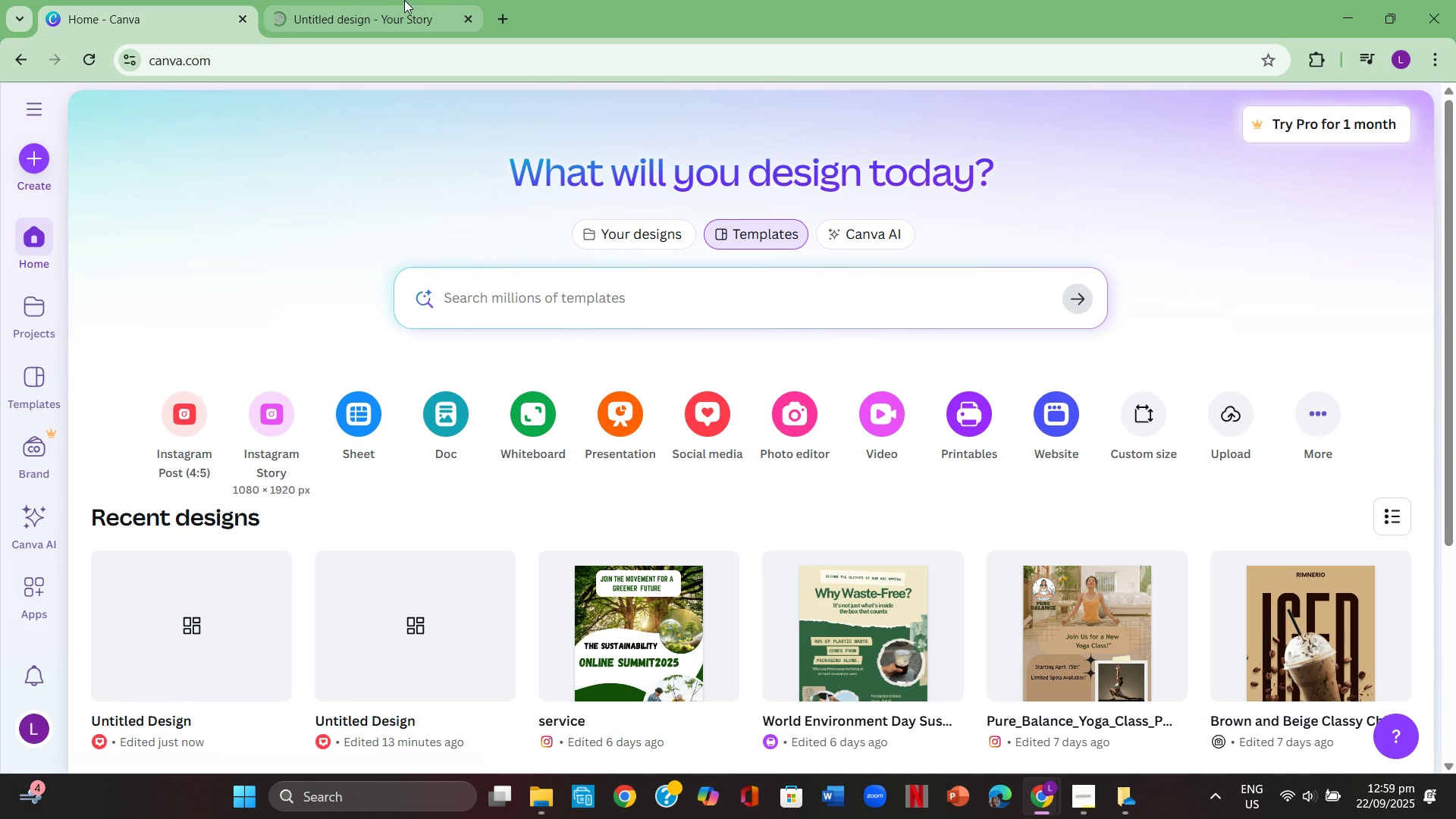 
left_click([394, 0])
 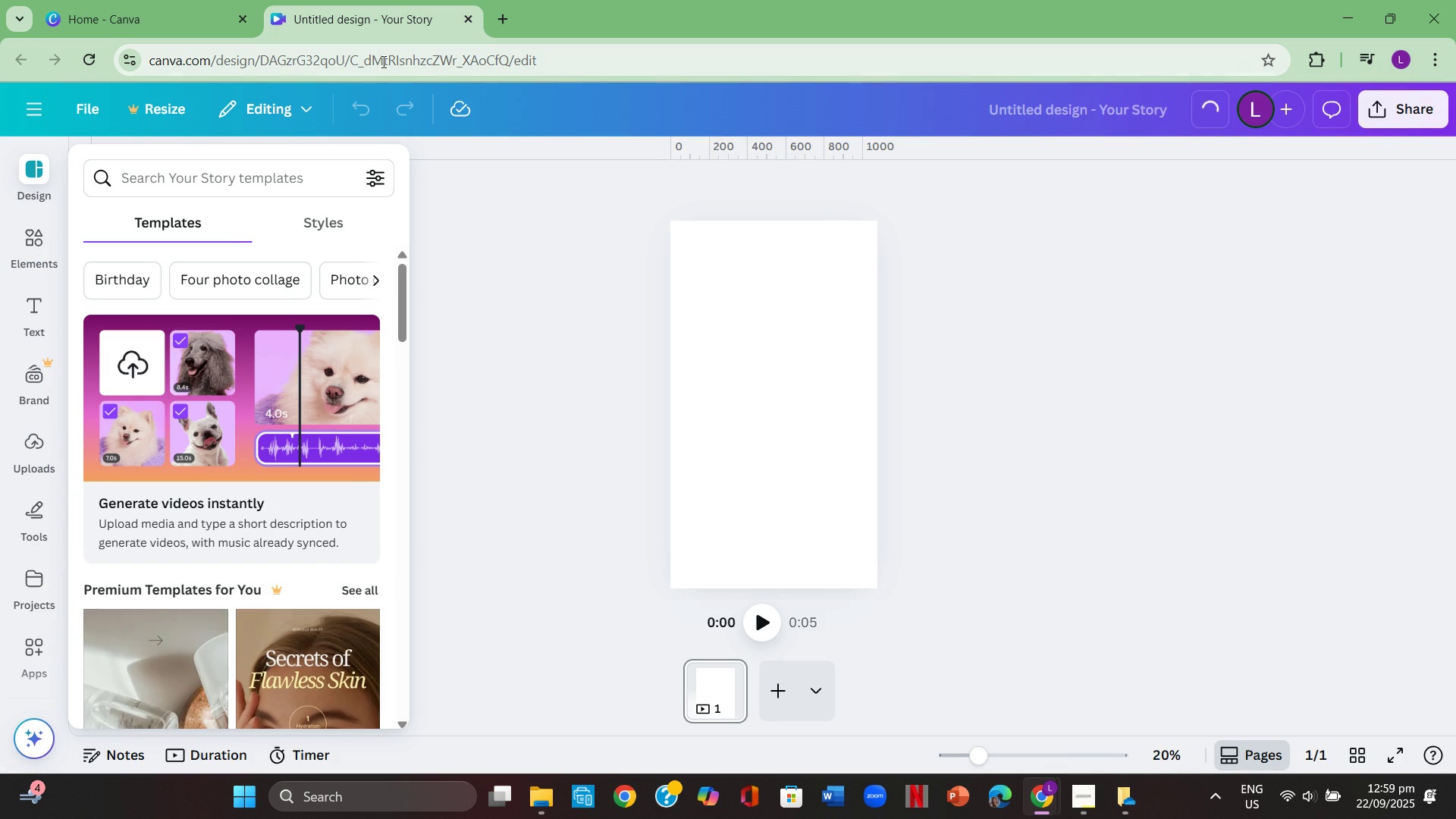 
scroll: coordinate [201, 641], scroll_direction: down, amount: 9.0
 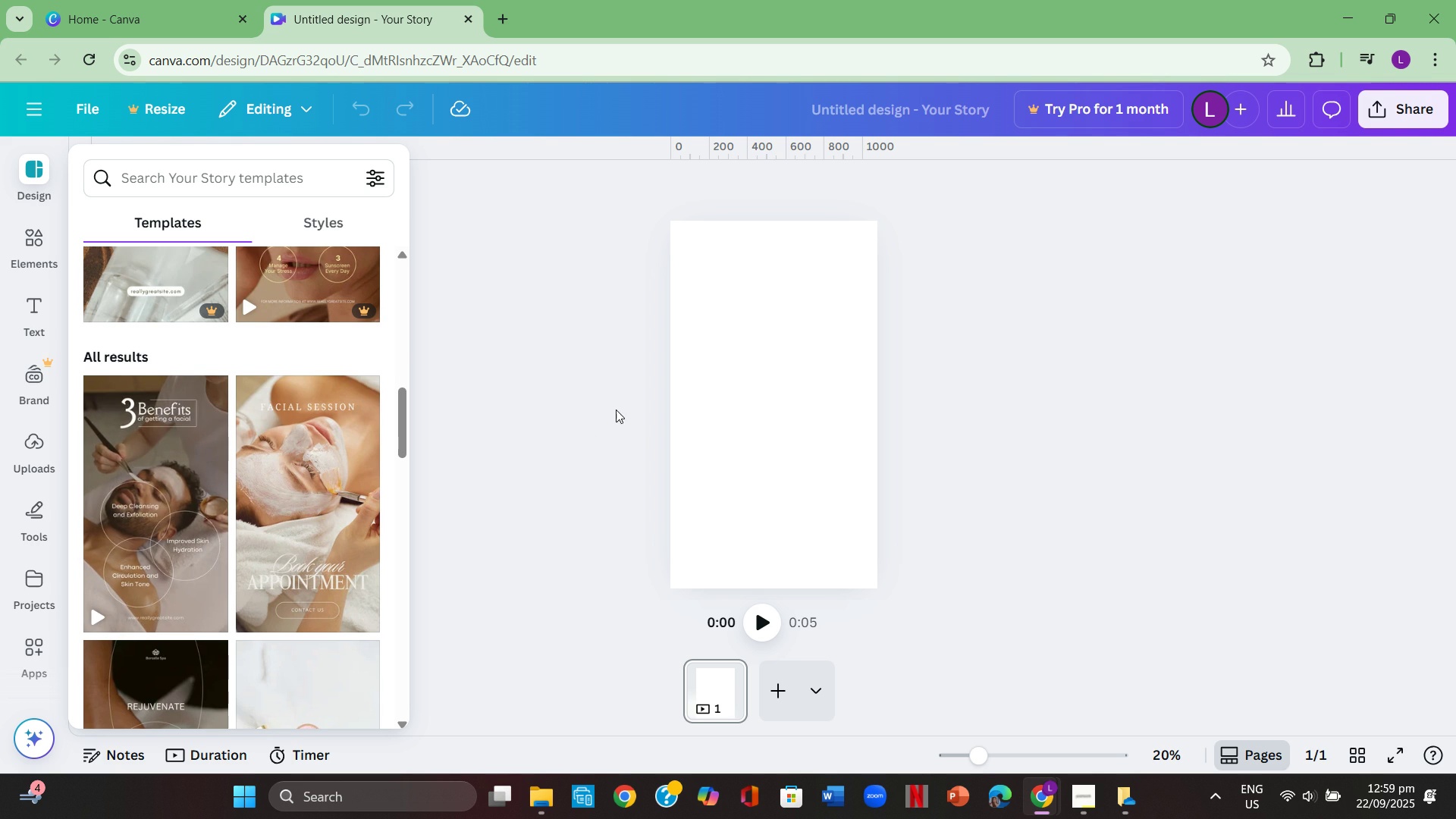 
scroll: coordinate [304, 557], scroll_direction: down, amount: 7.0
 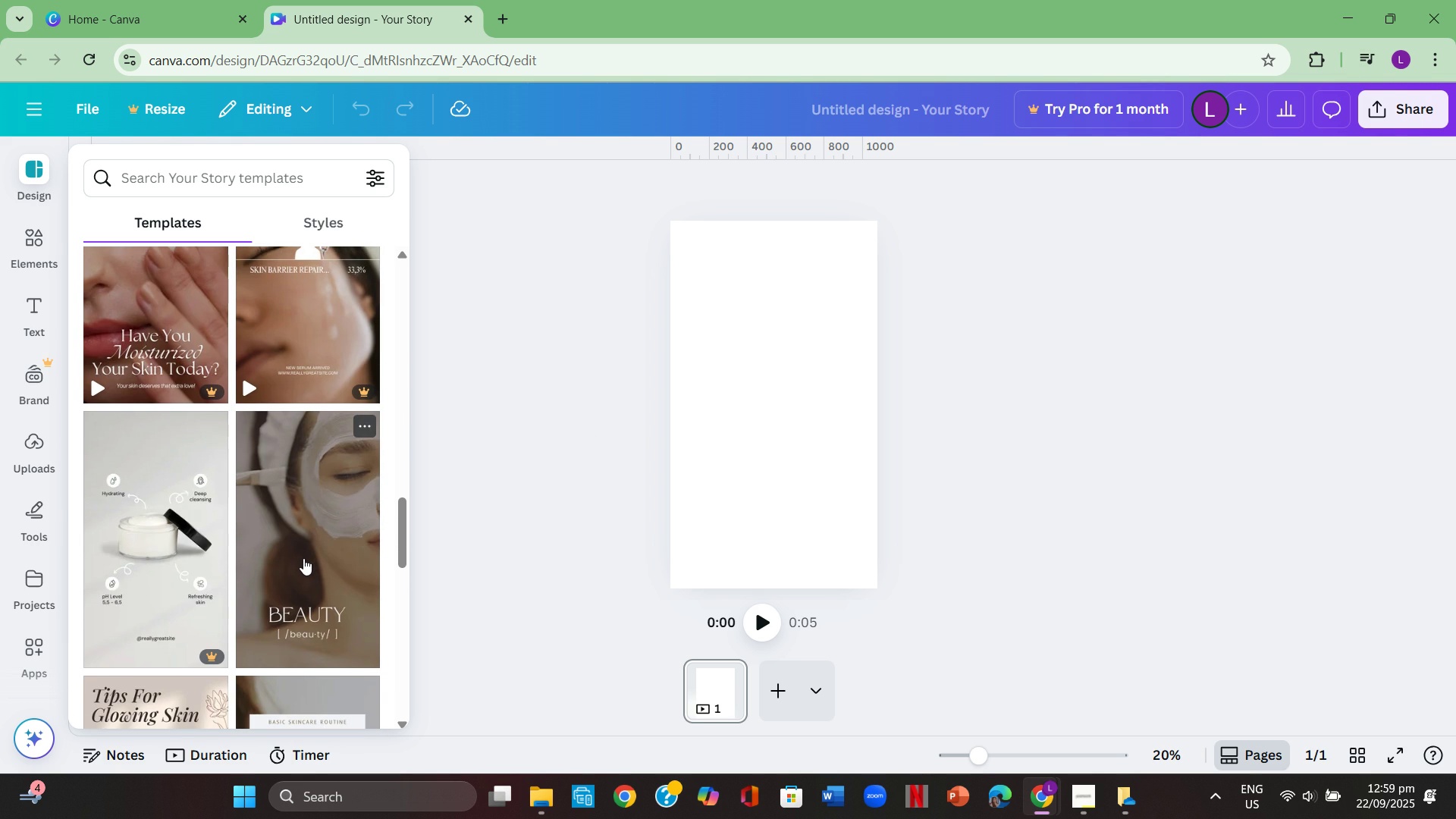 
mouse_move([161, 558])
 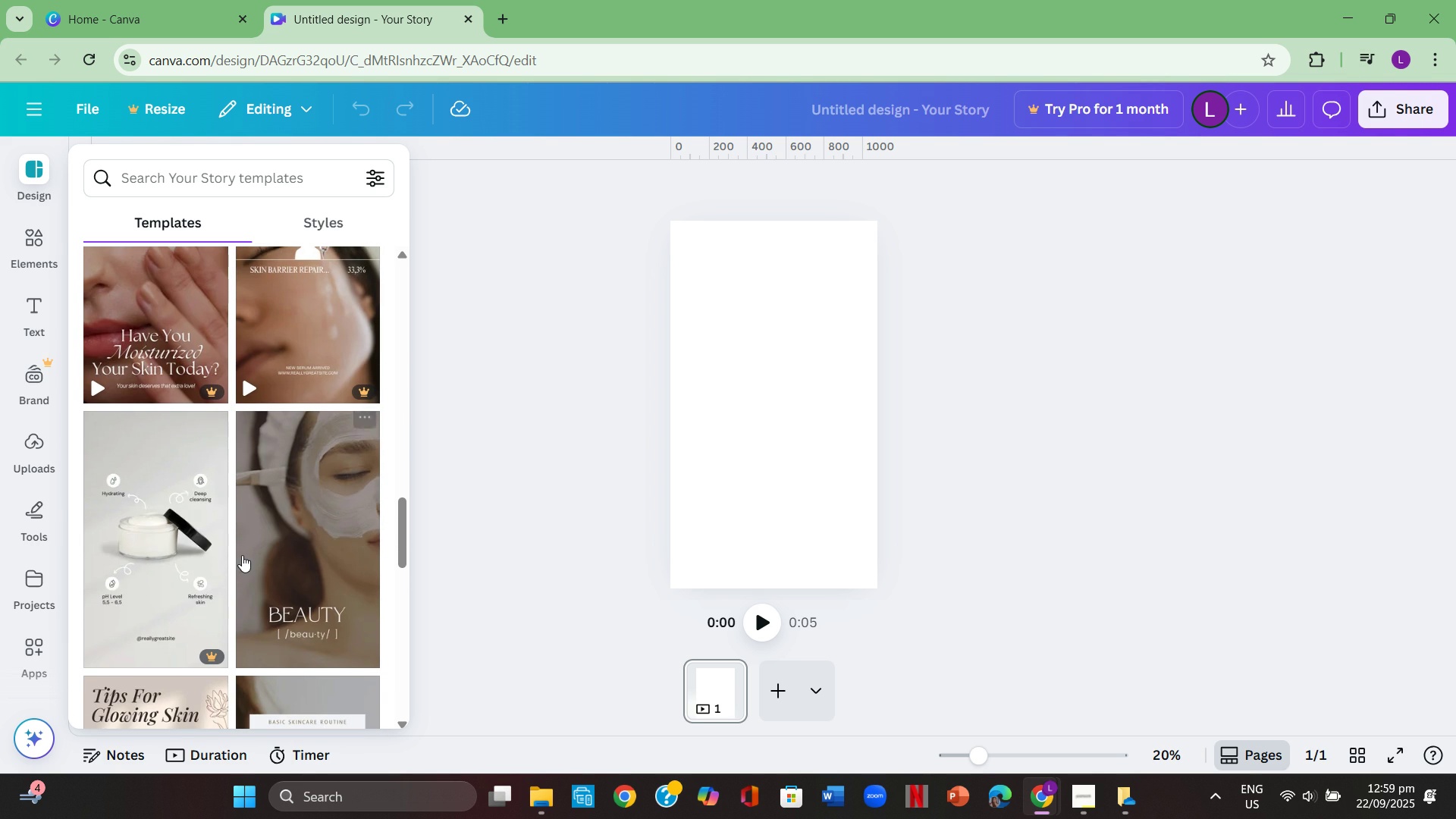 
scroll: coordinate [240, 548], scroll_direction: down, amount: 10.0
 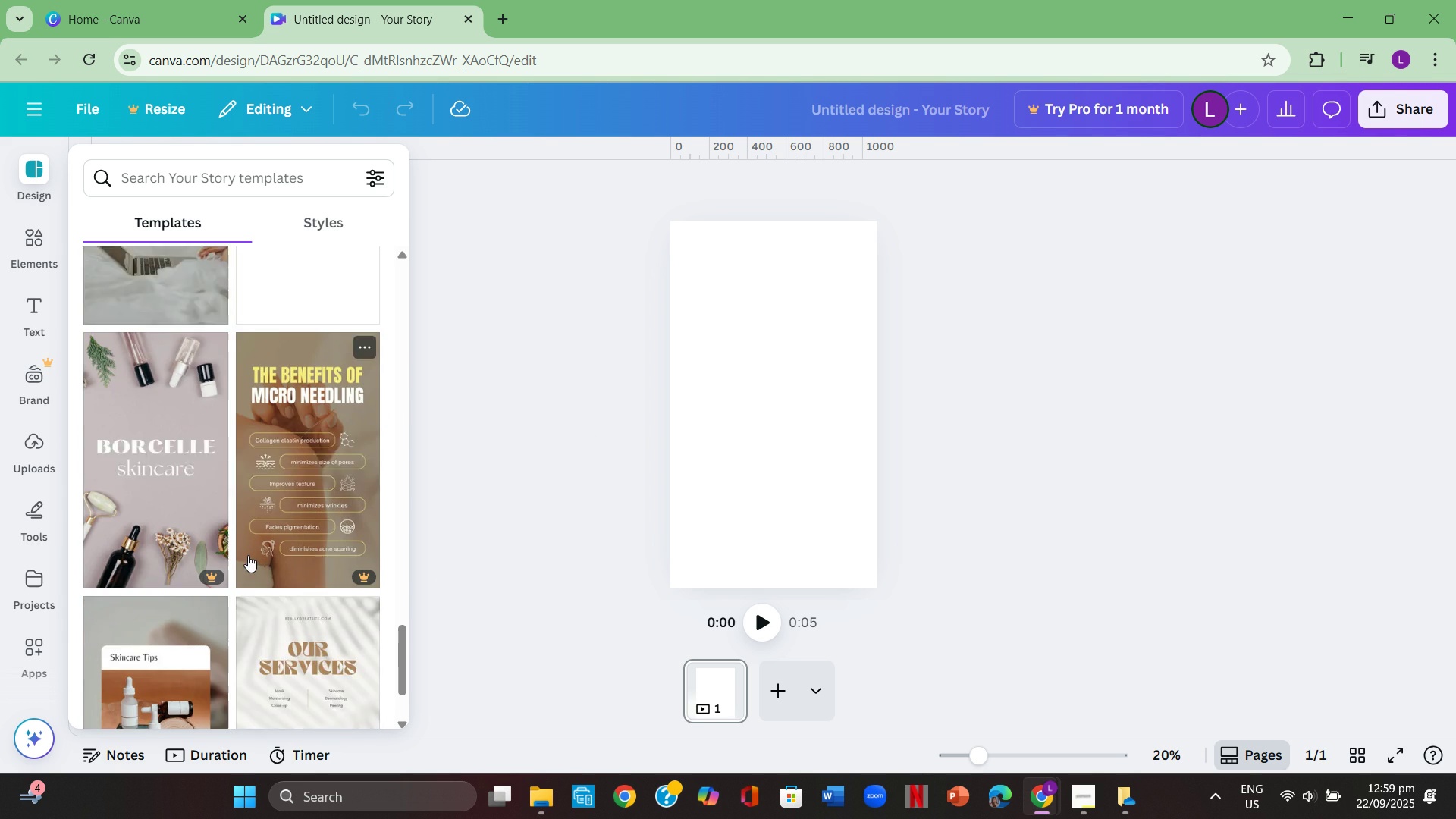 
mouse_move([230, 534])
 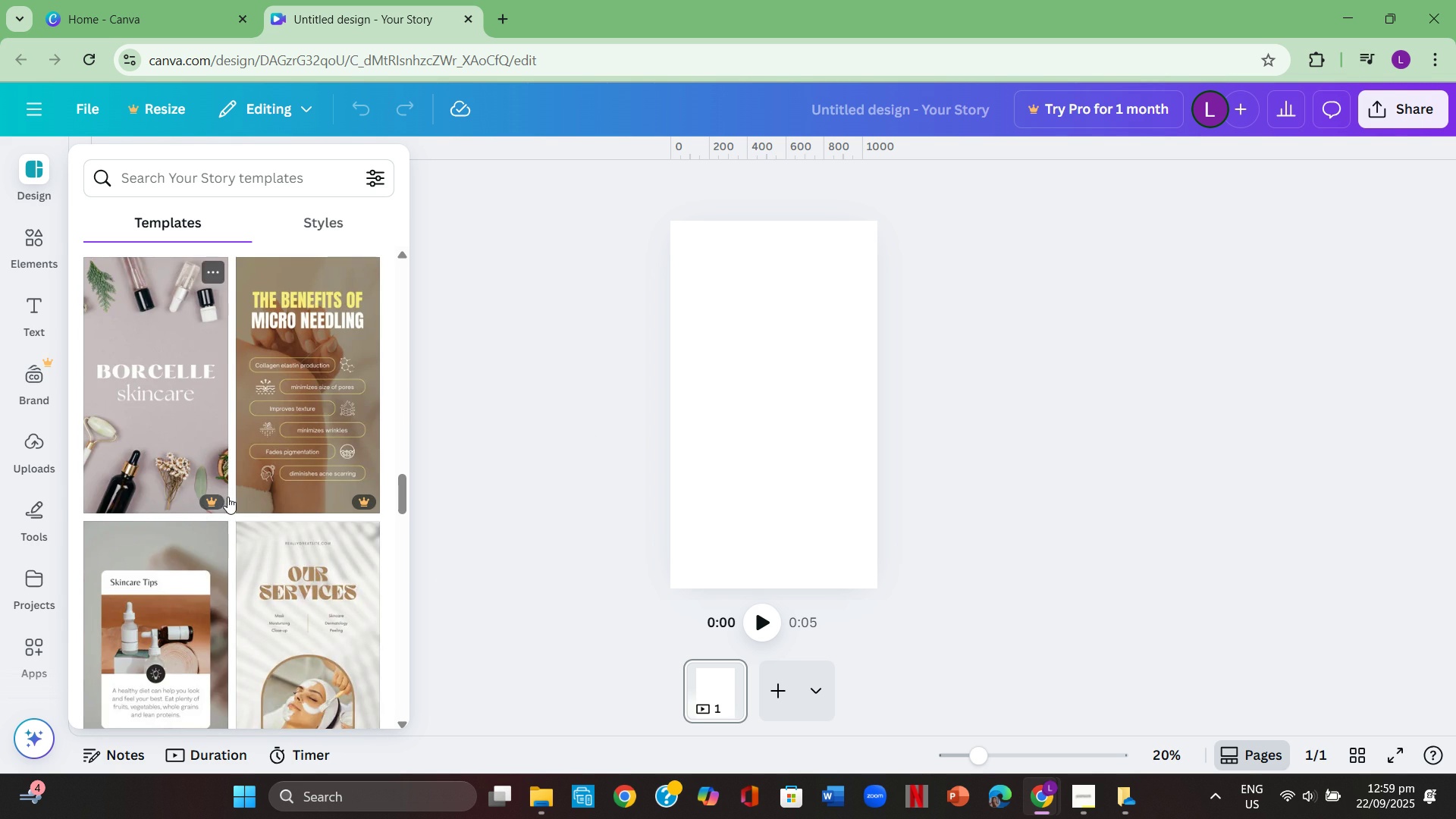 
scroll: coordinate [218, 504], scroll_direction: up, amount: 33.0
 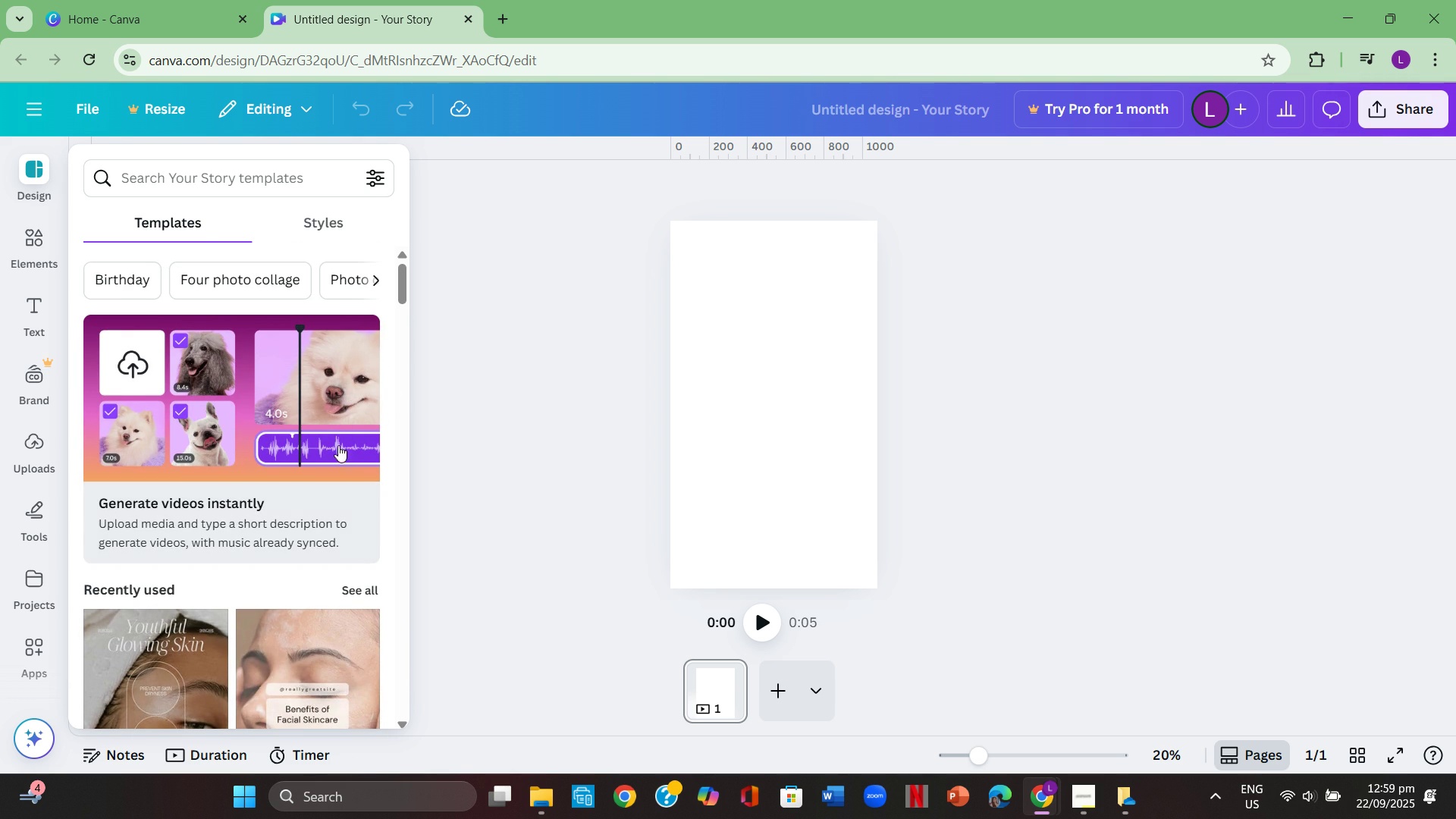 
scroll: coordinate [239, 595], scroll_direction: down, amount: 7.0
 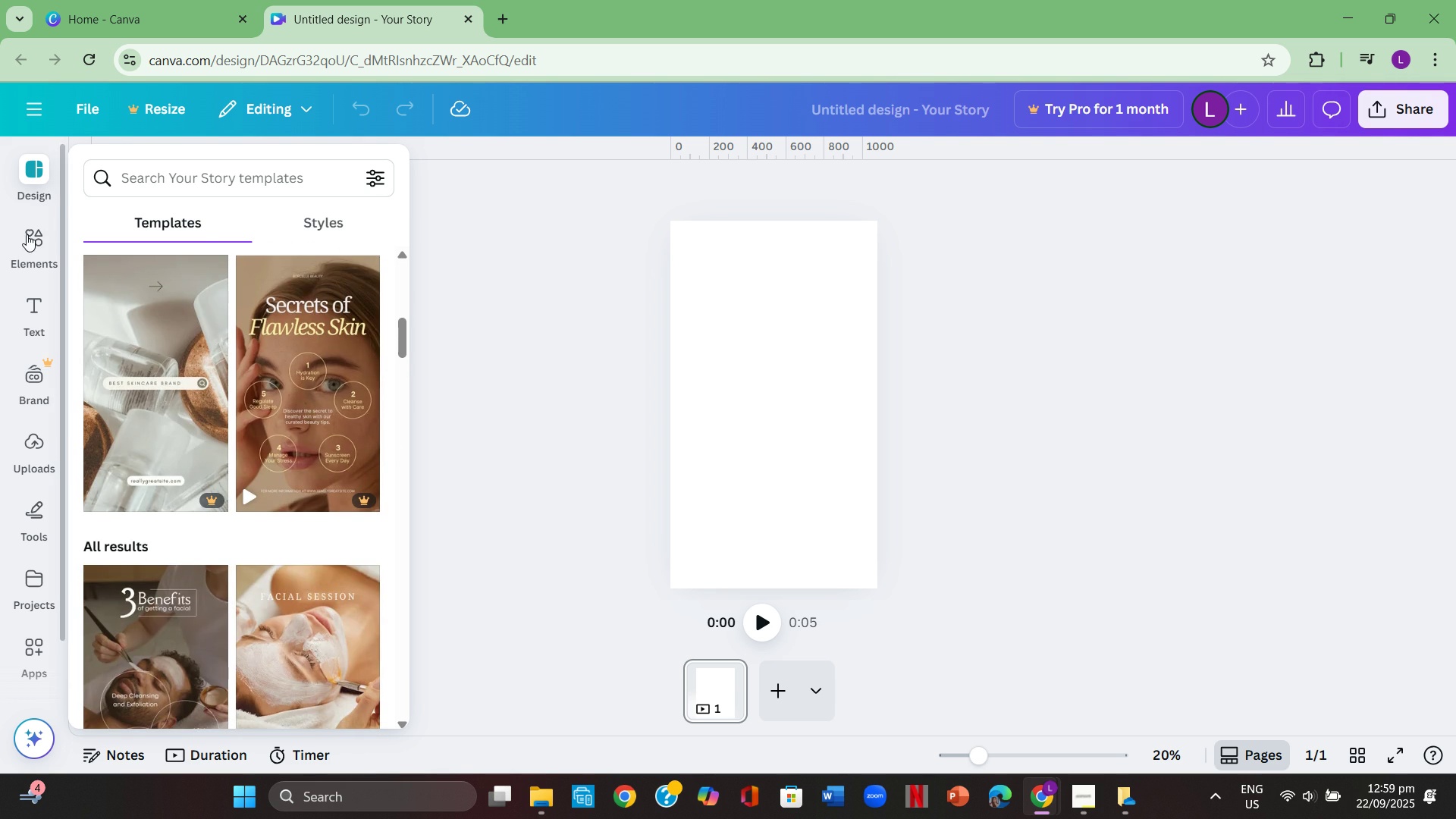 
left_click([27, 234])
 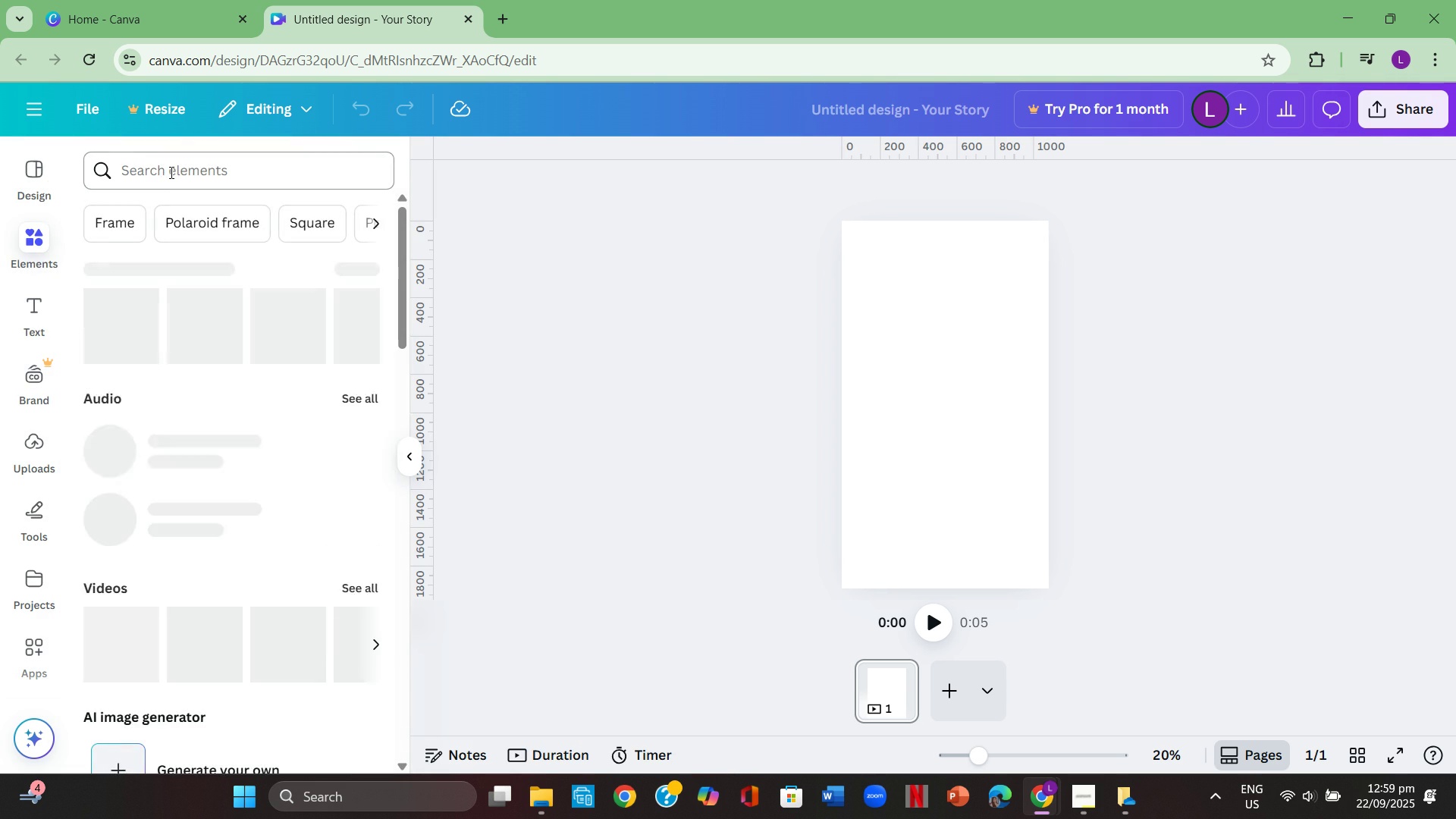 
left_click([171, 171])
 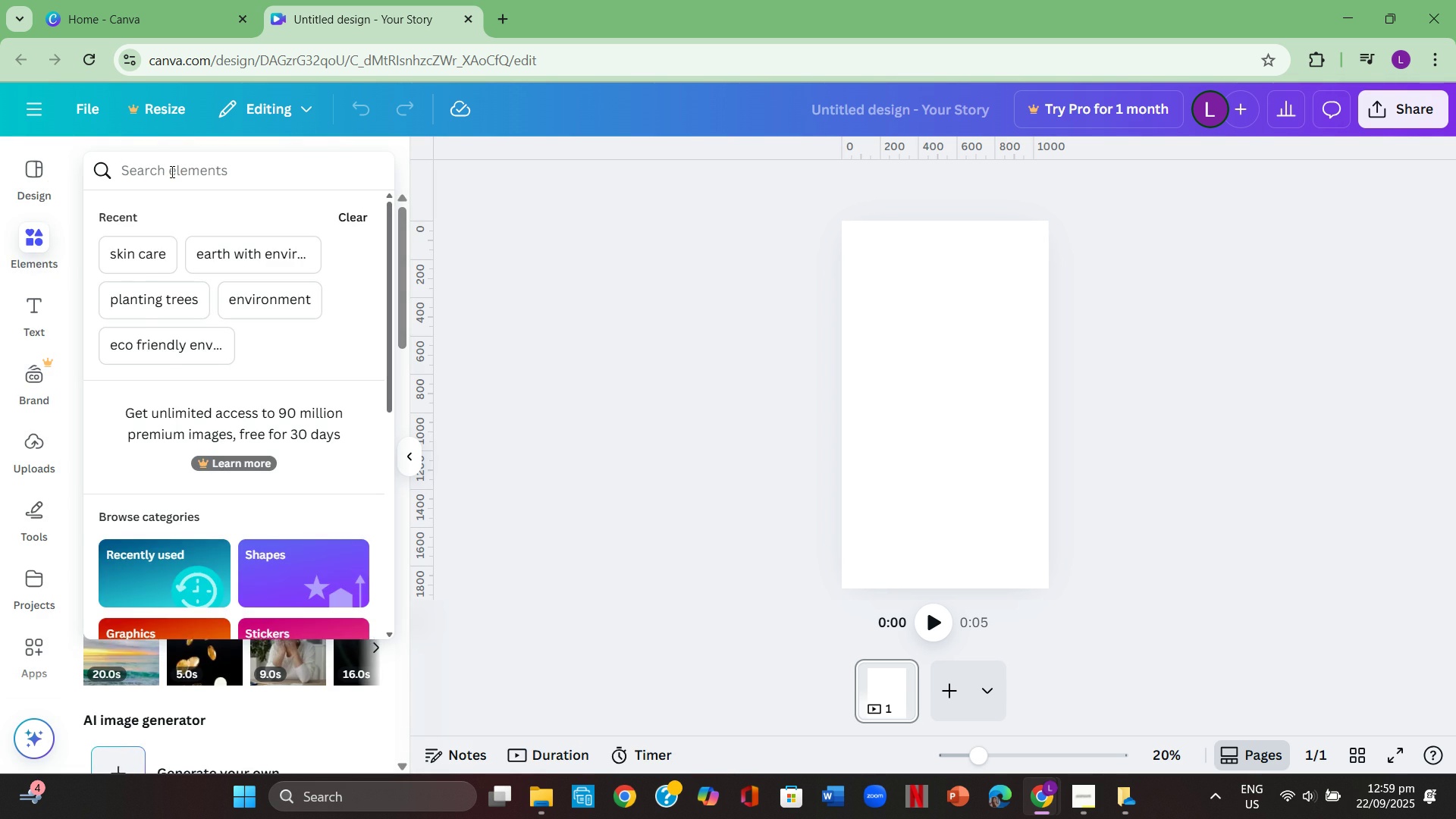 
type(skin care)
 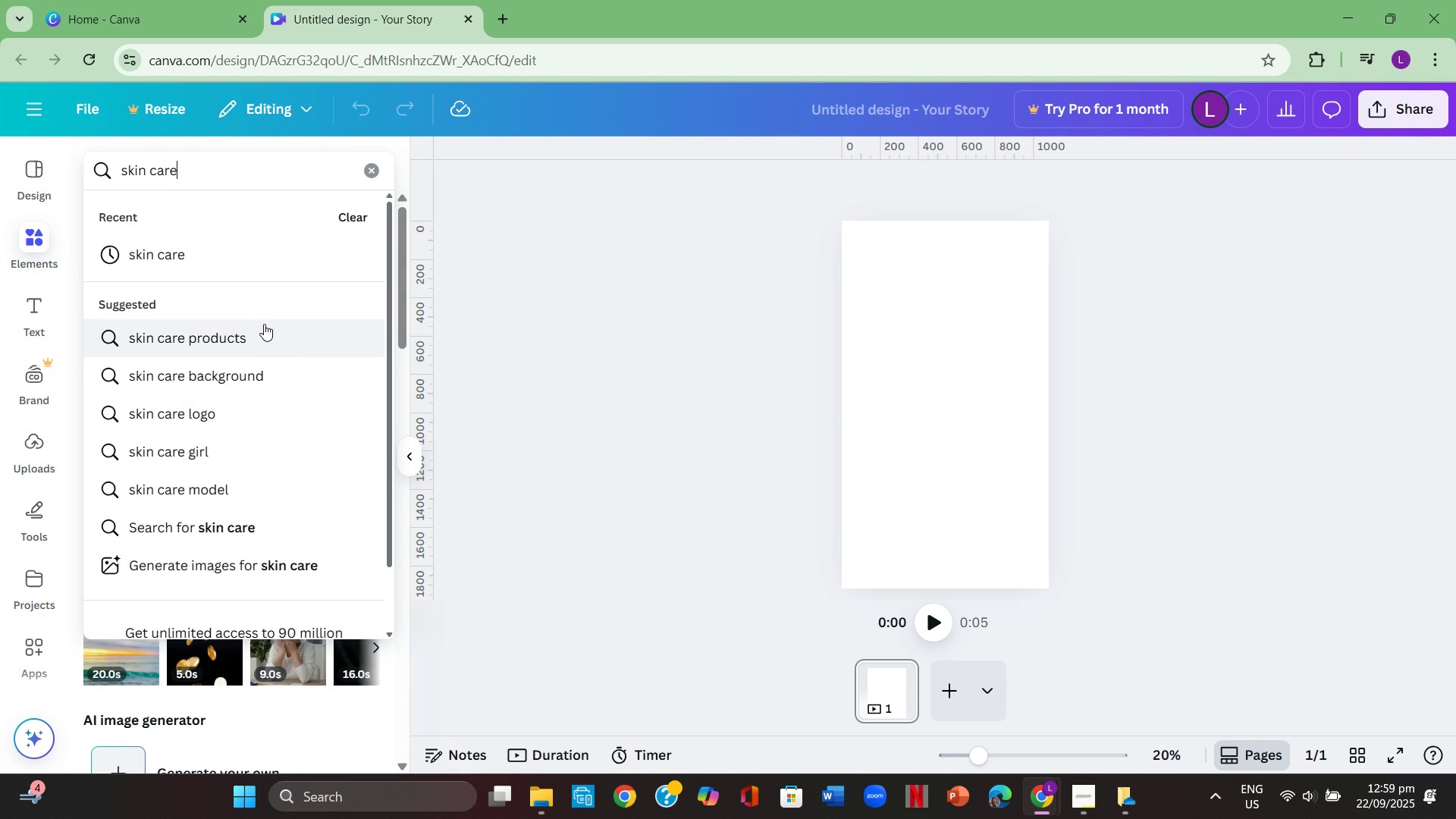 
left_click([268, 373])
 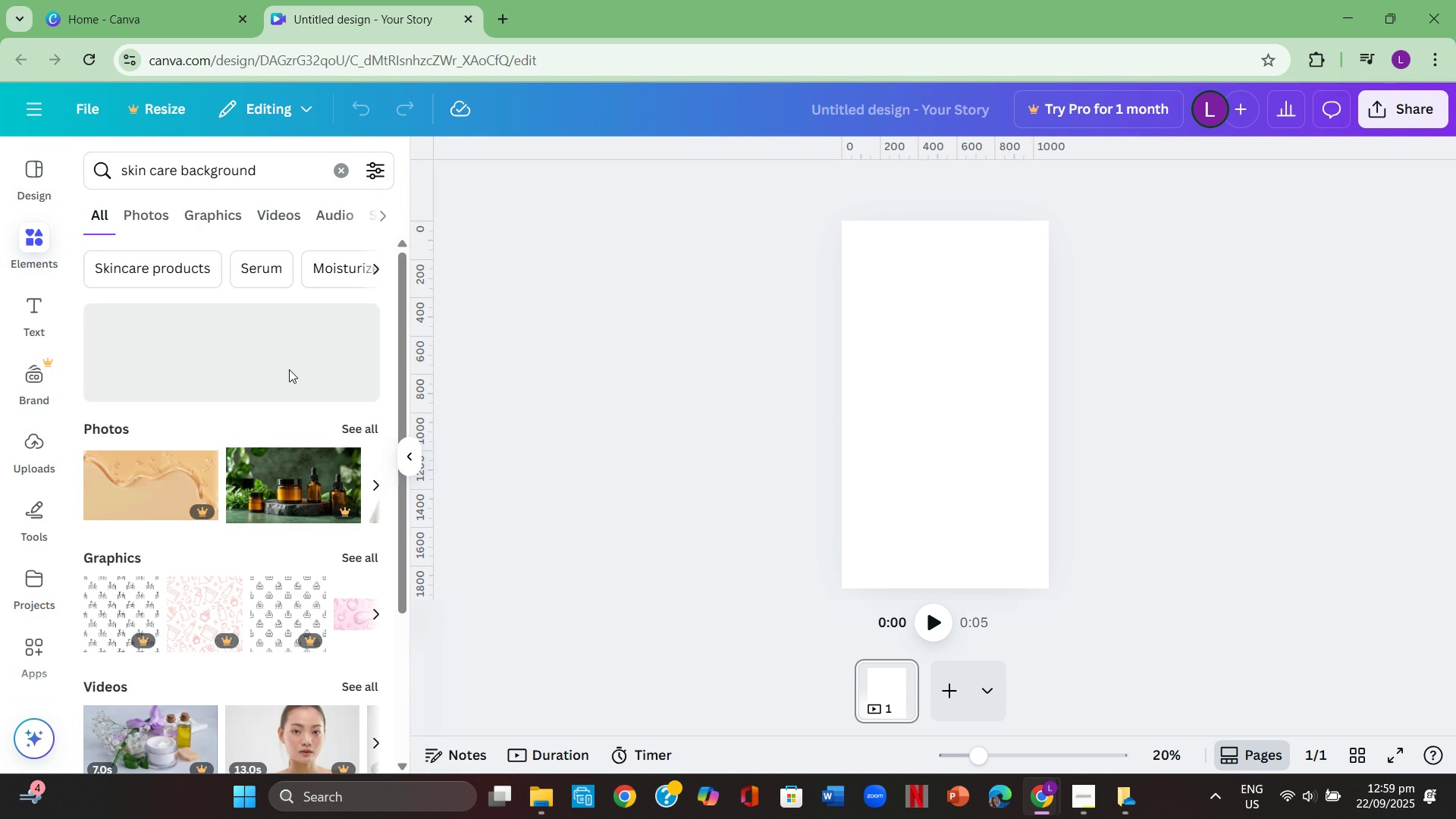 
mouse_move([352, 403])
 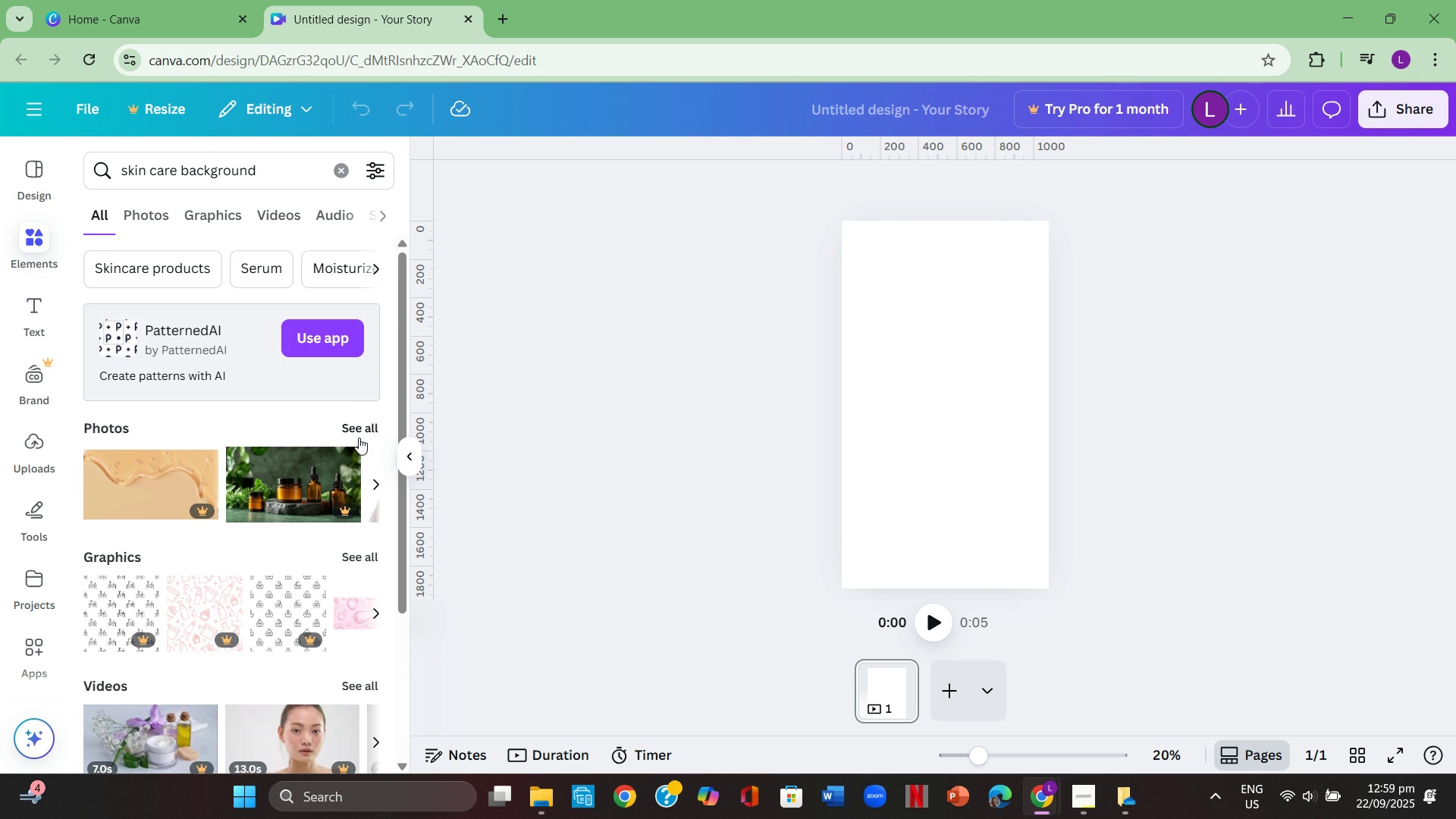 
scroll: coordinate [356, 435], scroll_direction: none, amount: 0.0
 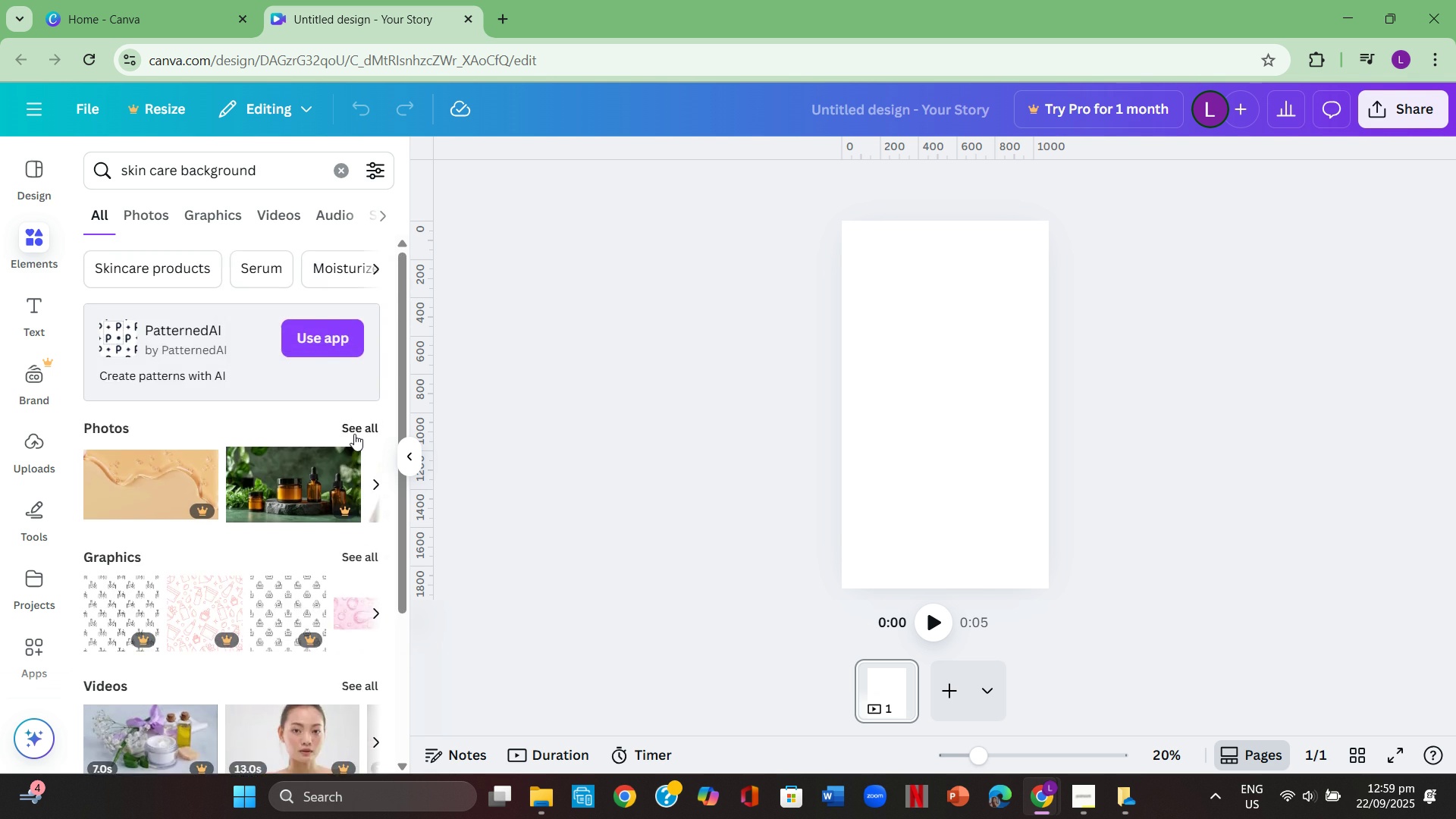 
scroll: coordinate [353, 437], scroll_direction: down, amount: 2.0
 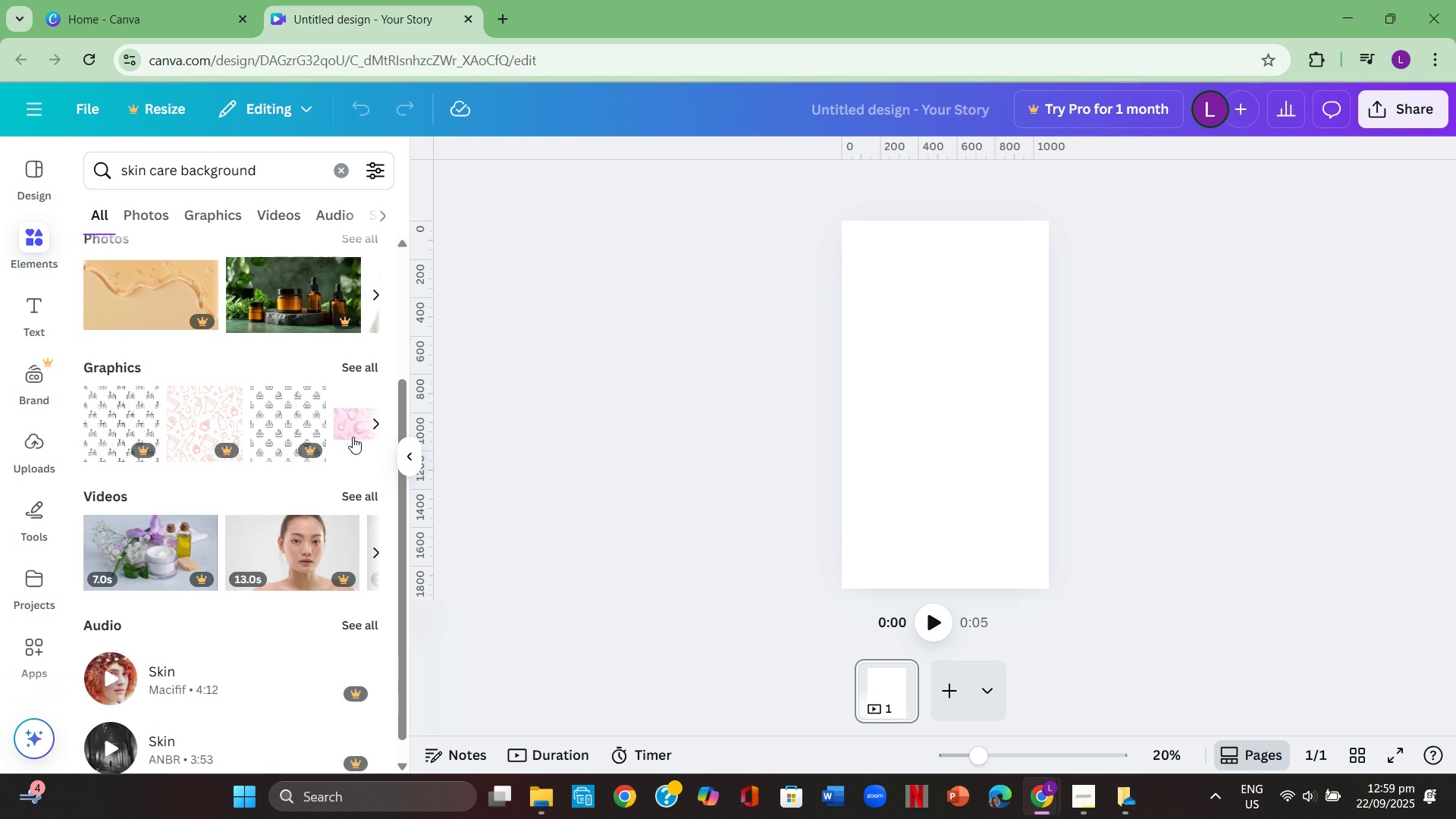 
scroll: coordinate [353, 437], scroll_direction: up, amount: 2.0
 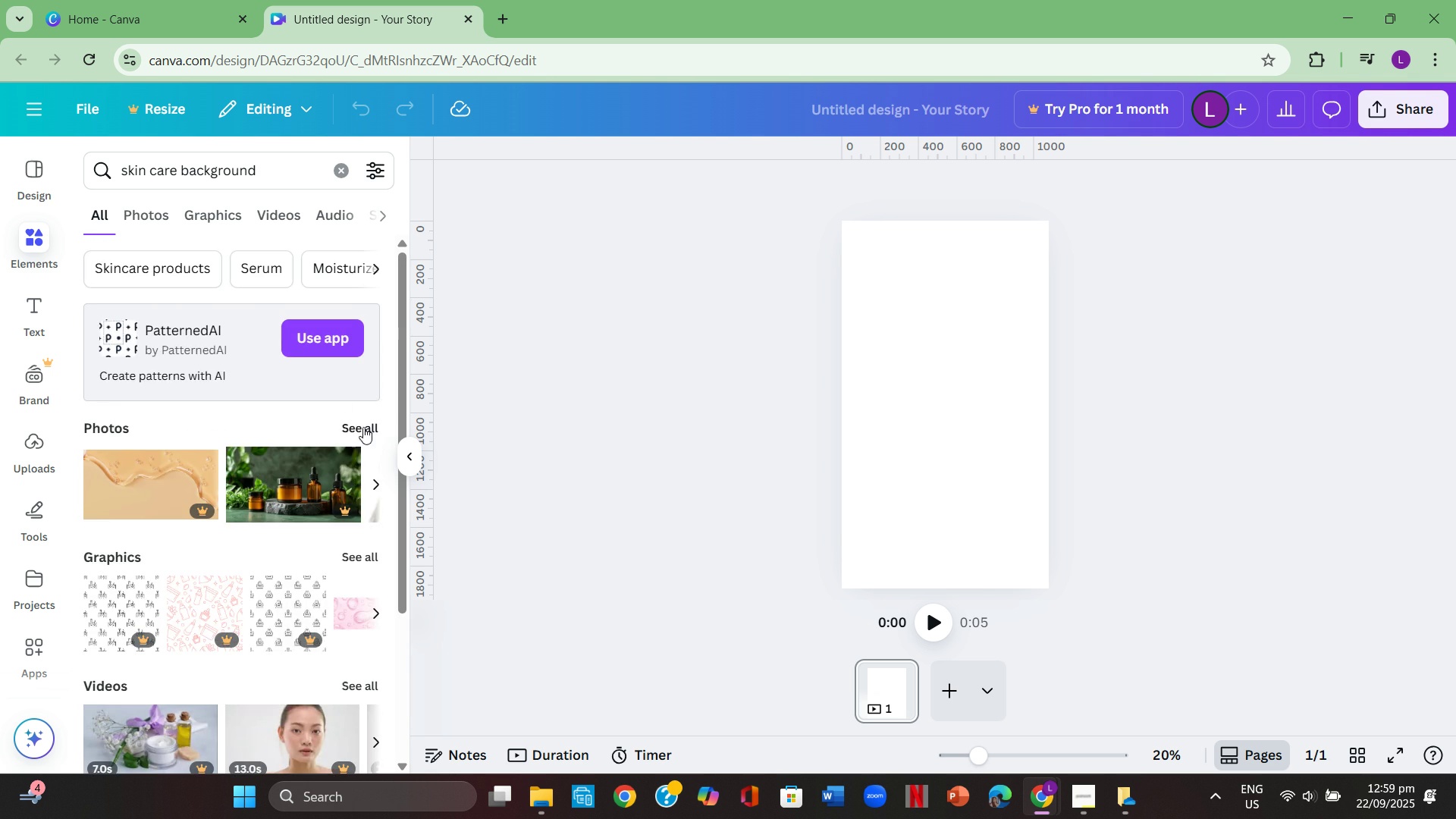 
left_click([363, 427])
 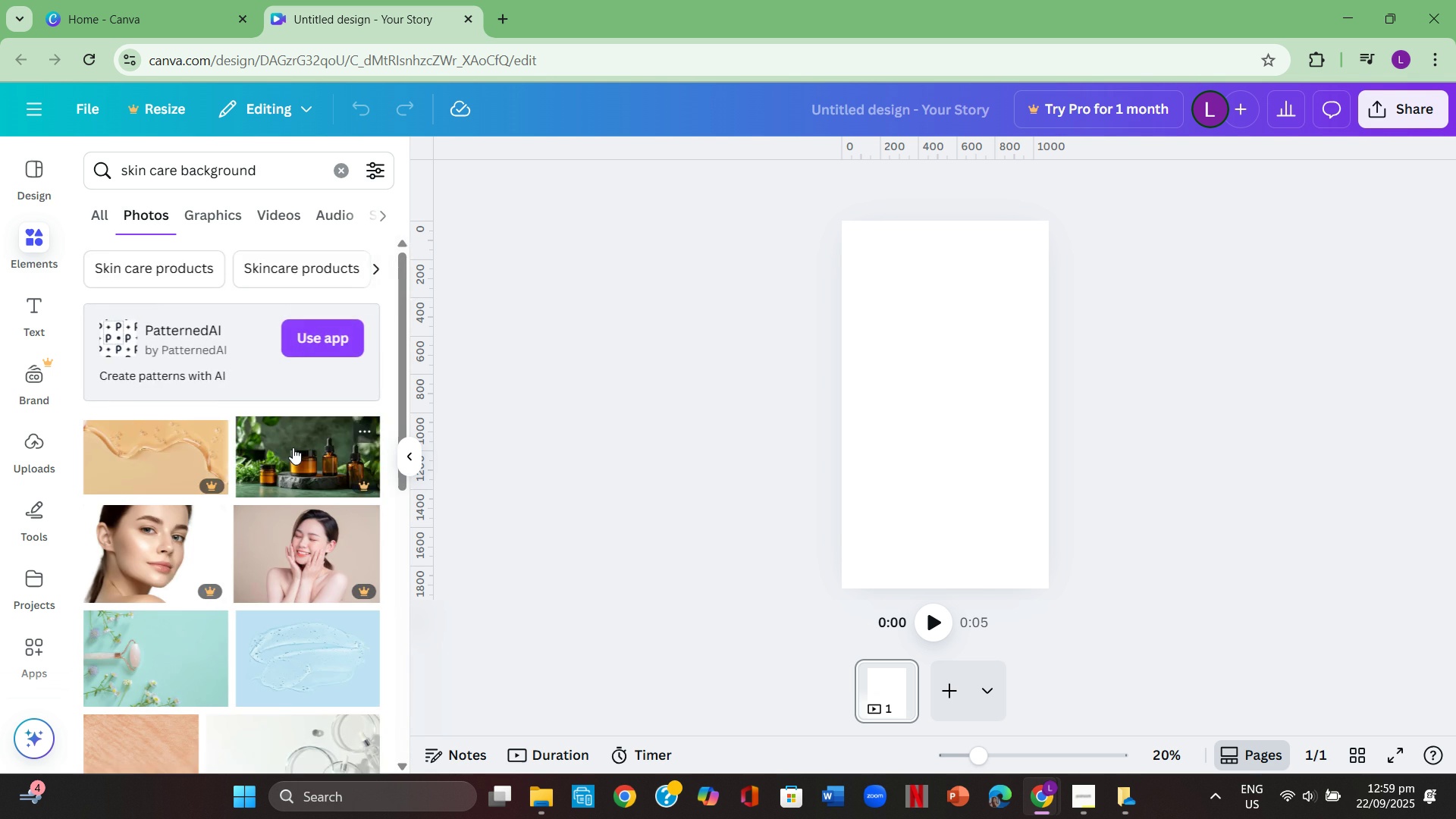 
scroll: coordinate [233, 441], scroll_direction: down, amount: 13.0
 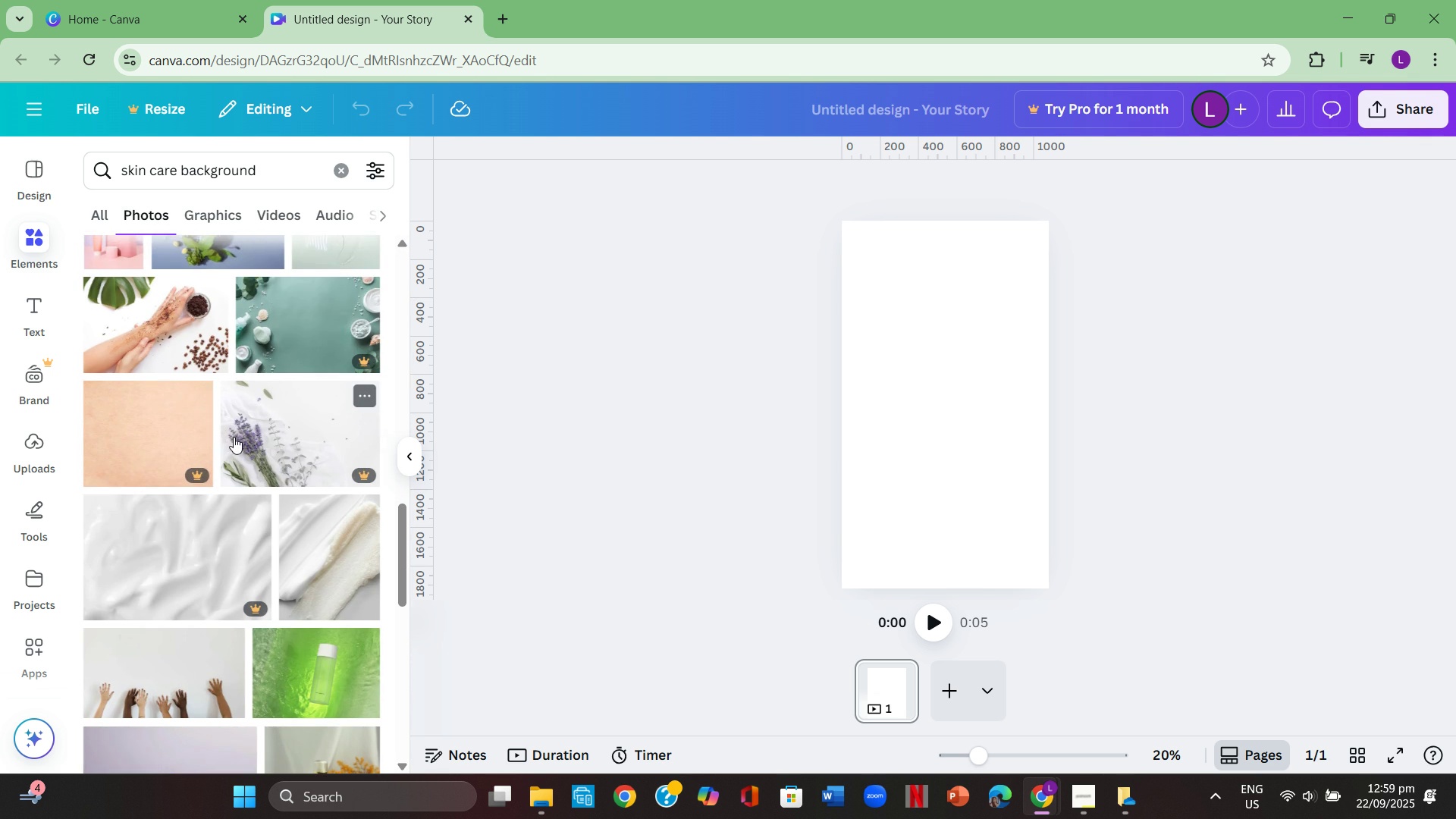 
scroll: coordinate [265, 424], scroll_direction: down, amount: 10.0
 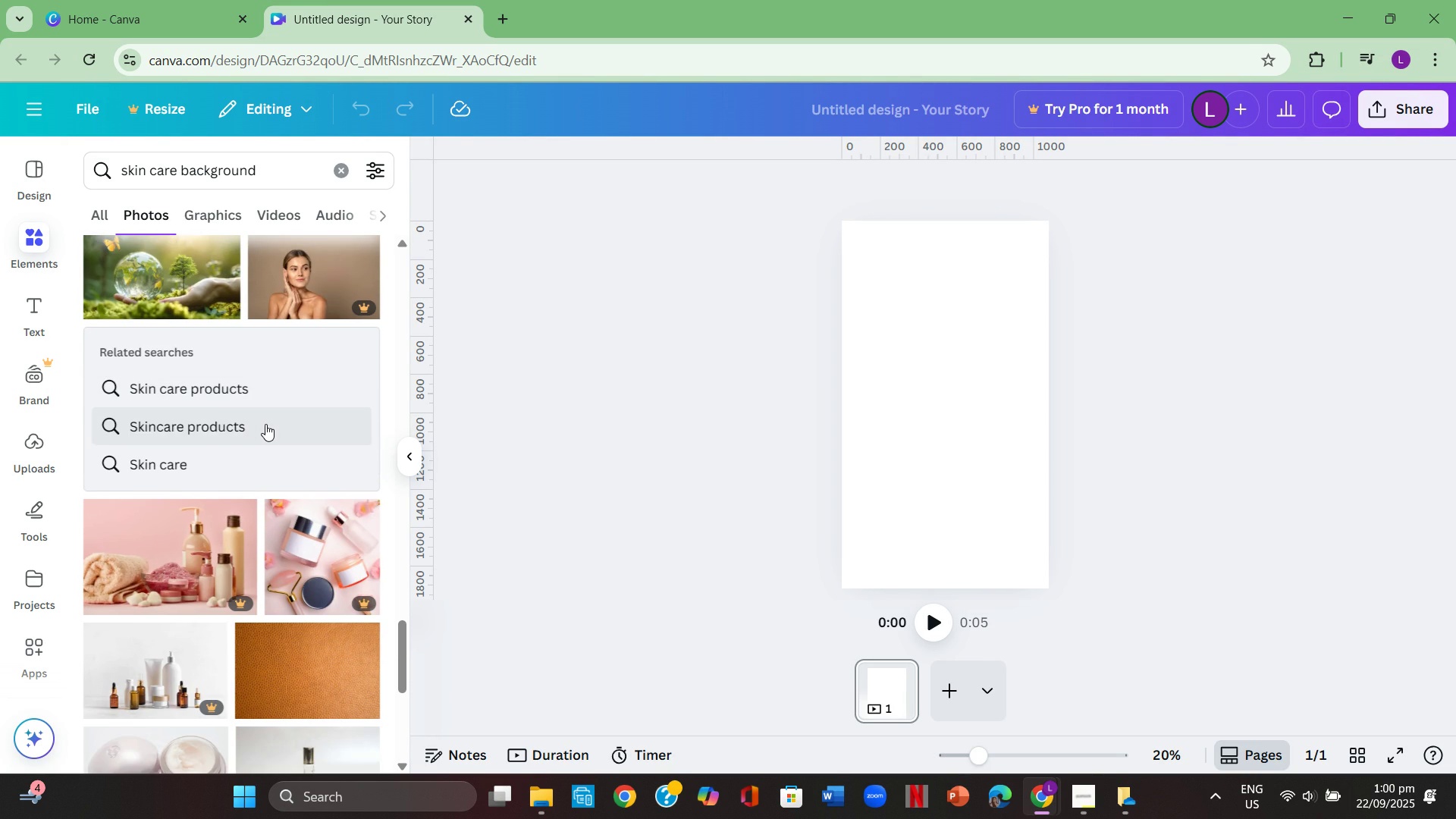 
scroll: coordinate [262, 422], scroll_direction: down, amount: 8.0
 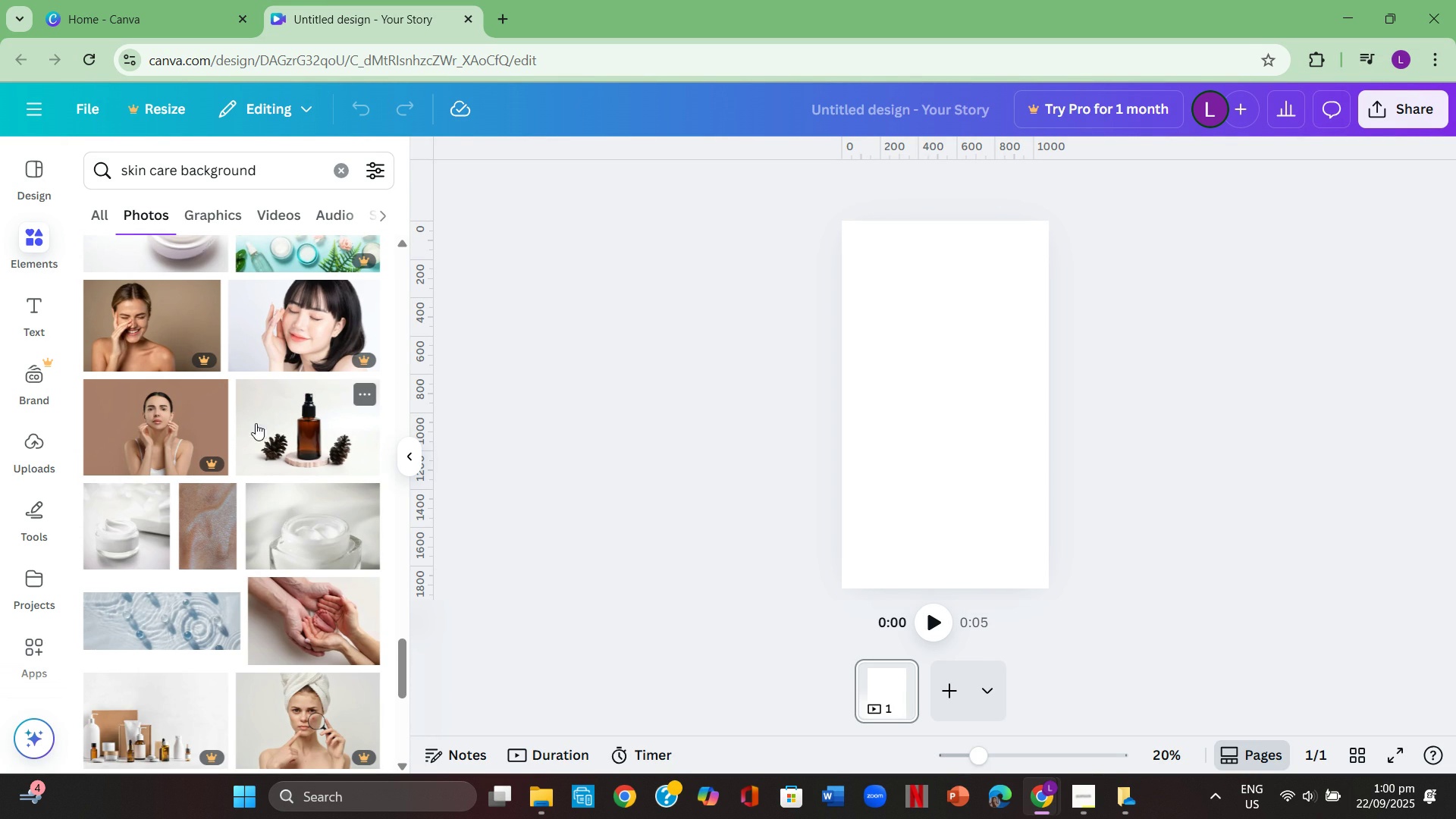 
left_click([339, 447])
 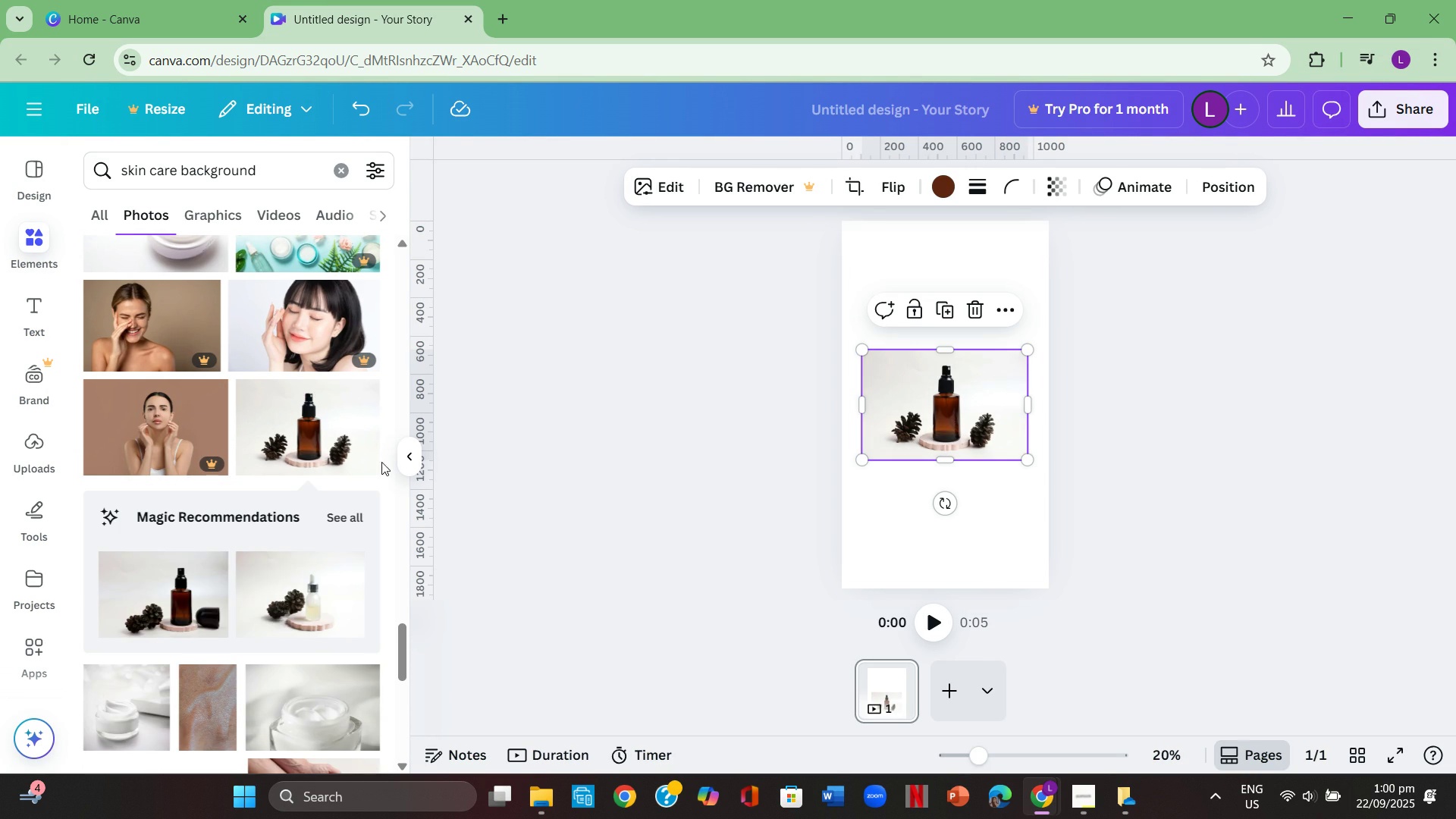 
scroll: coordinate [299, 543], scroll_direction: down, amount: 9.0
 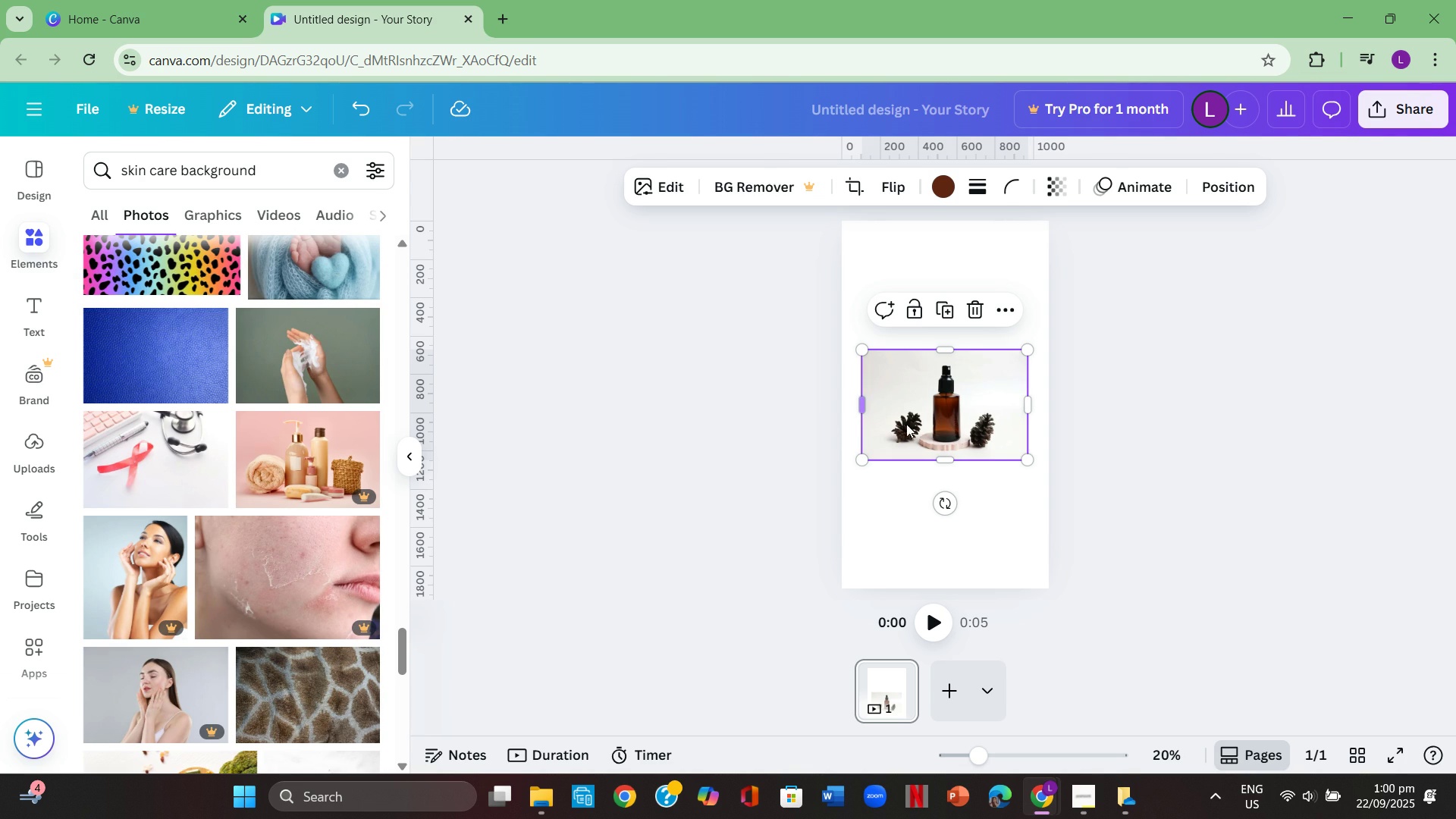 
left_click([921, 424])
 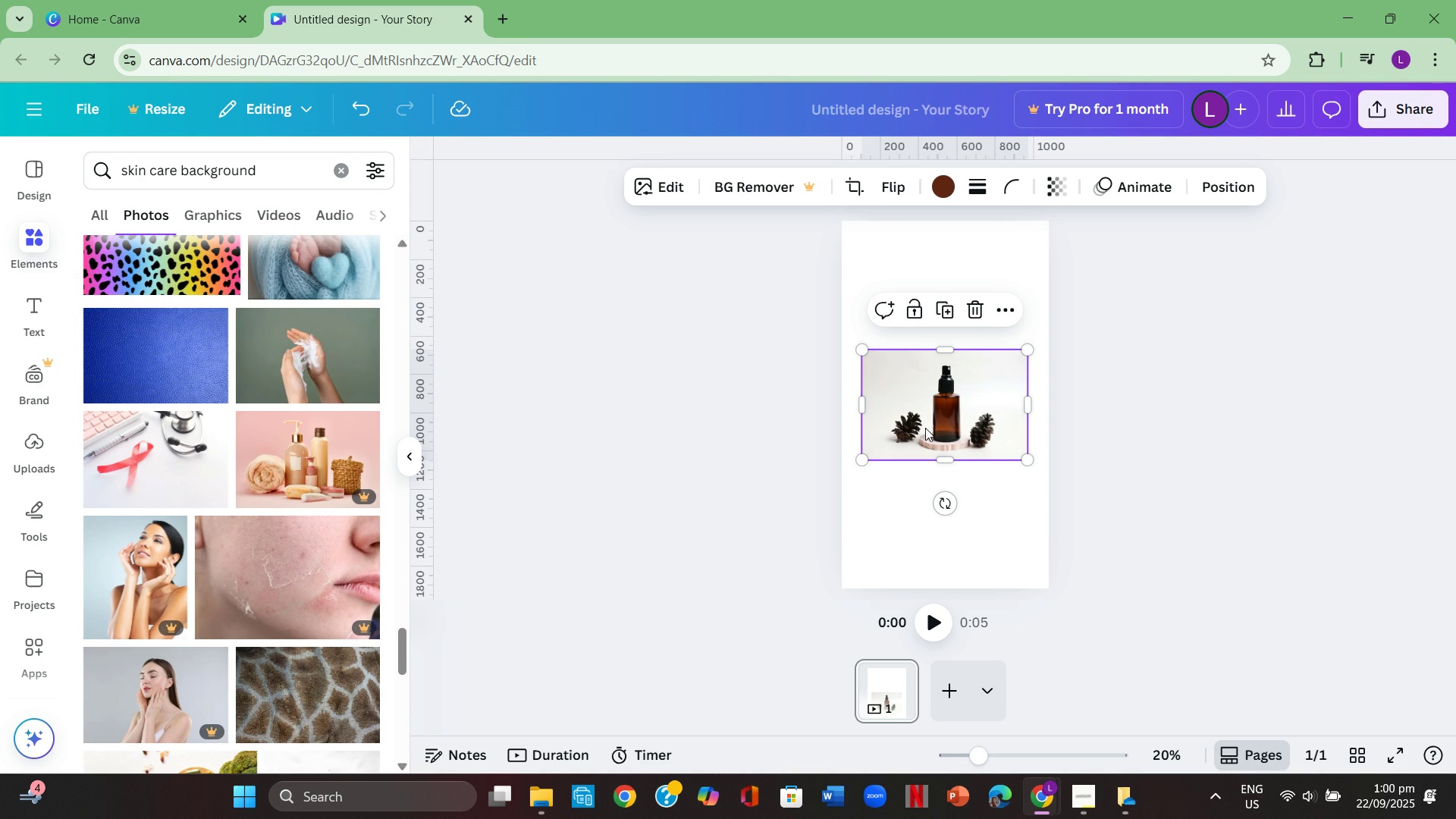 
key(Backspace)
 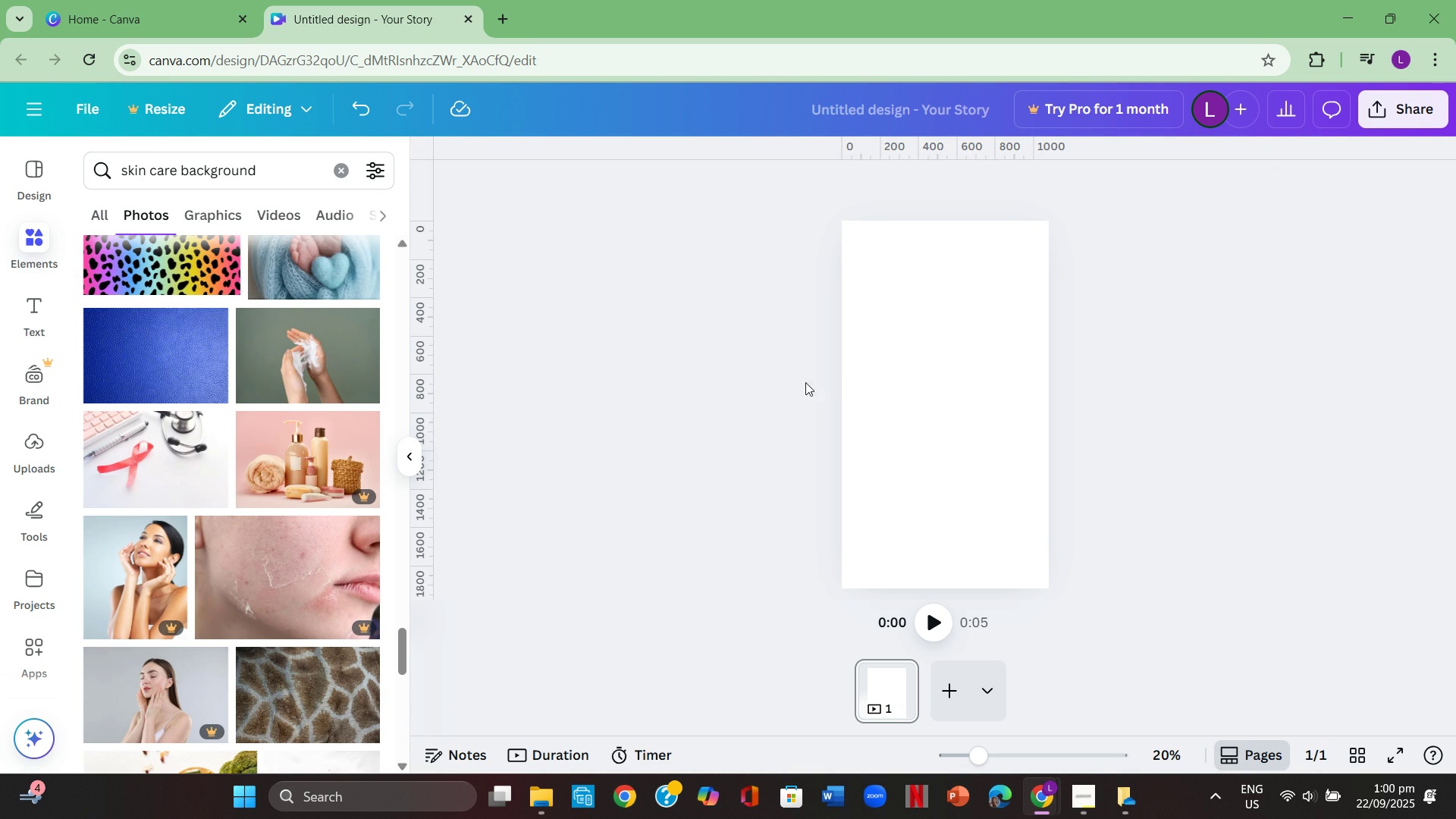 
left_click([798, 381])
 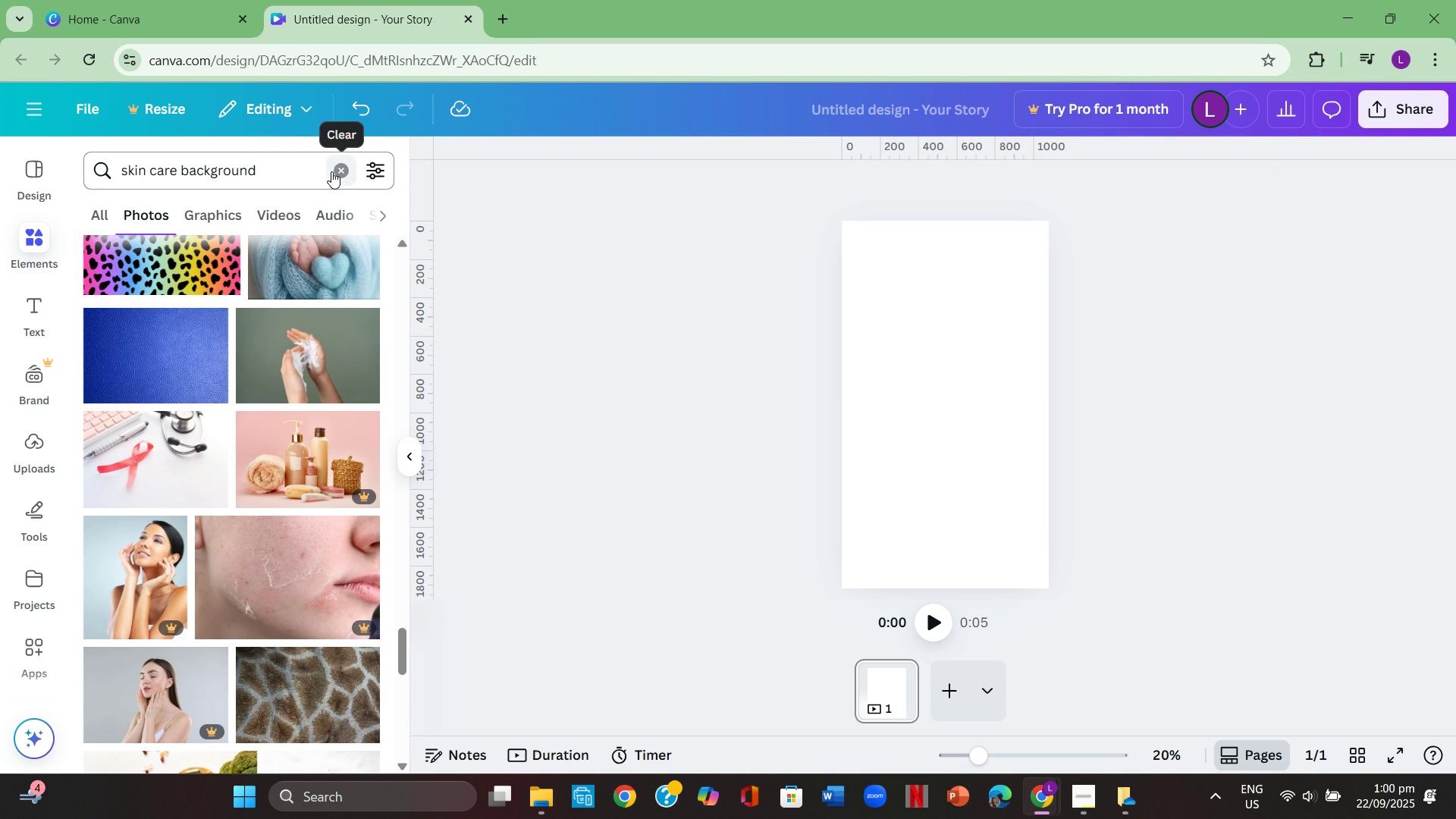 
left_click([332, 171])
 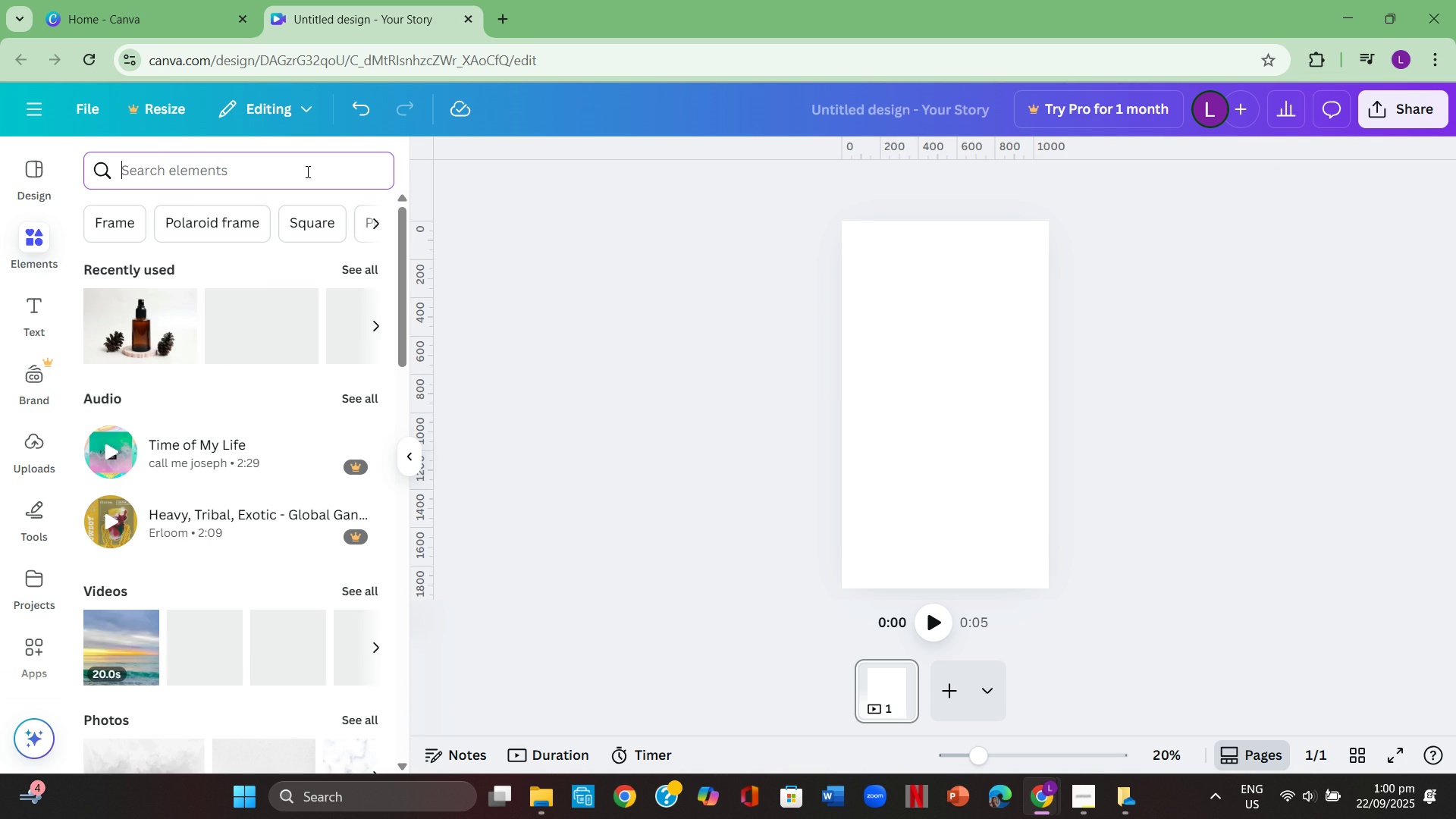 
left_click([306, 171])
 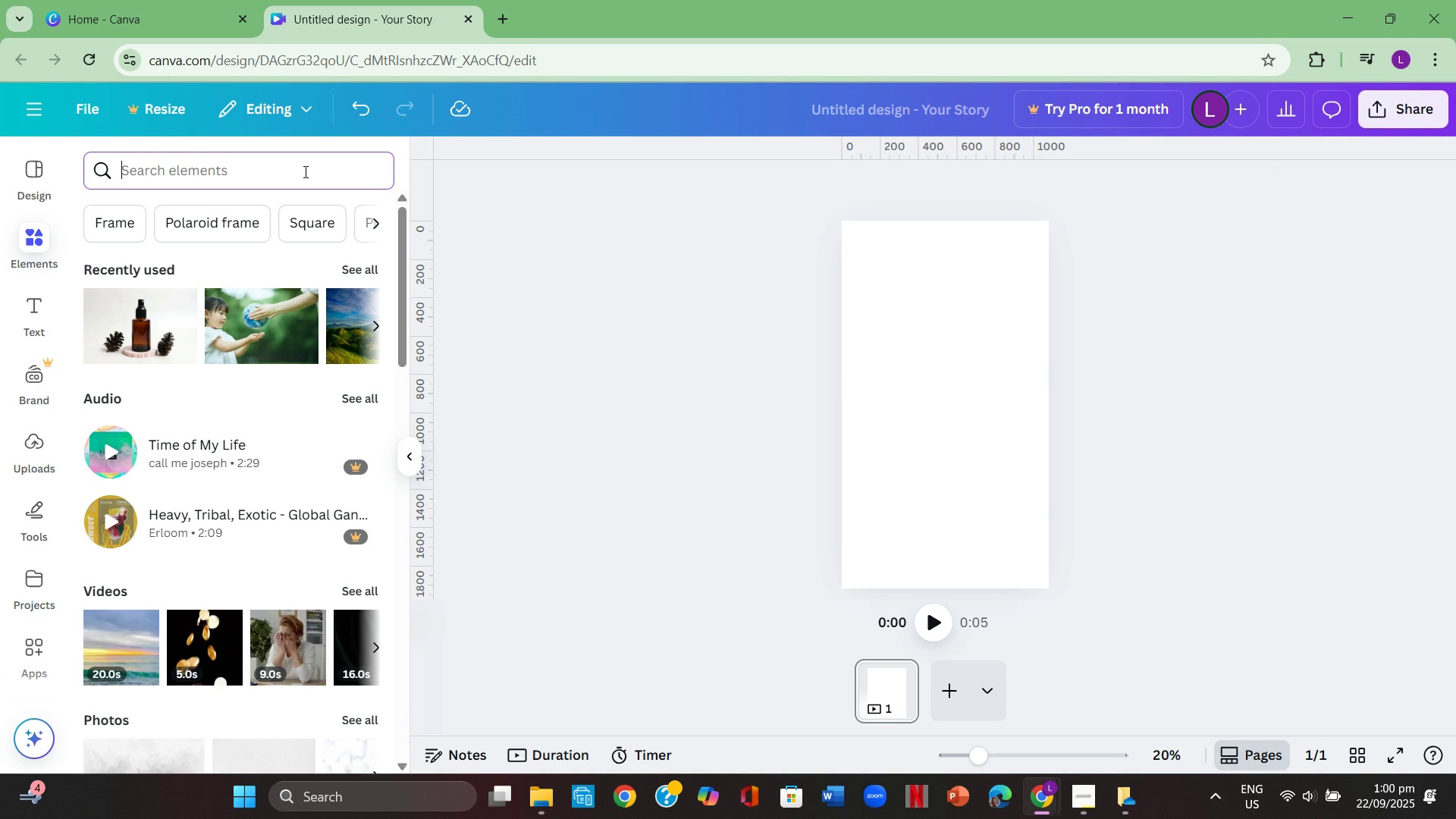 
type(people do skin care)
 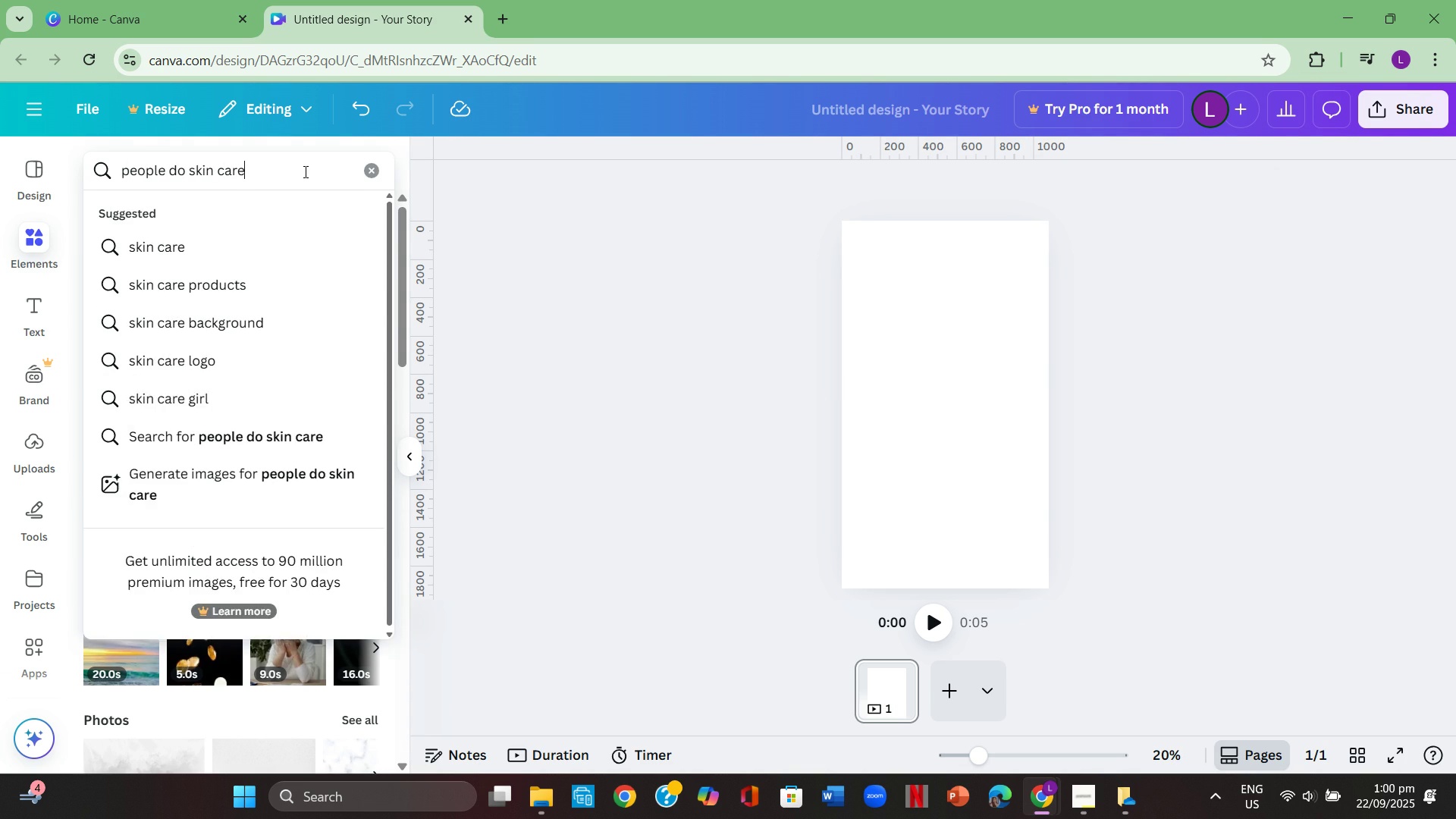 
key(Enter)
 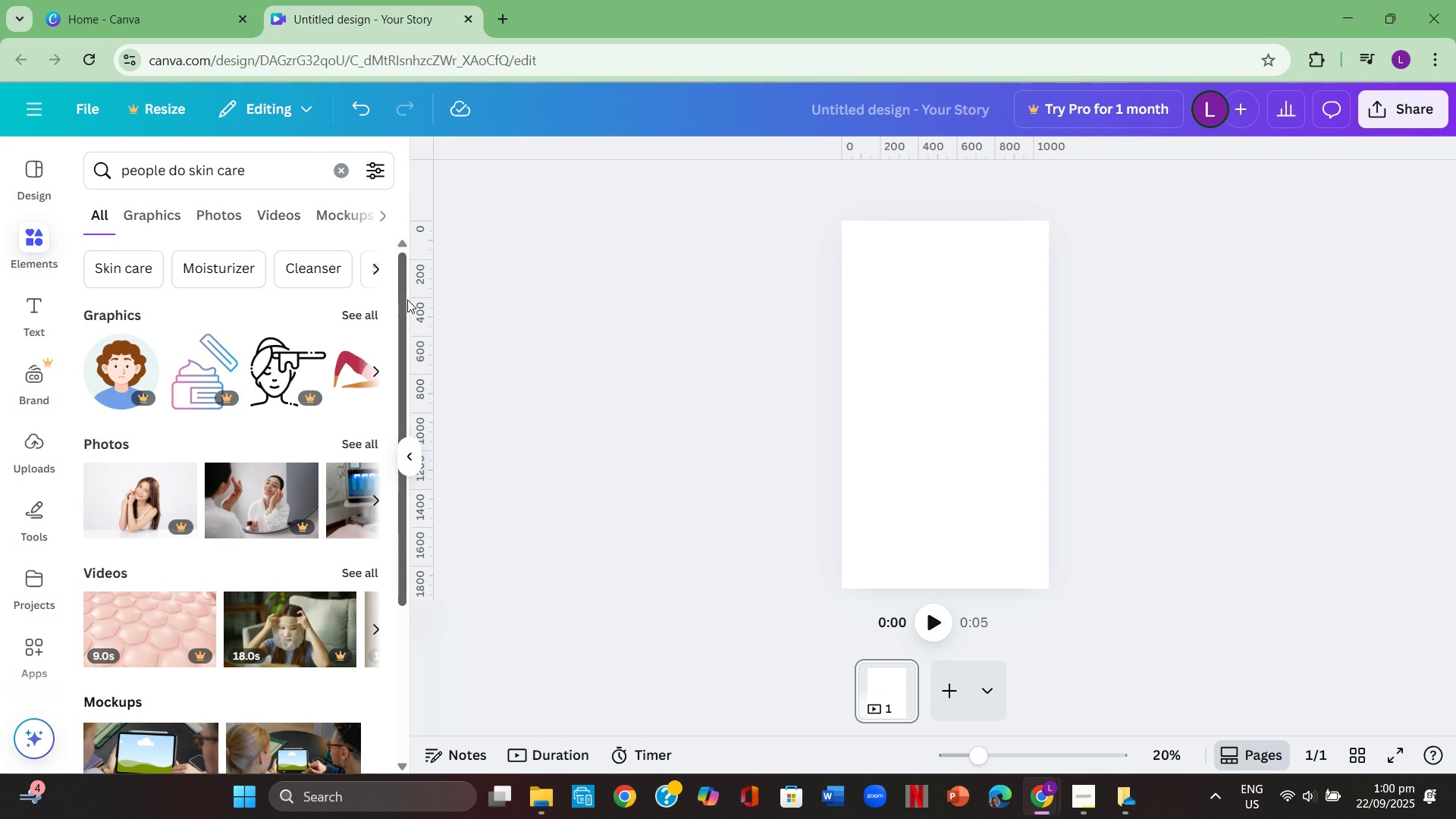 
left_click([359, 309])
 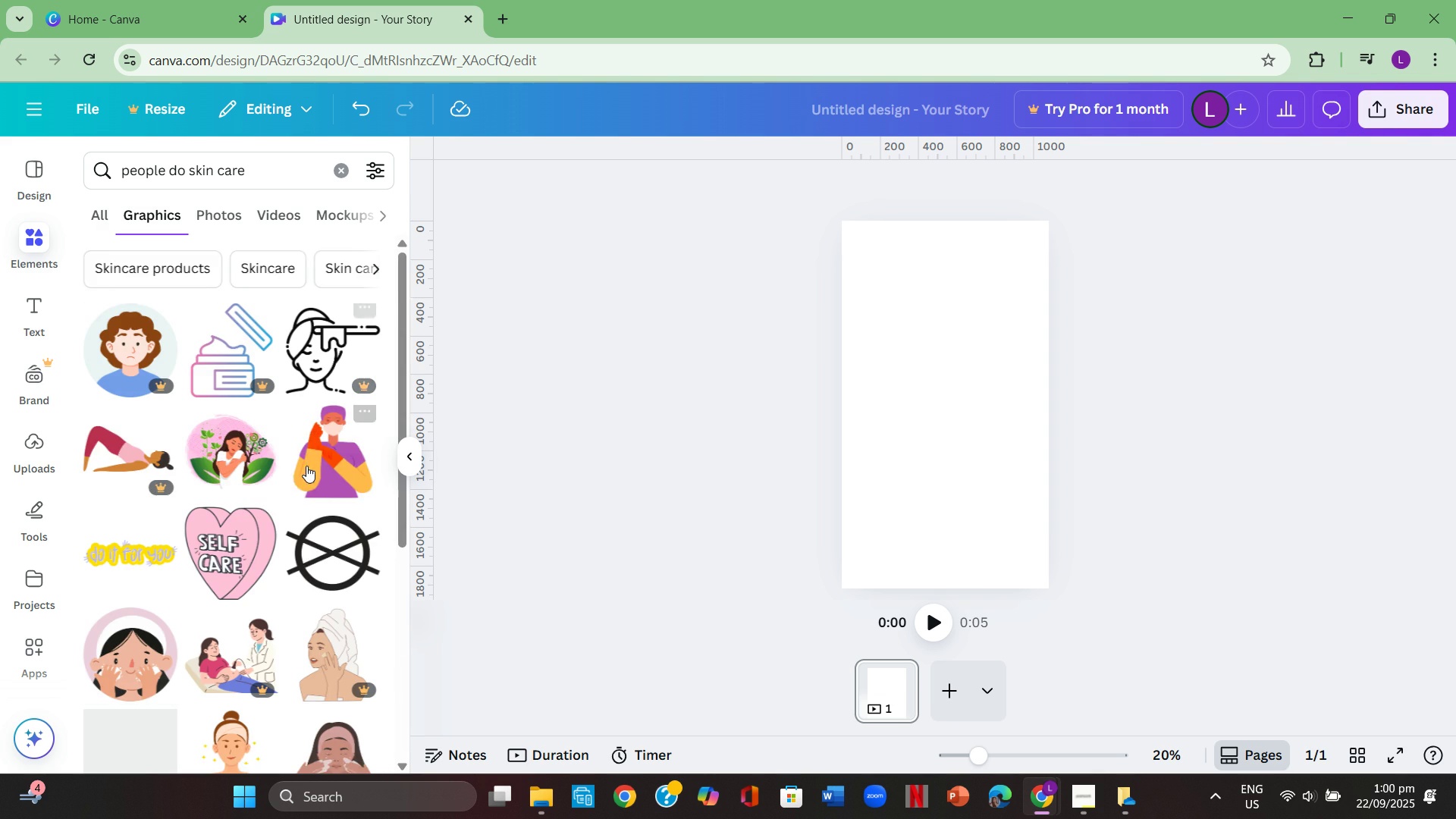 
scroll: coordinate [223, 612], scroll_direction: down, amount: 5.0
 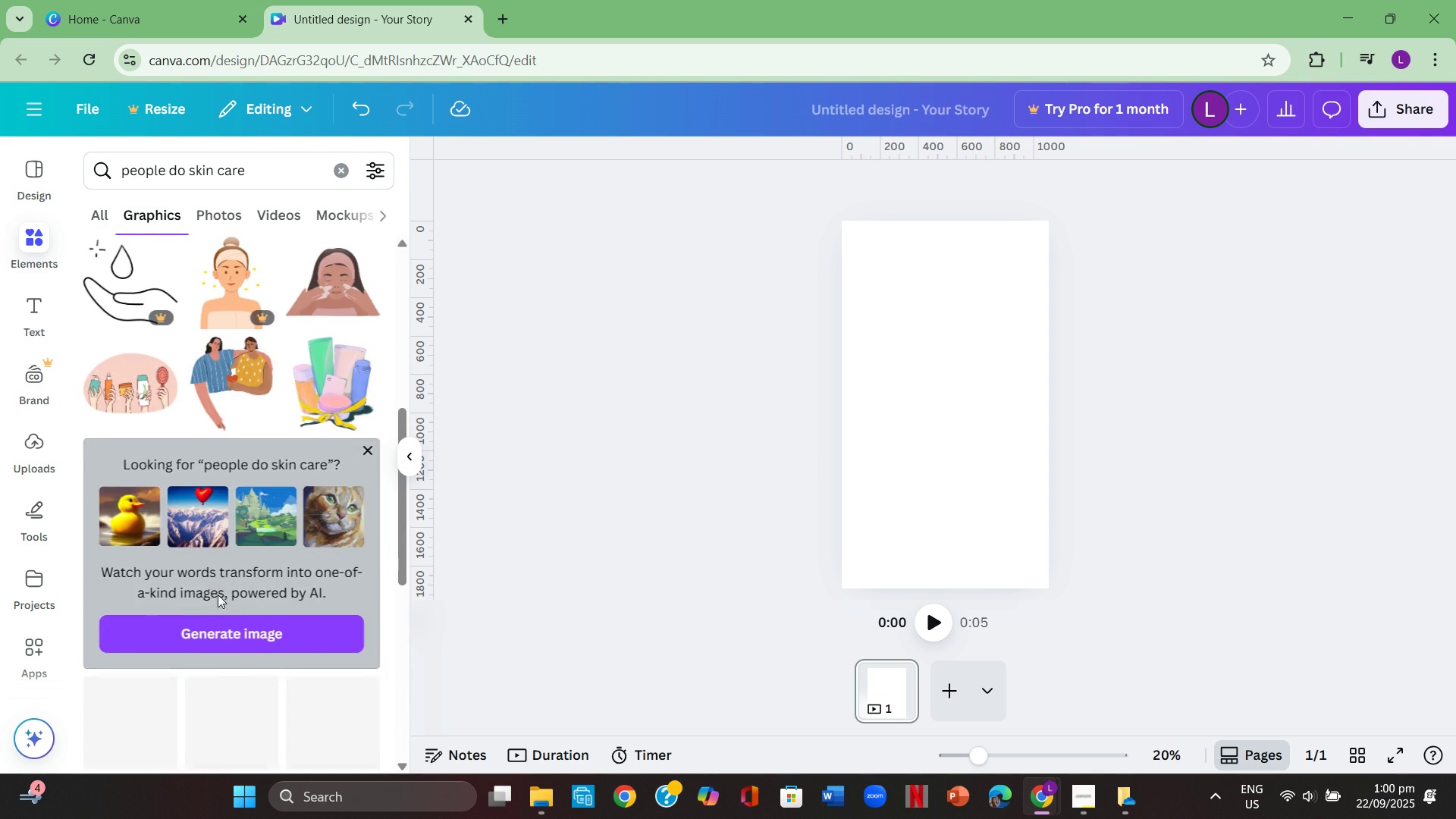 
scroll: coordinate [215, 591], scroll_direction: up, amount: 3.0
 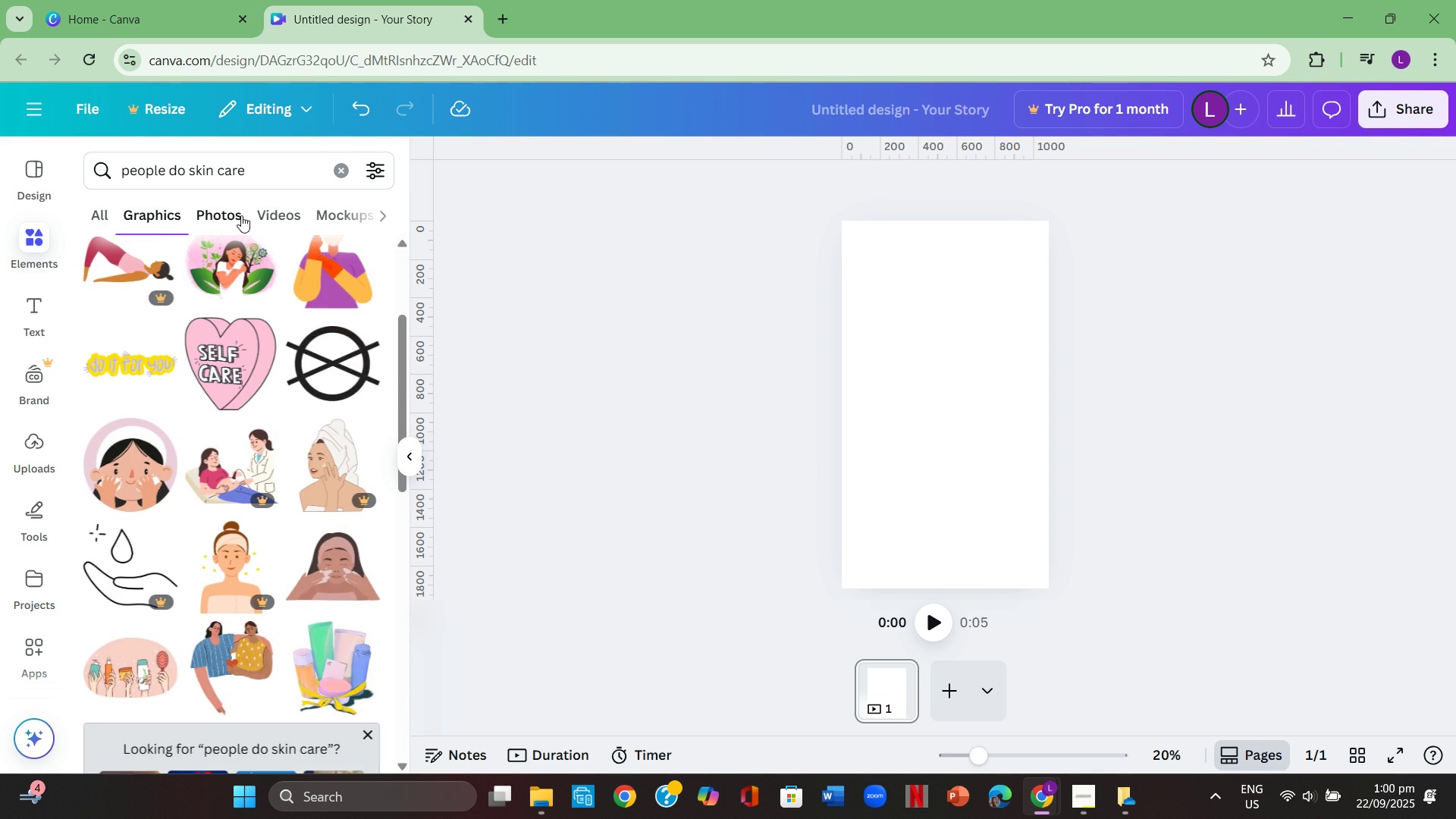 
left_click([238, 215])
 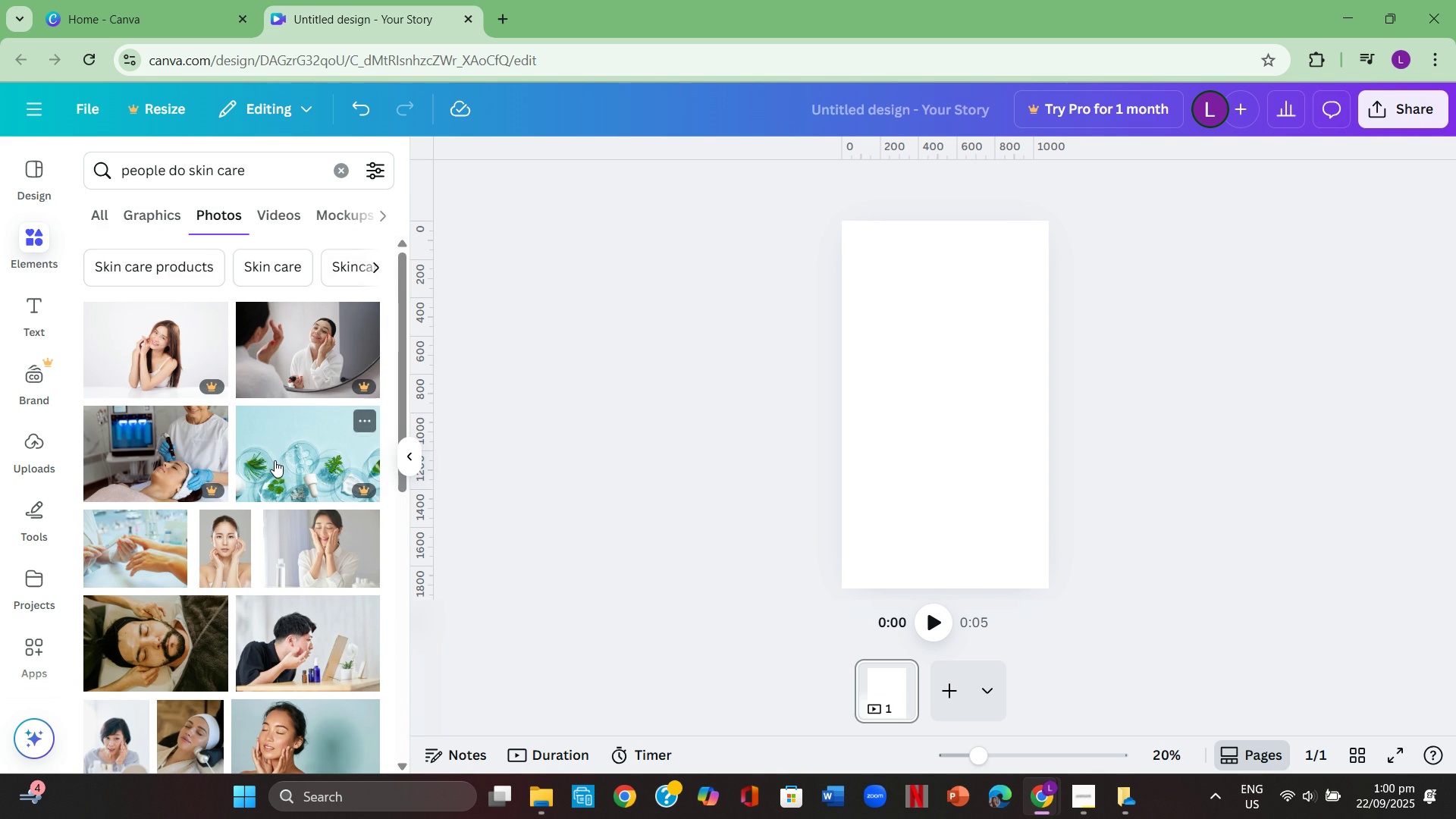 
scroll: coordinate [281, 457], scroll_direction: down, amount: 4.0
 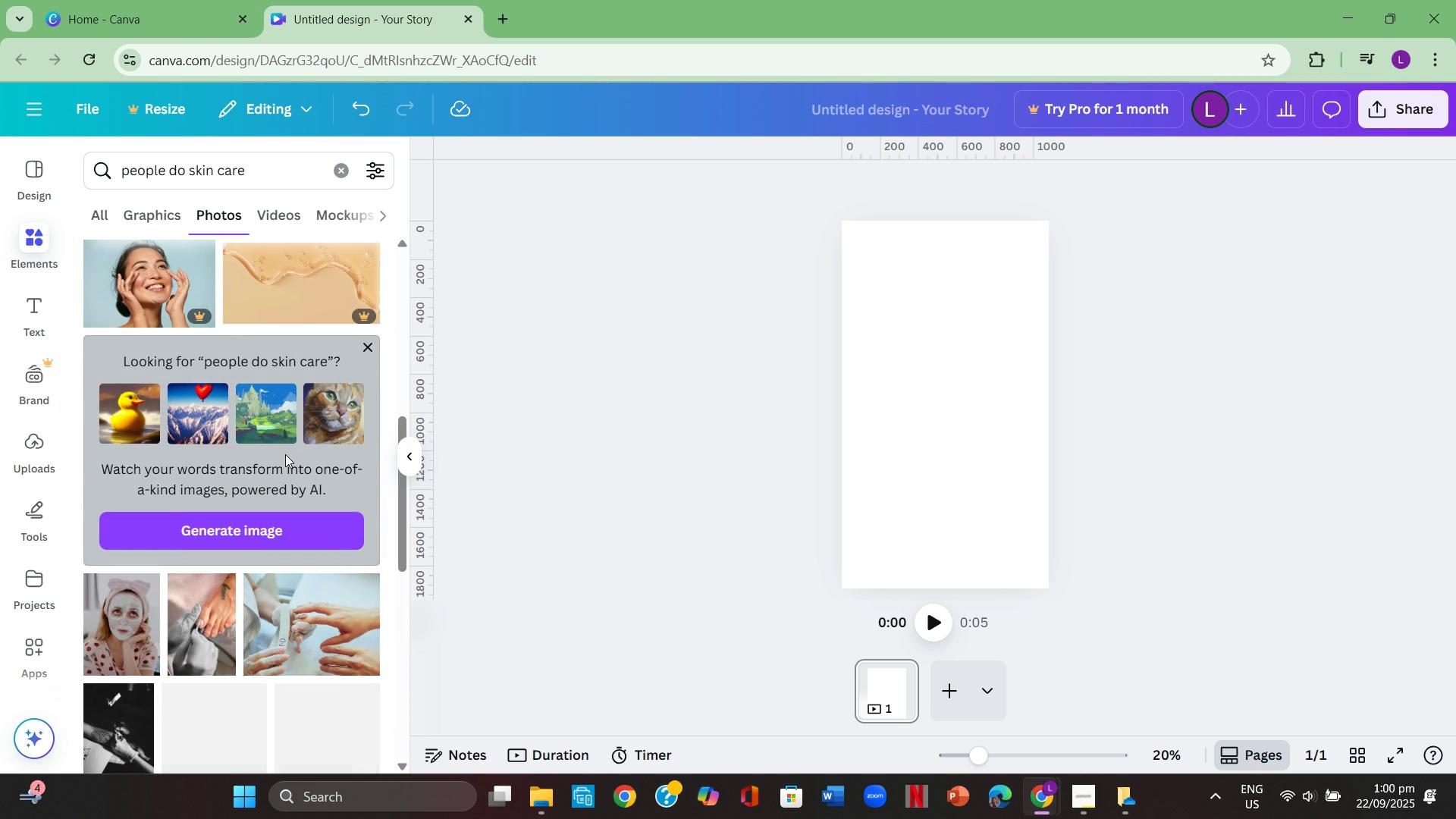 
scroll: coordinate [287, 453], scroll_direction: up, amount: 6.0
 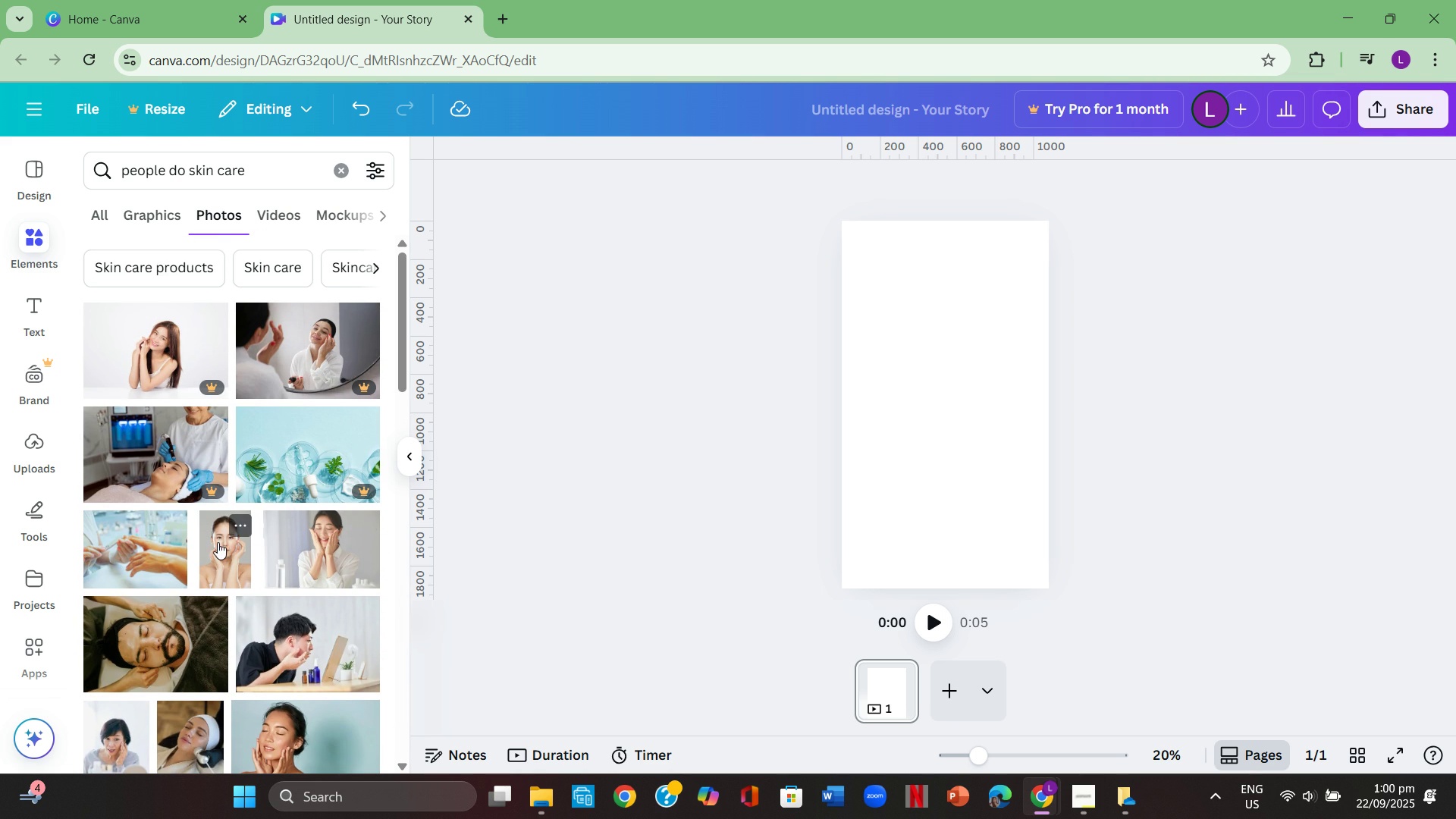 
left_click([217, 542])
 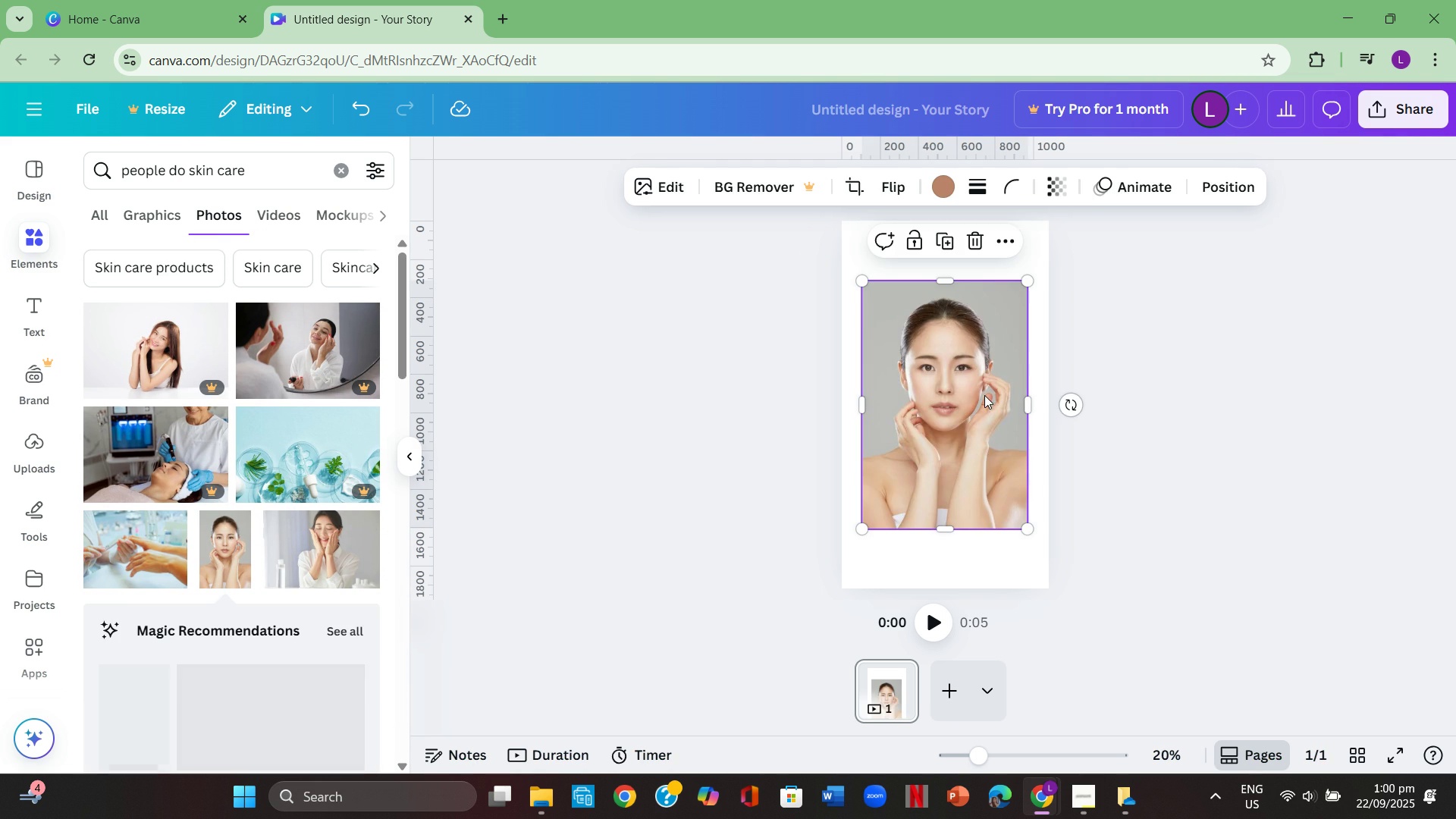 
left_click([984, 395])